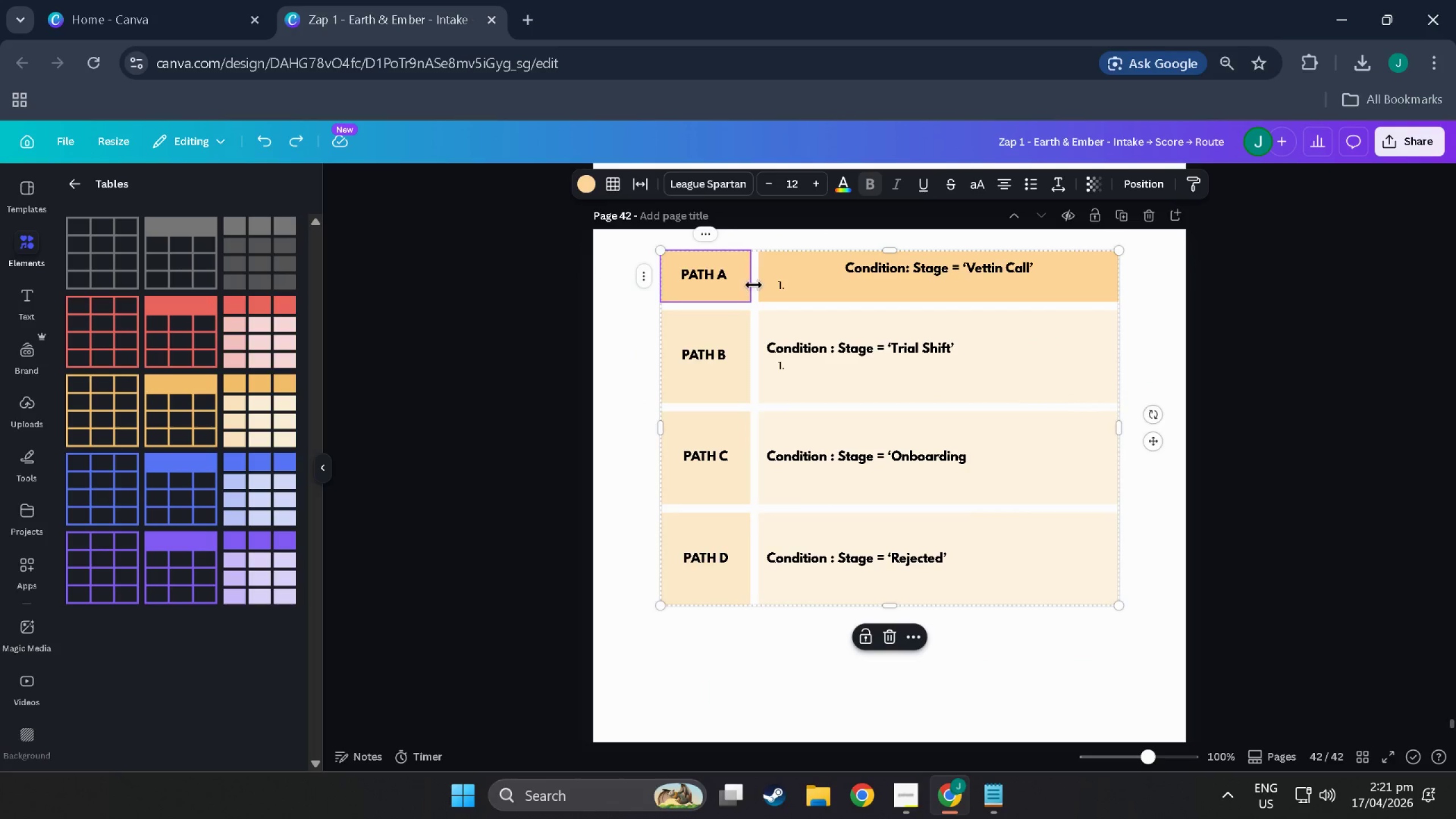 
scroll: coordinate [759, 285], scroll_direction: up, amount: 3.0
 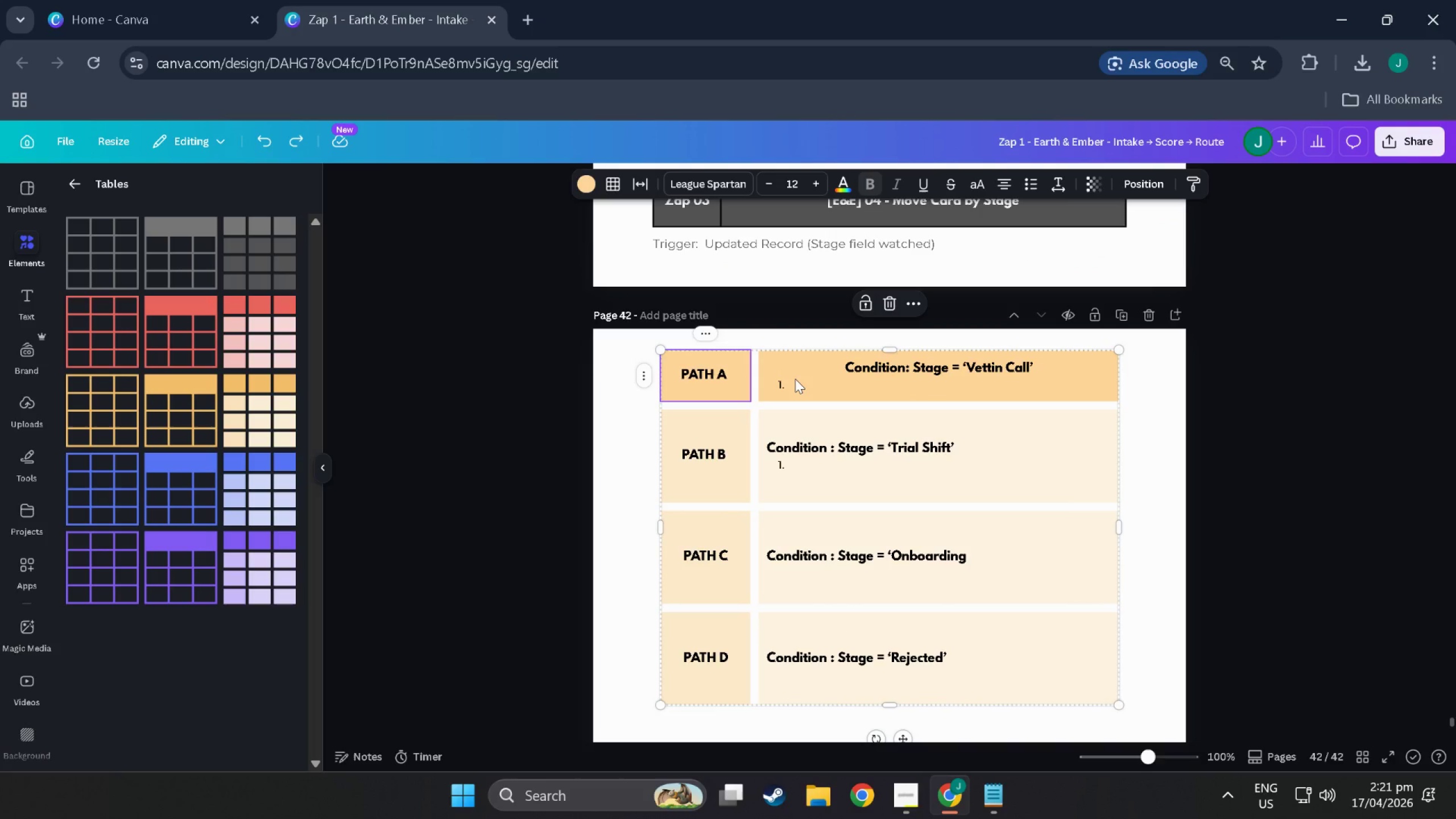 
key(Delete)
 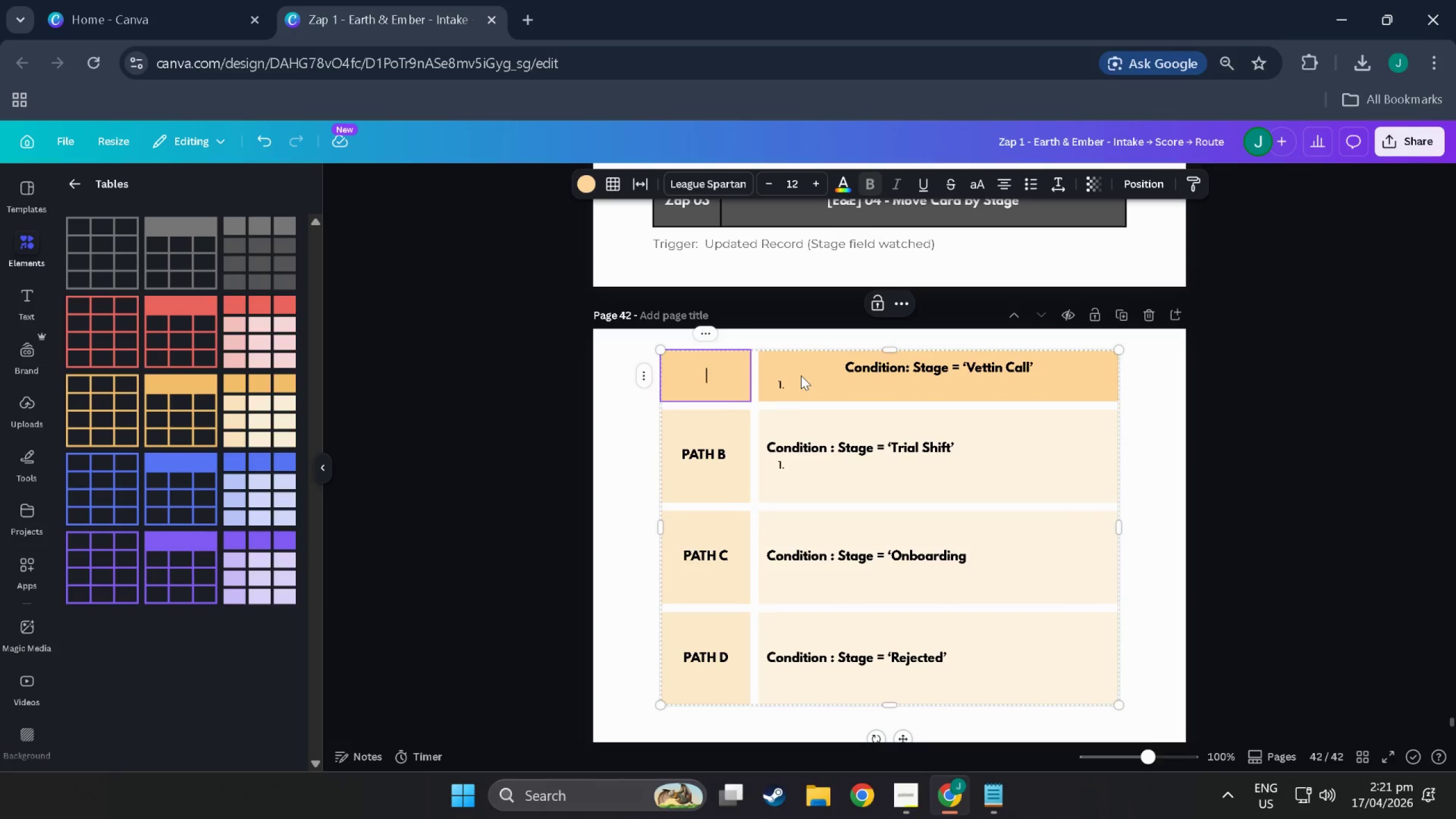 
left_click([801, 375])
 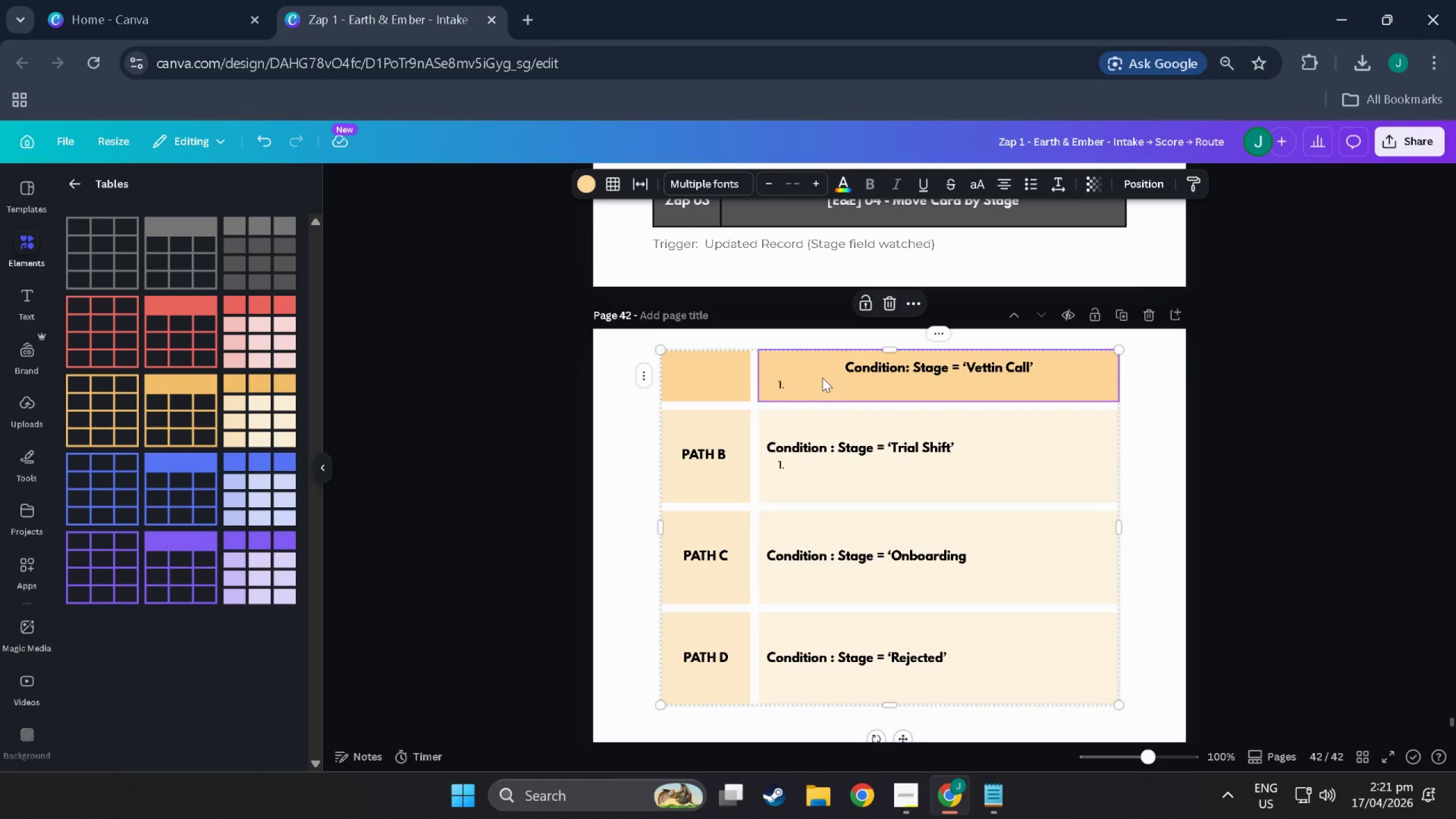 
key(Delete)
 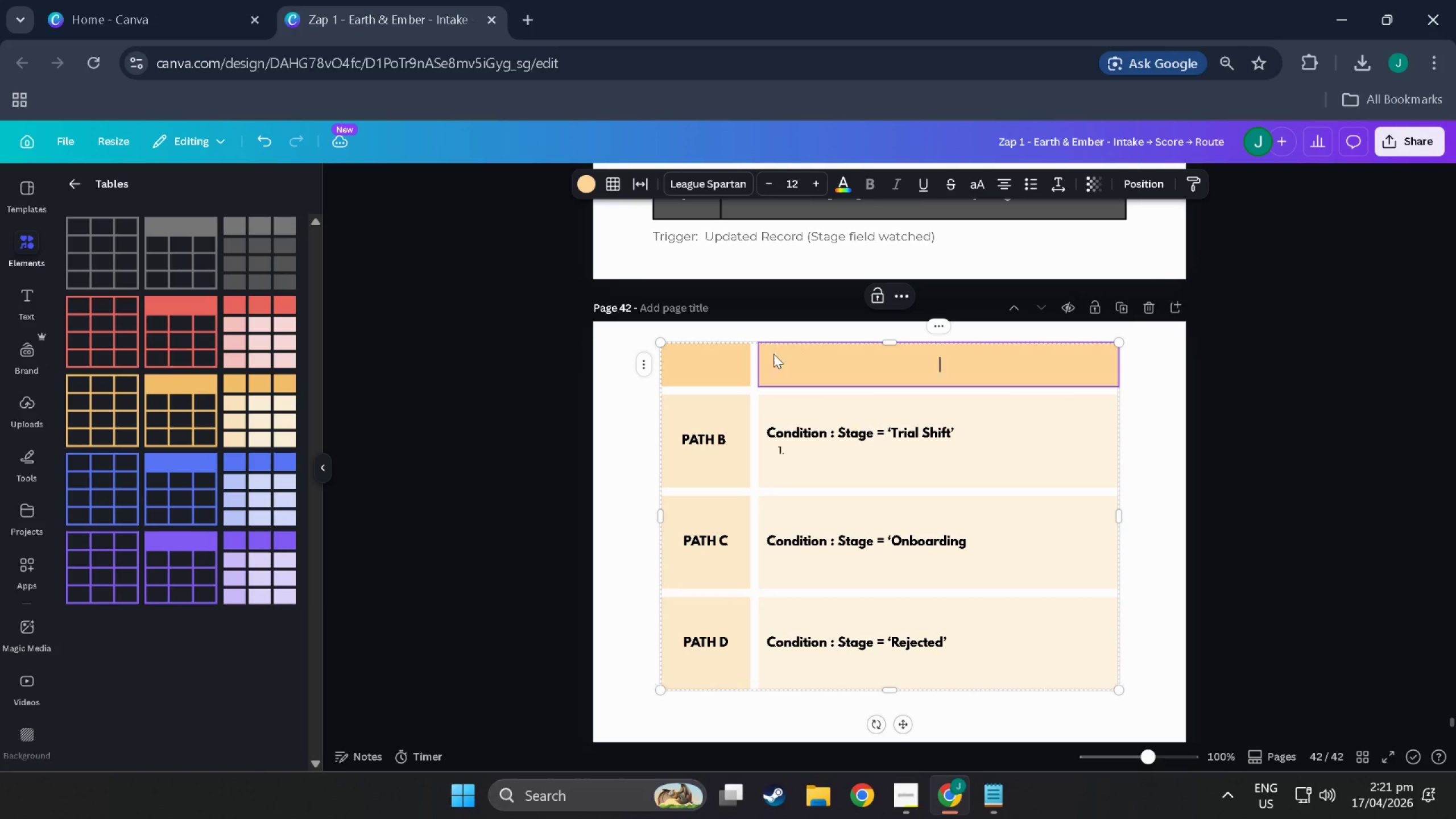 
left_click([718, 363])
 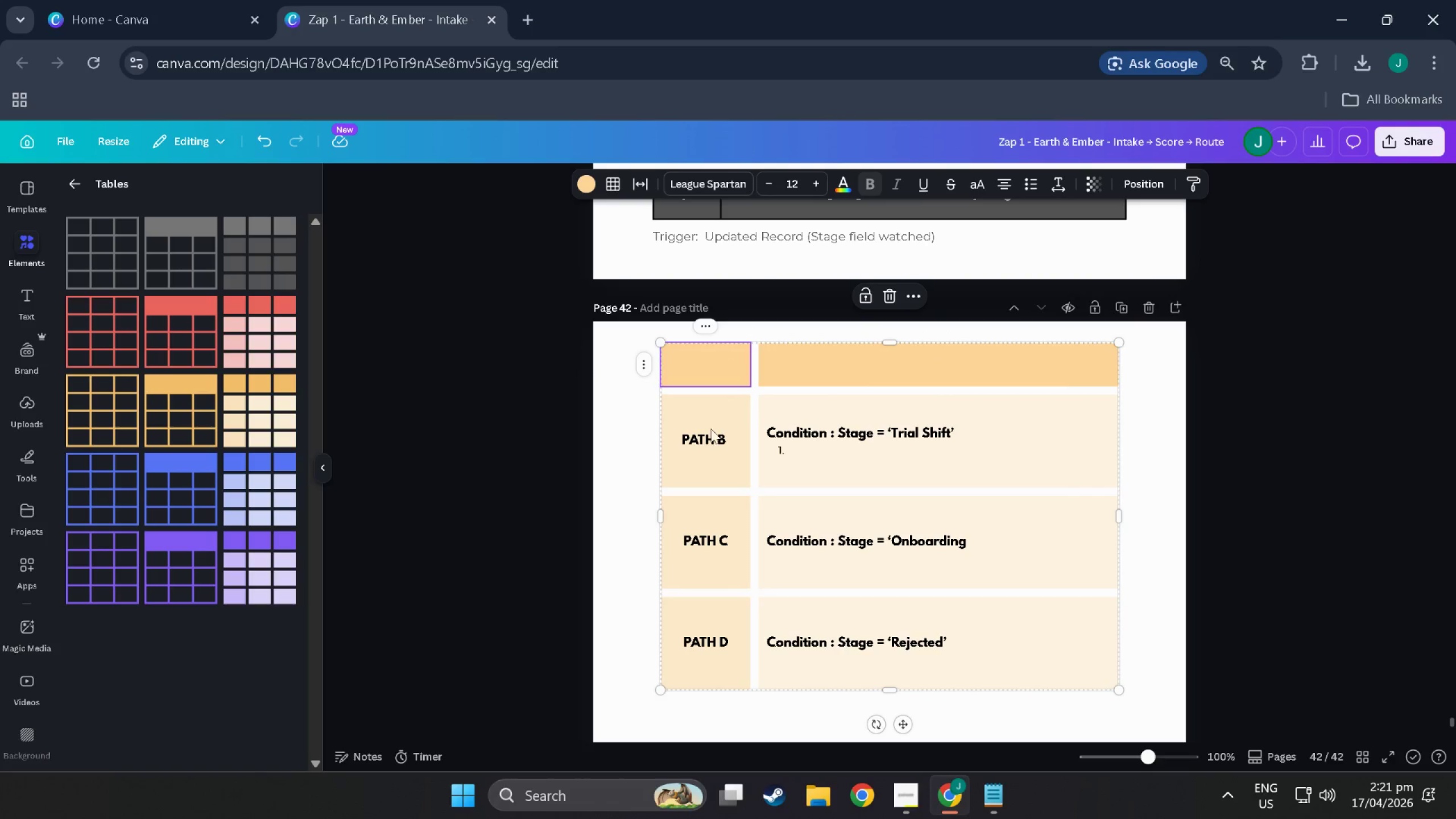 
left_click([705, 429])
 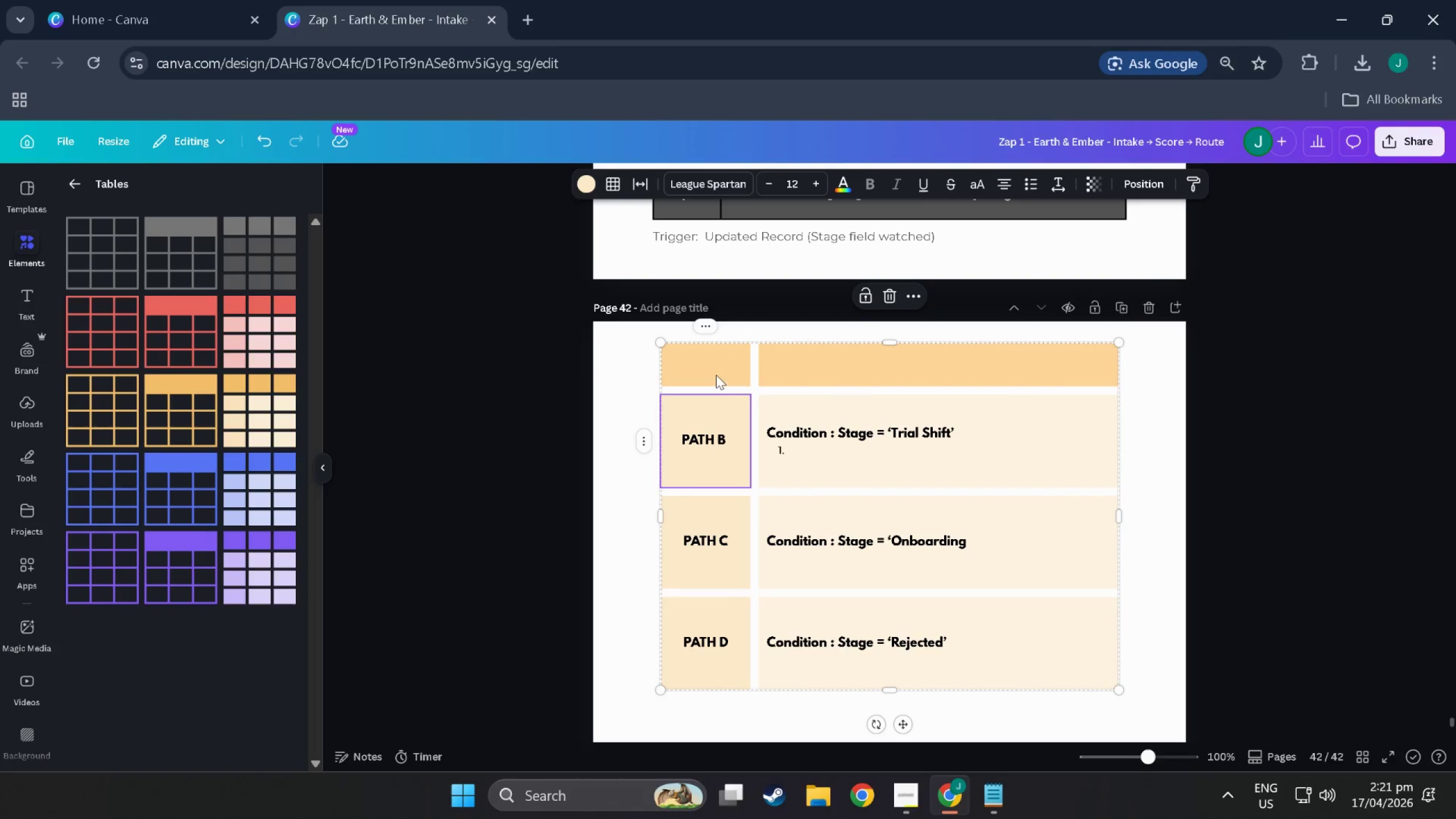 
left_click([717, 370])
 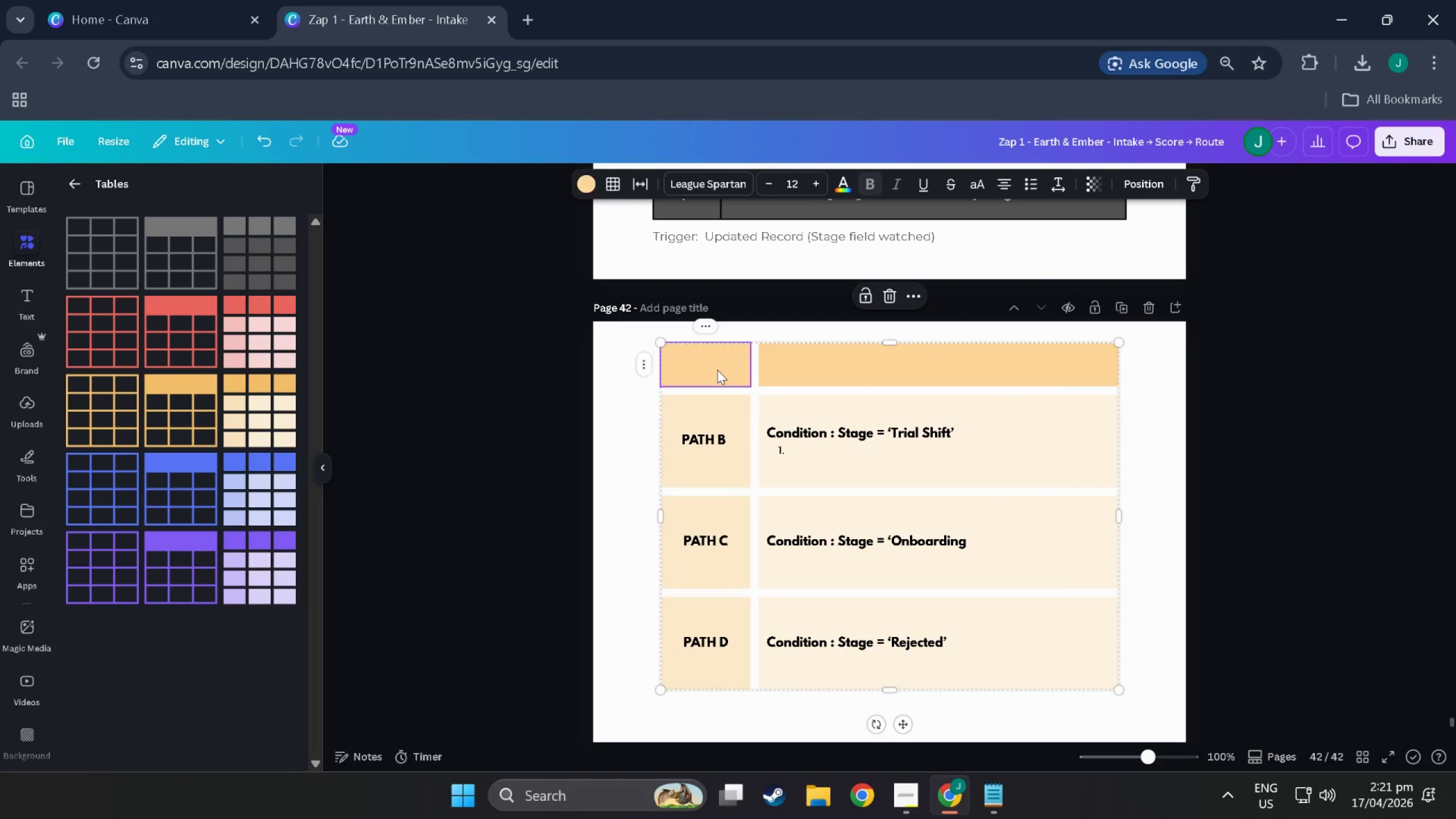 
right_click([717, 370])
 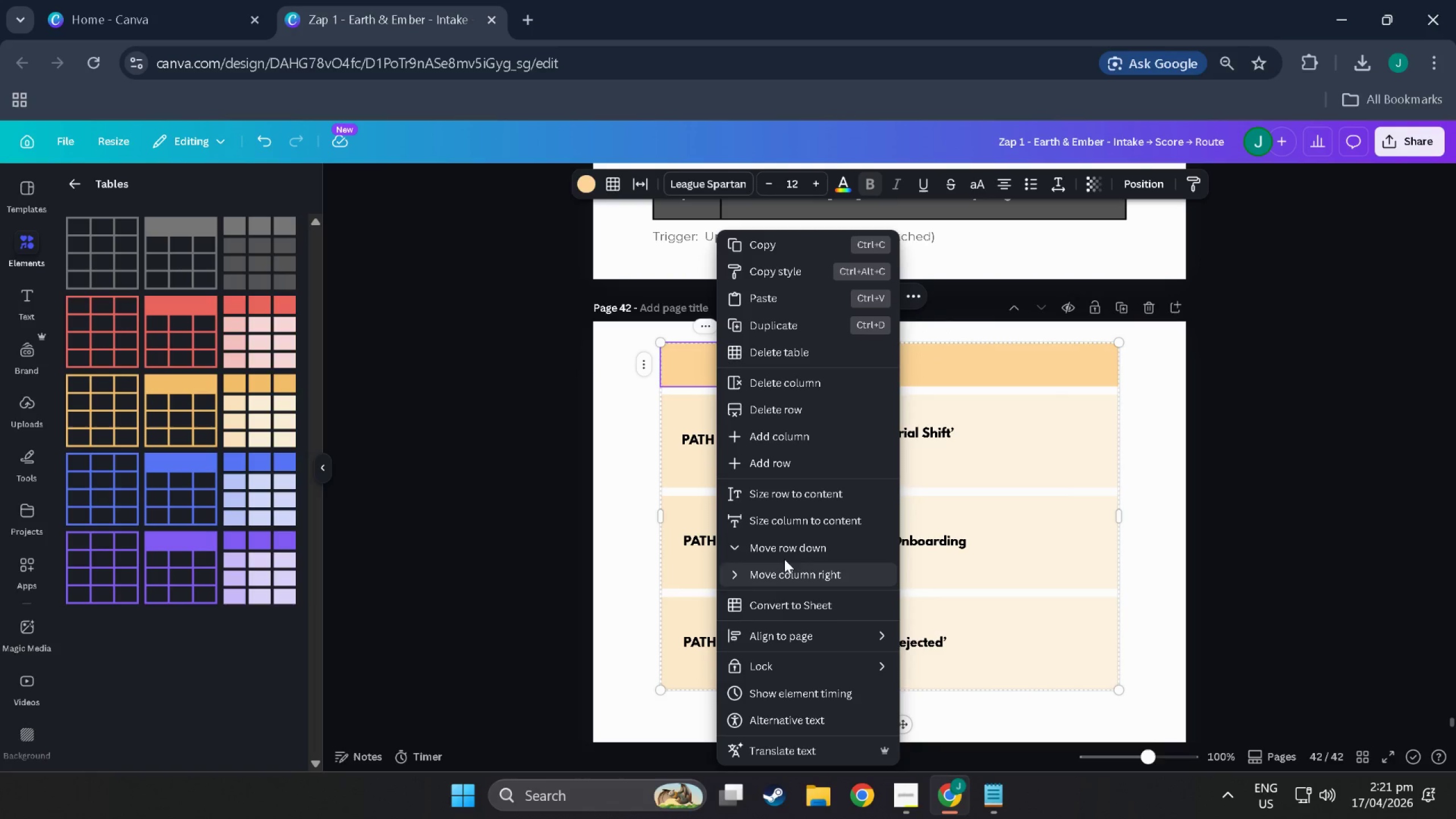 
mouse_move([803, 632])
 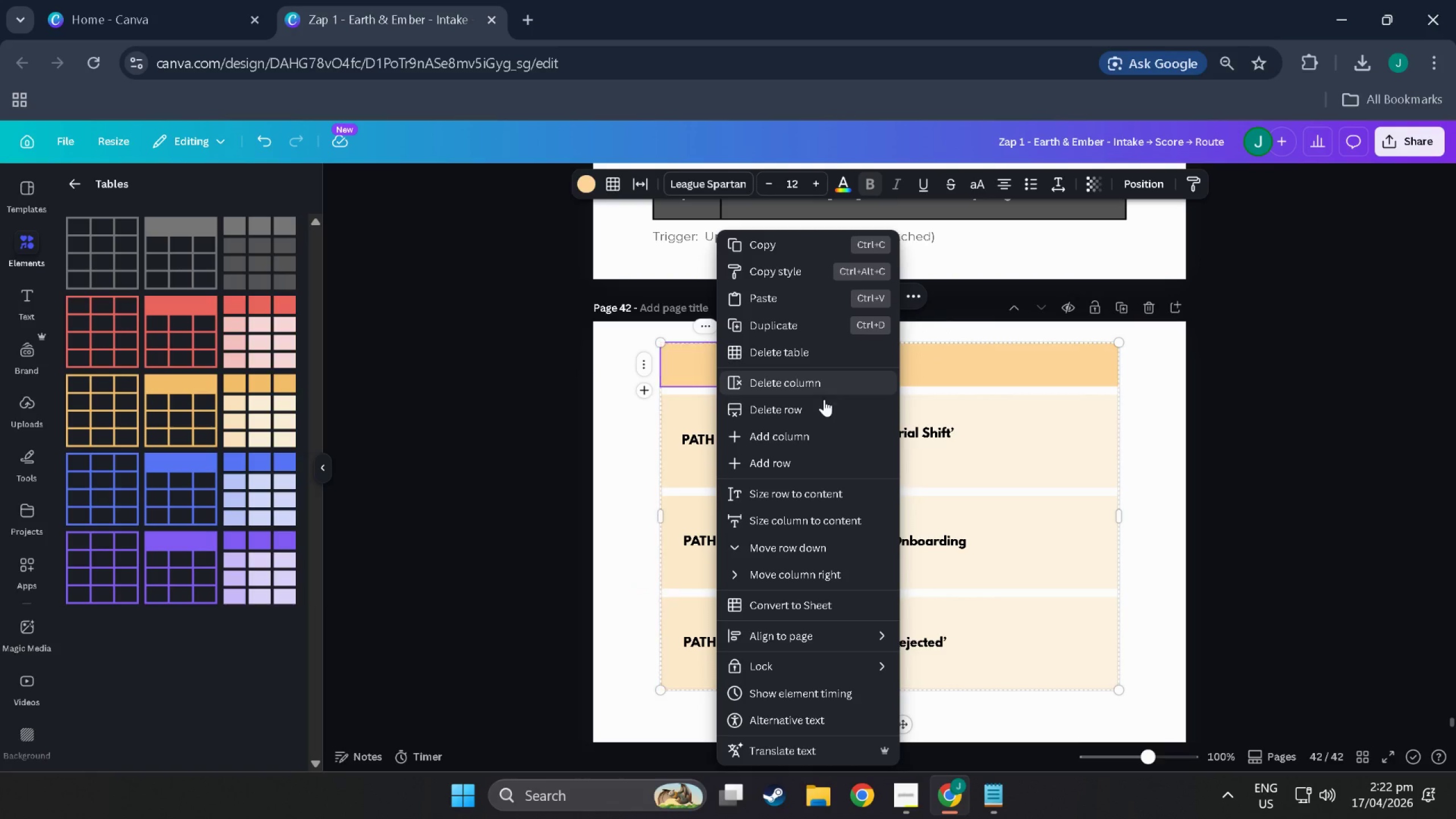 
left_click([824, 409])
 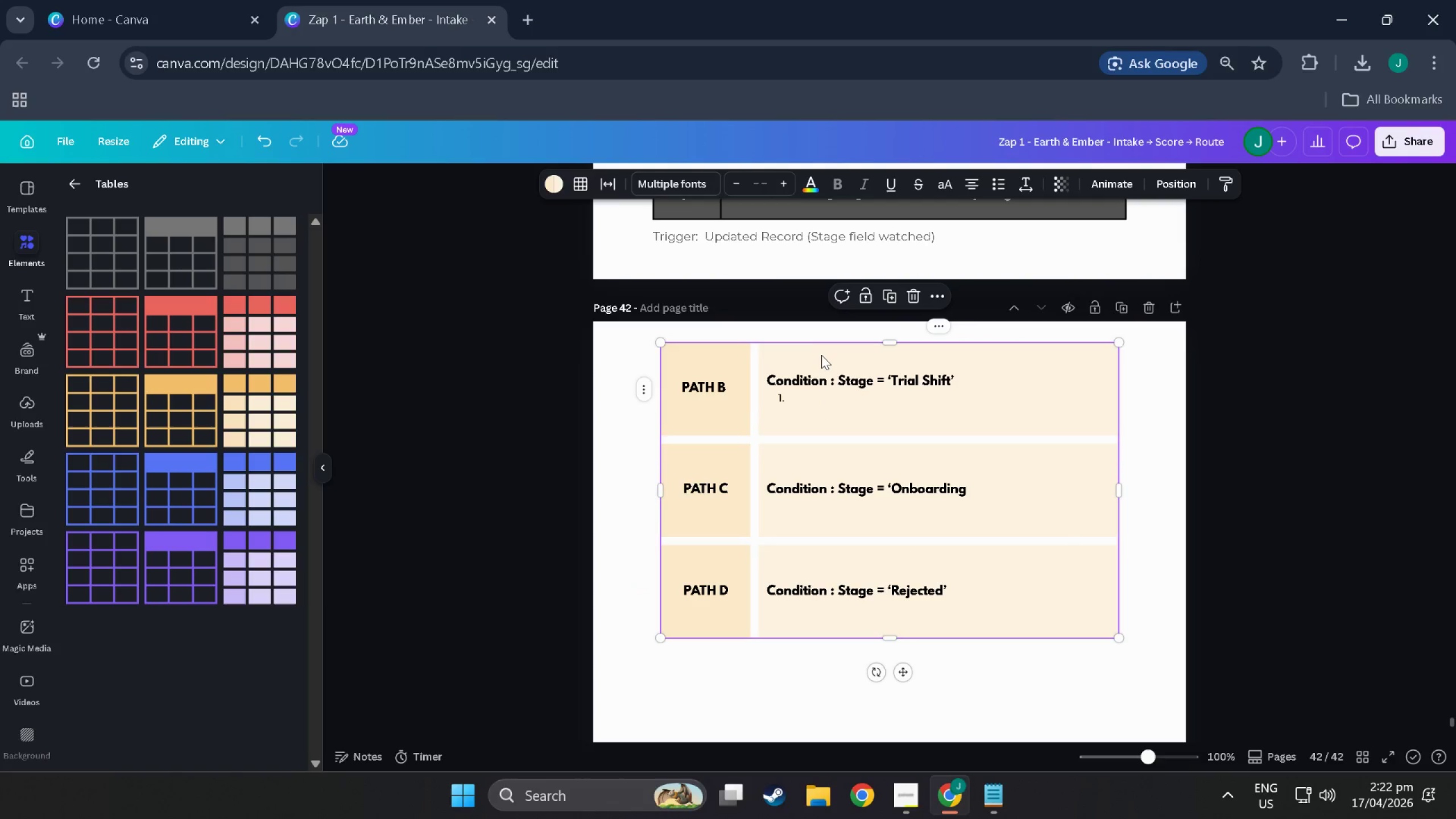 
left_click_drag(start_coordinate=[856, 354], to_coordinate=[849, 448])
 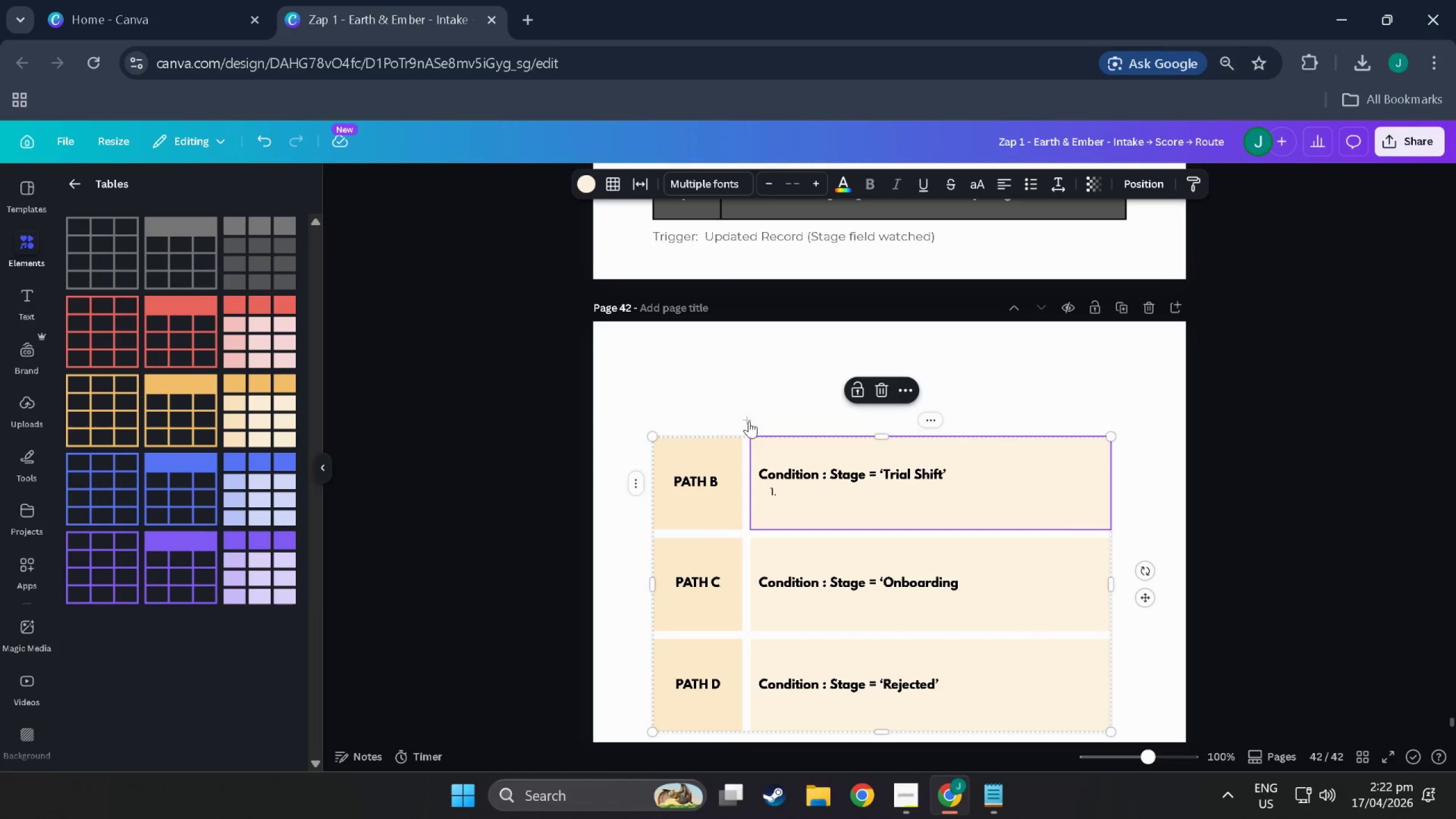 
left_click([749, 421])
 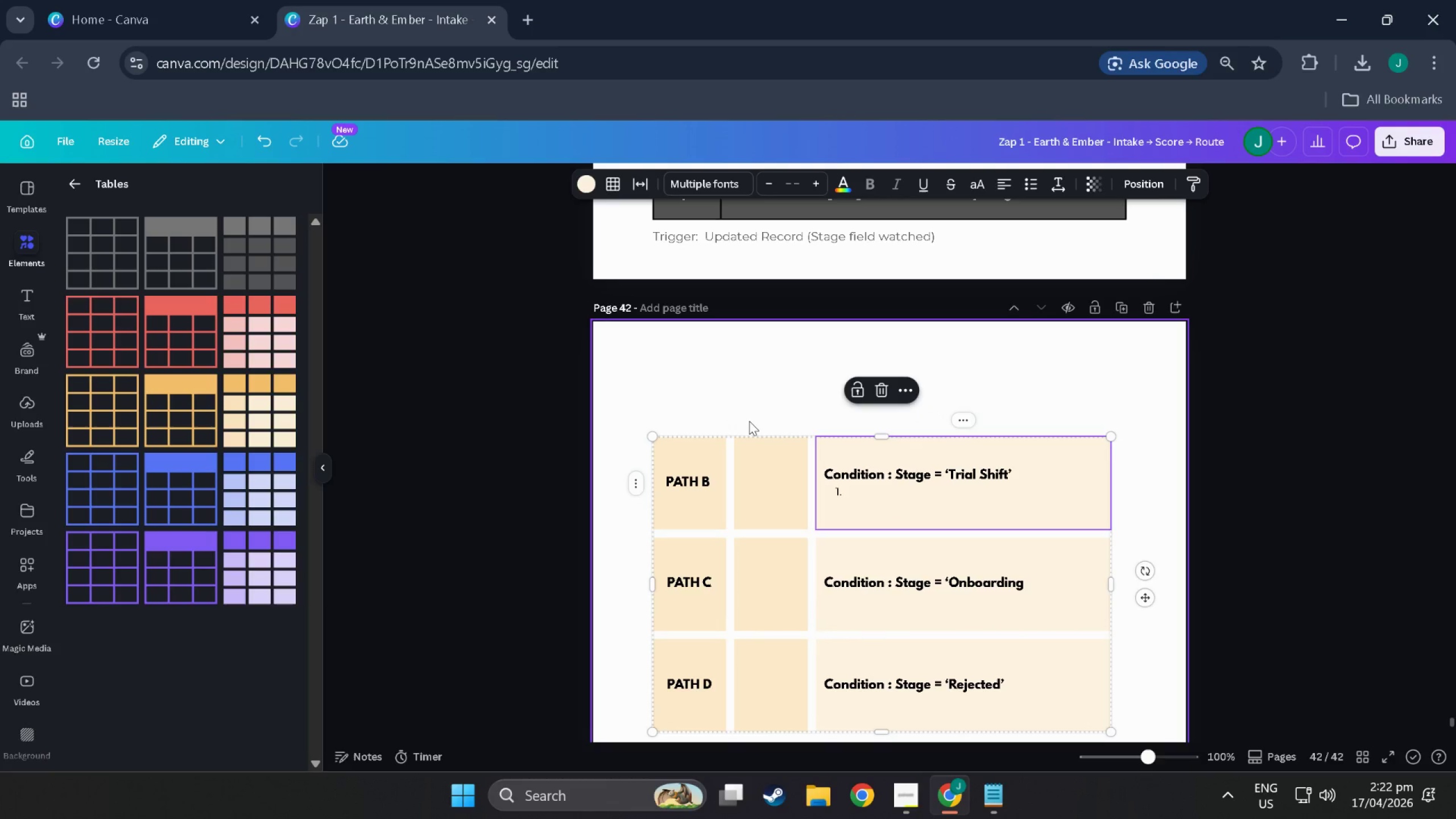 
key(Control+Z)
 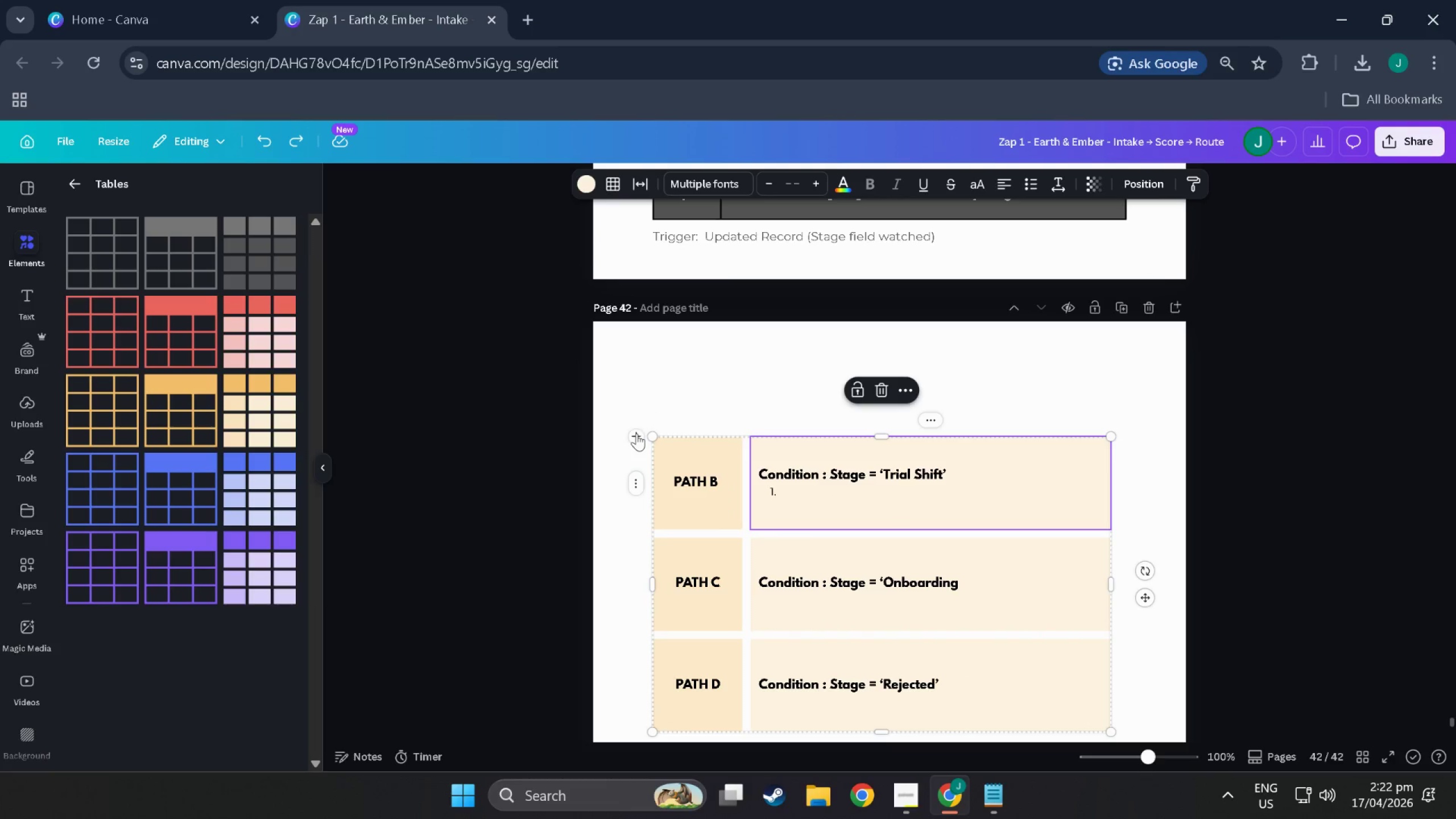 
left_click([636, 433])
 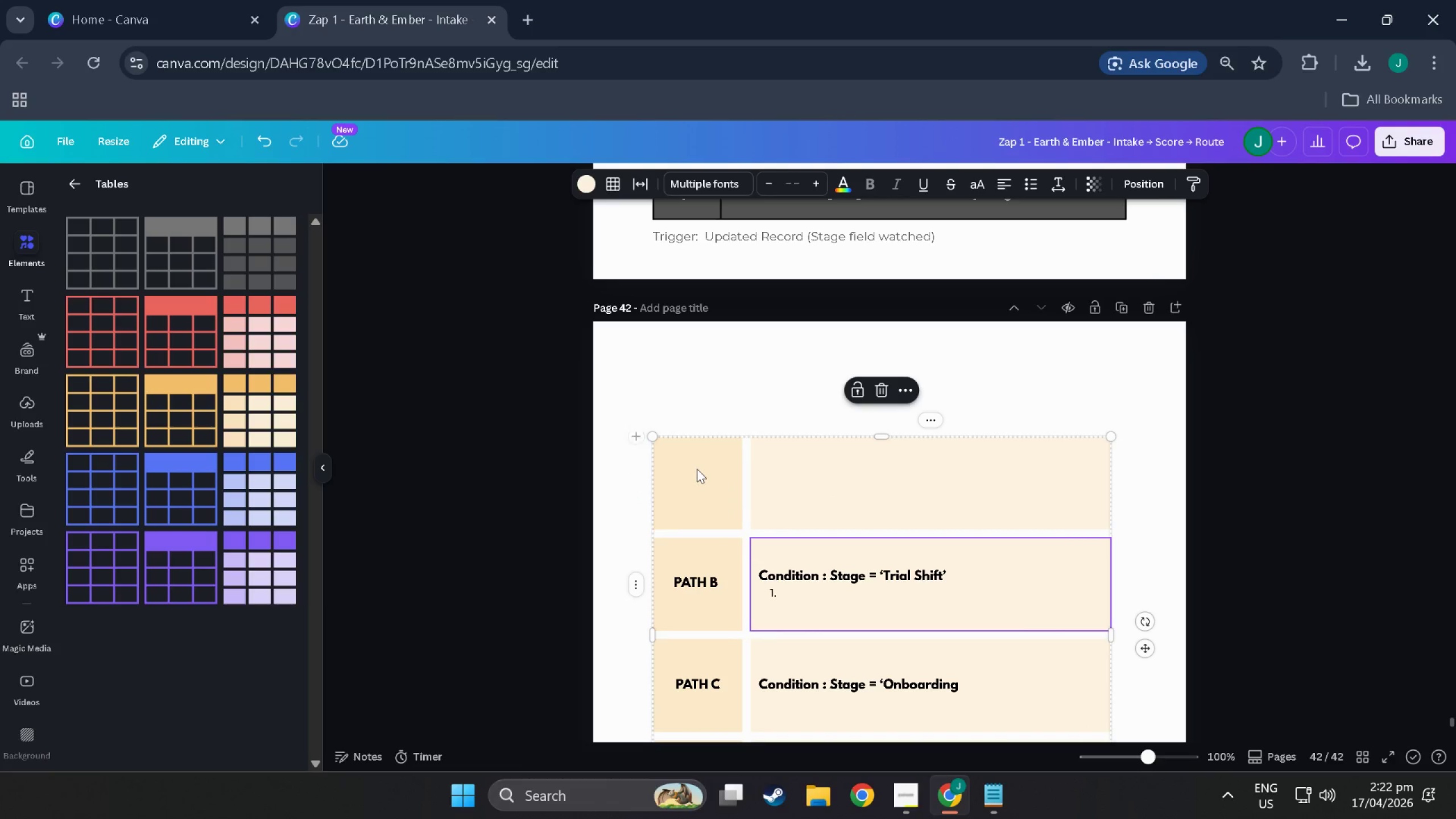 
double_click([697, 469])
 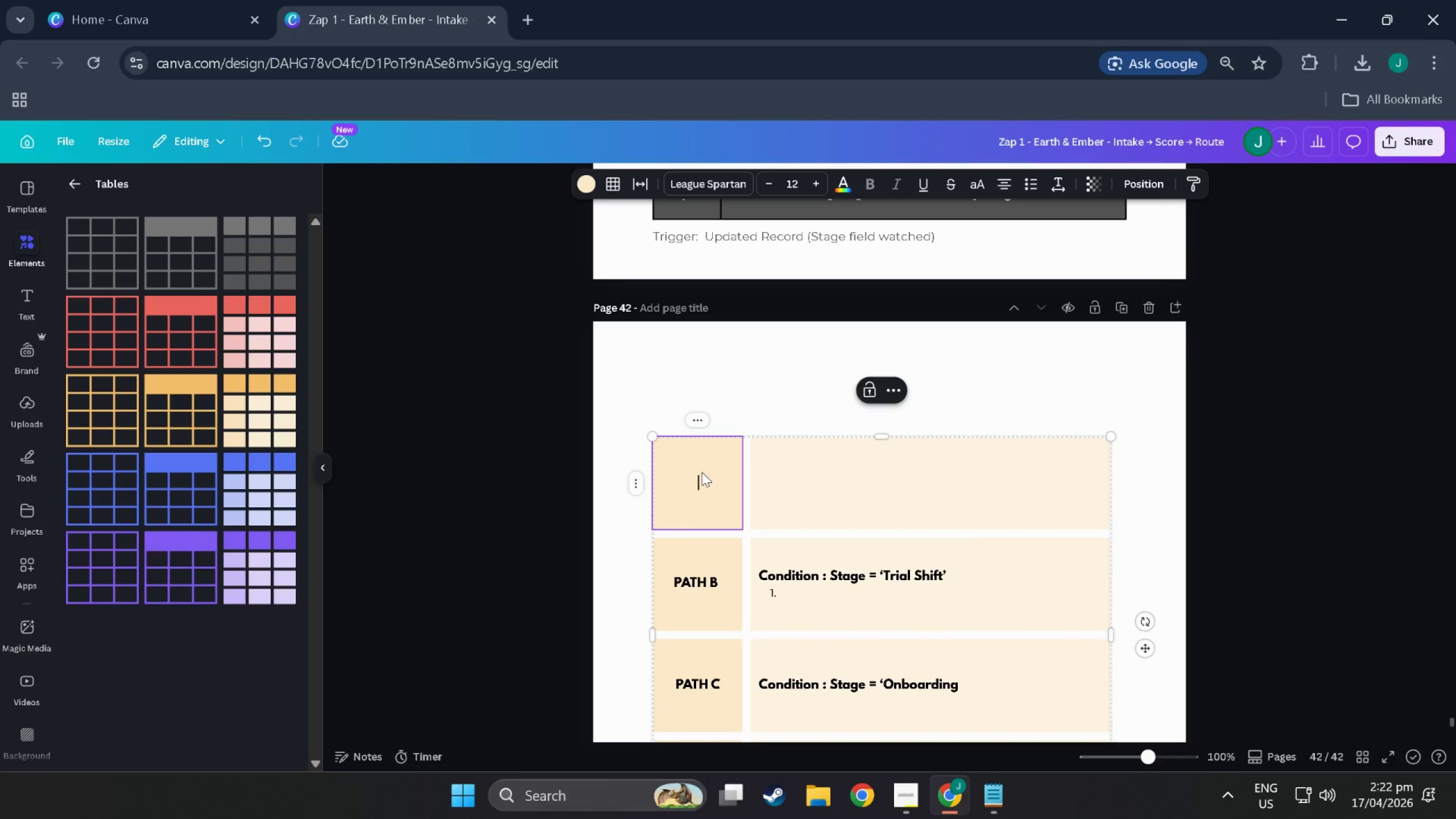 
key(Control+Shift+P)
 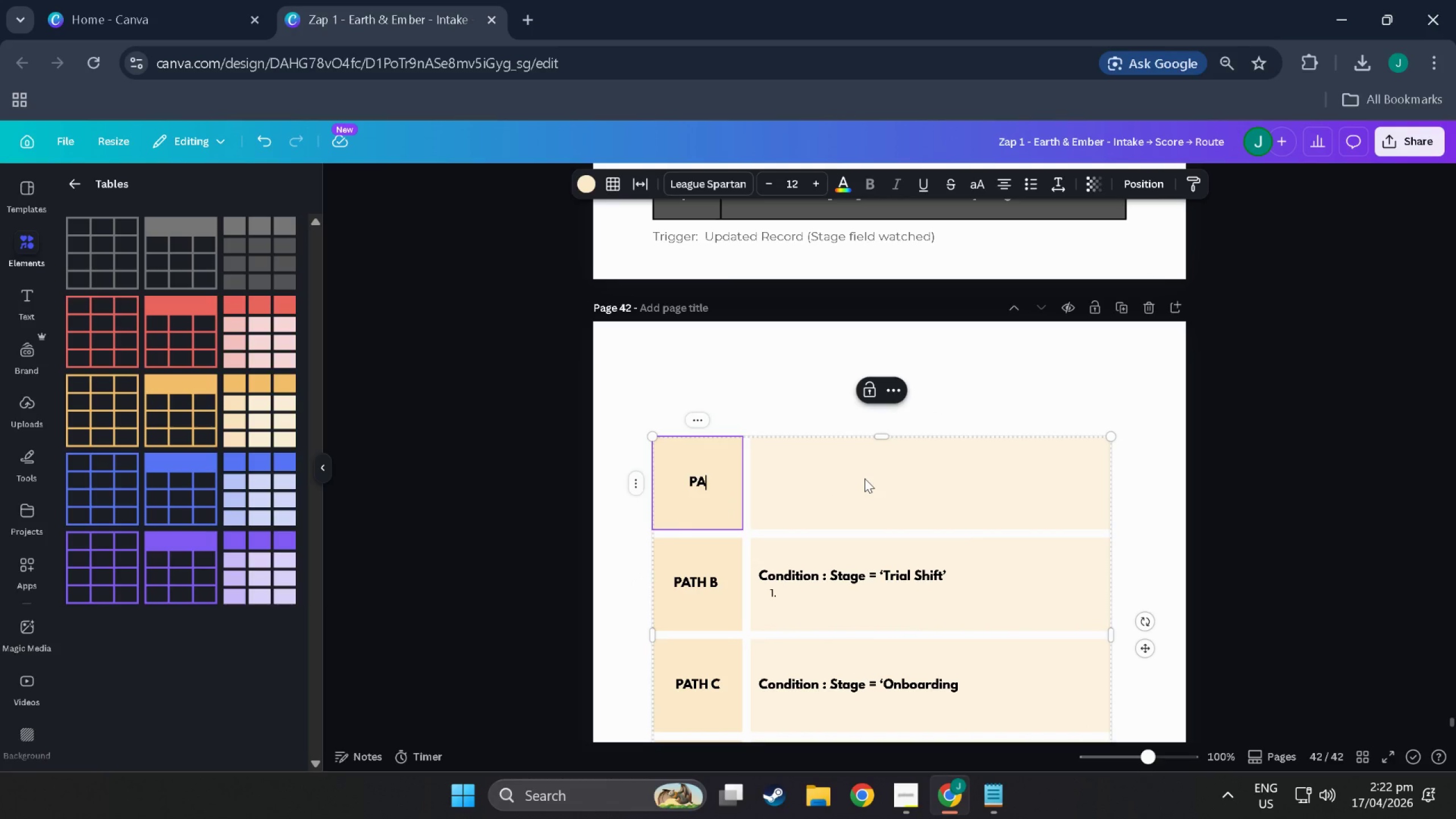 
type(ATH A)
 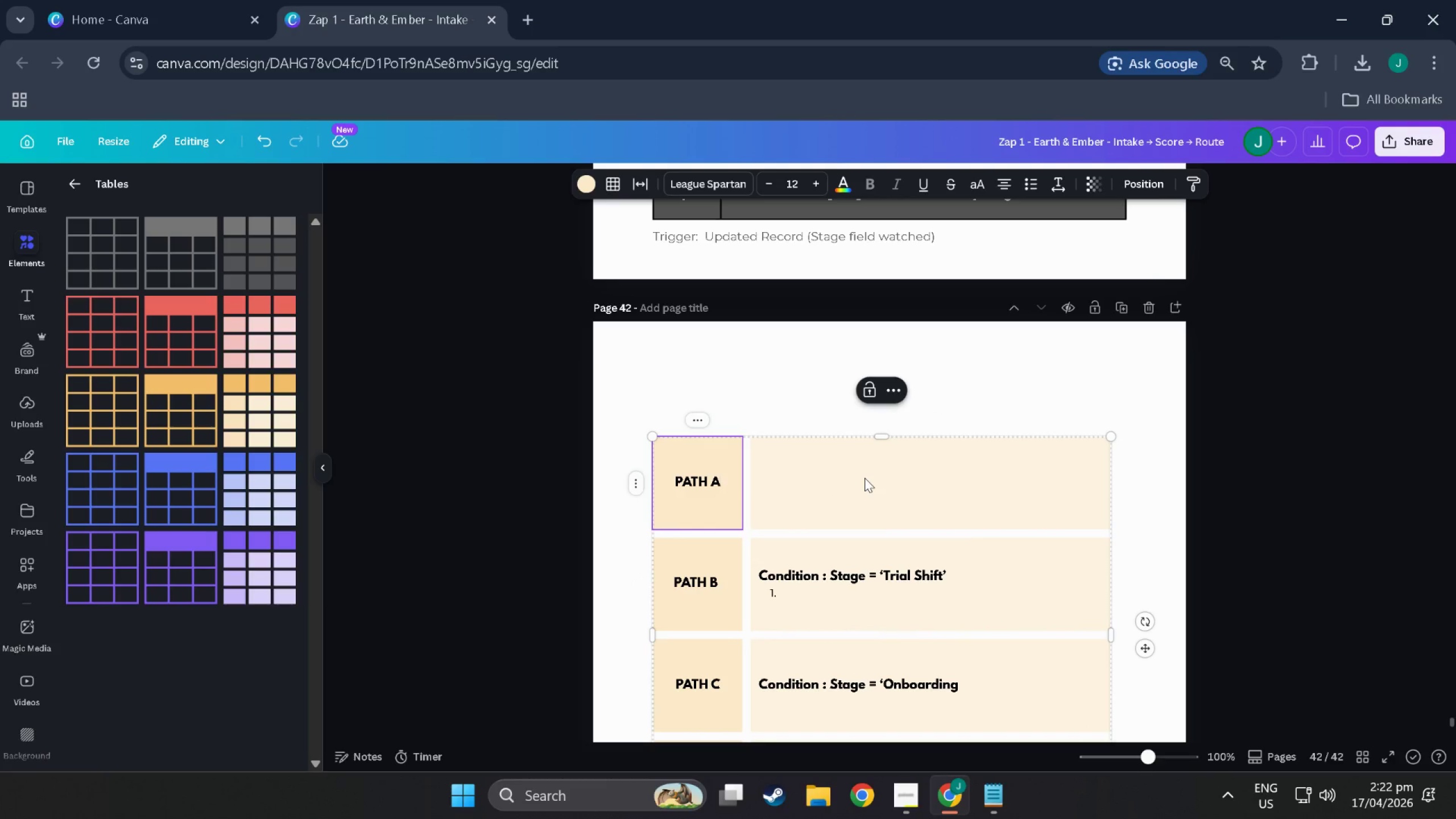 
left_click([864, 478])
 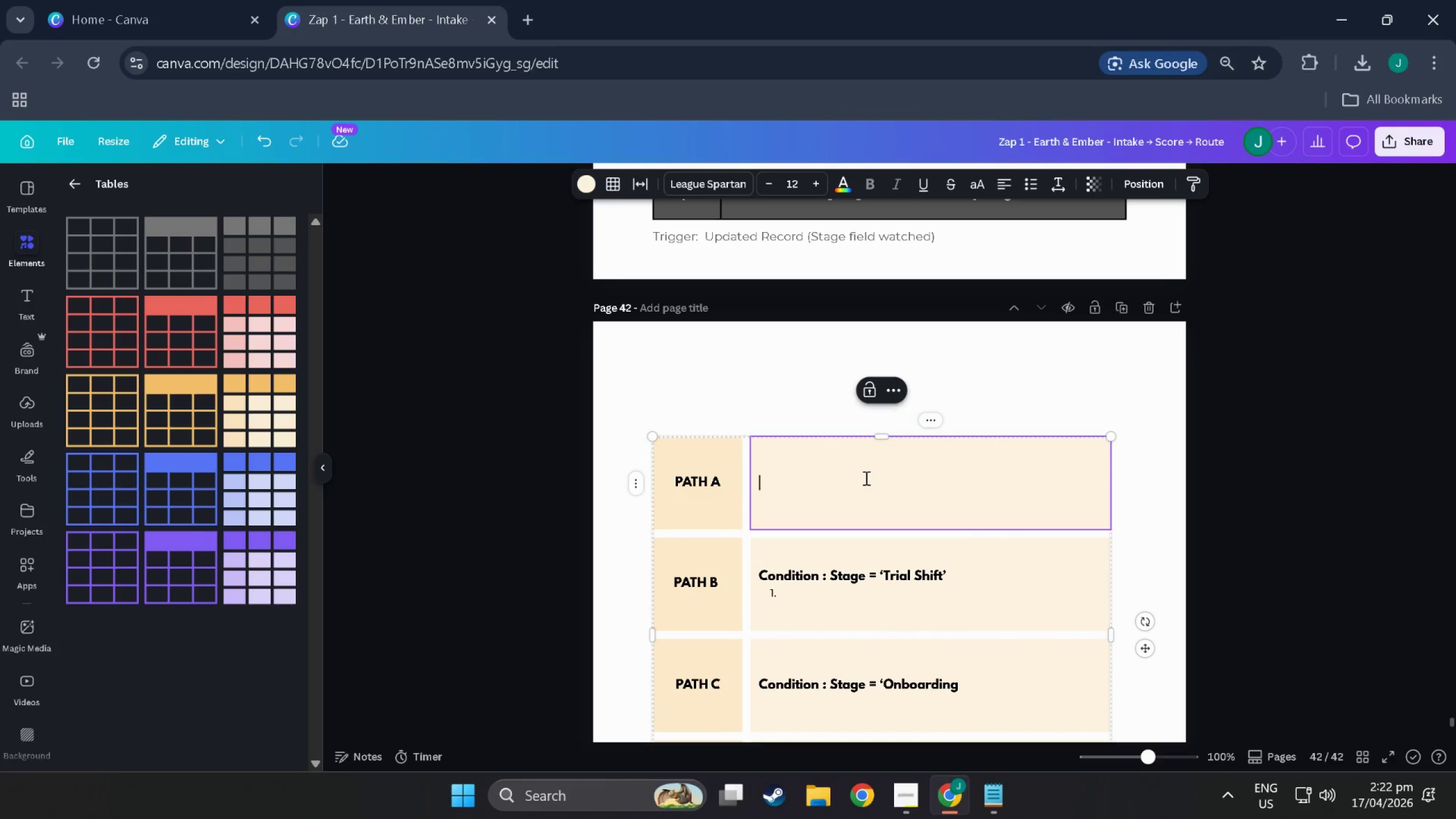 
type(S)
key(Backspace)
type(CO)
key(Backspace)
type(ondition:)
key(Backspace)
type( : Stage = ')
 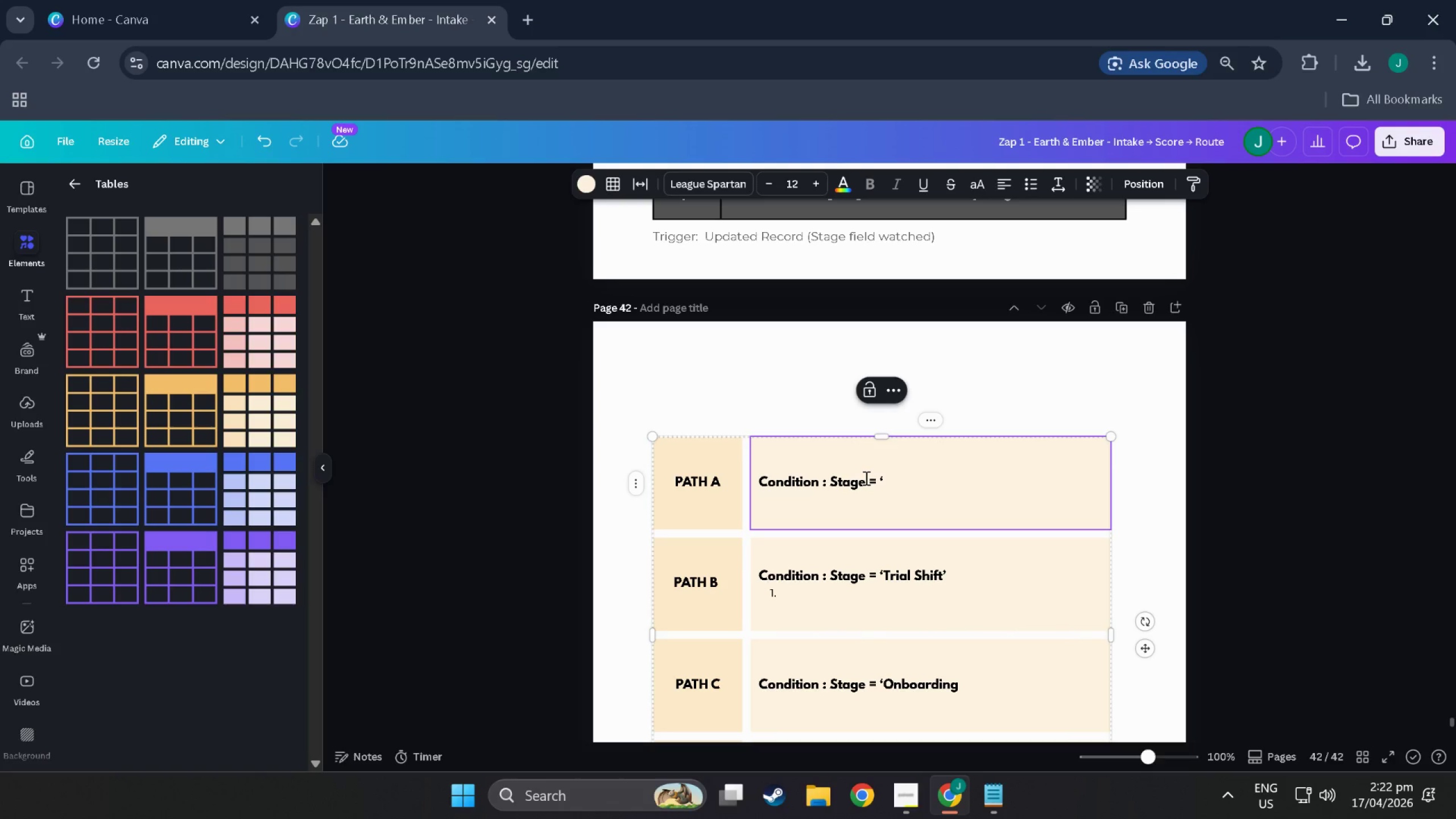 
hold_key(key=ShiftLeft, duration=1.13)
 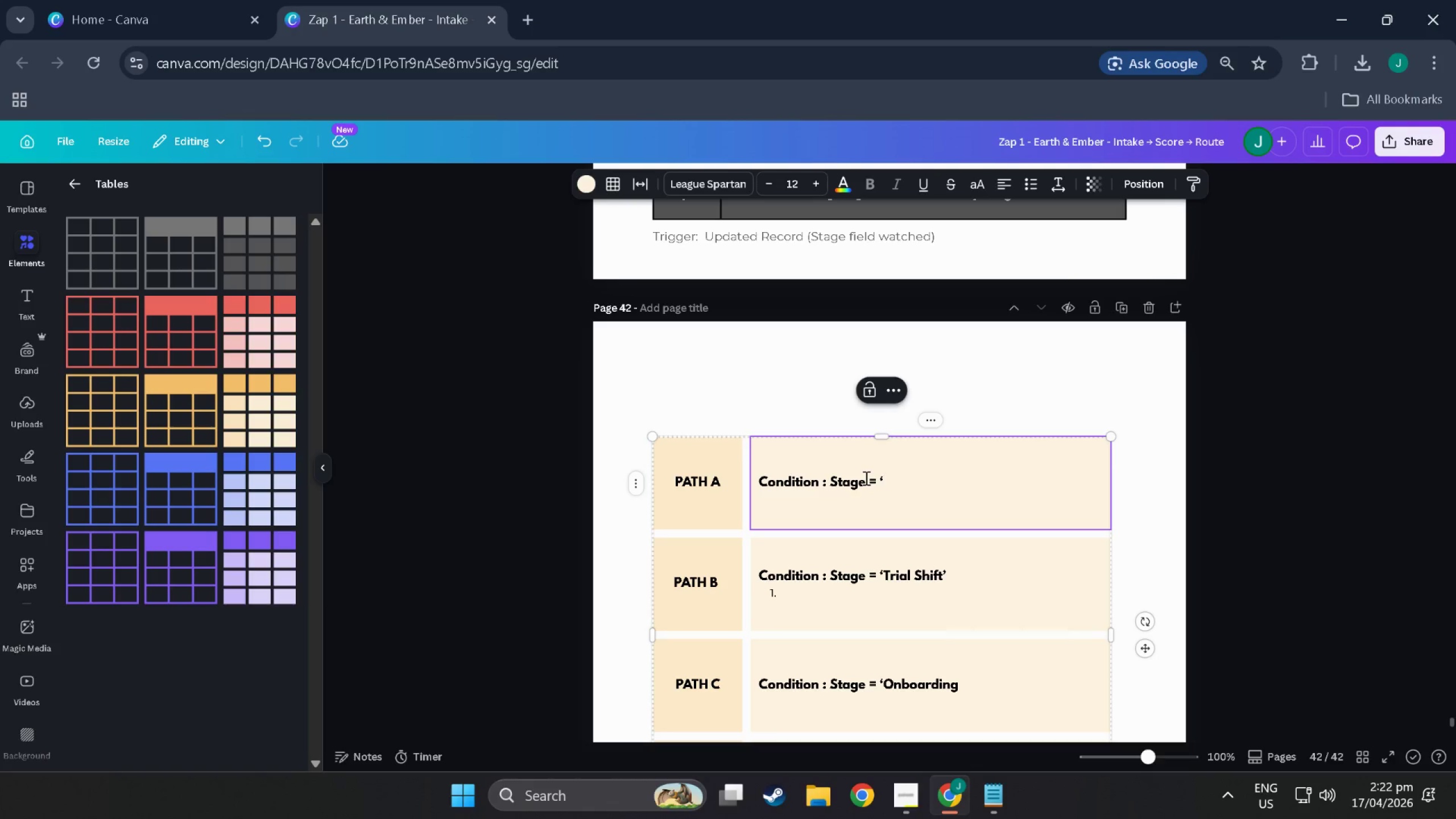 
type(Vetting Call')
 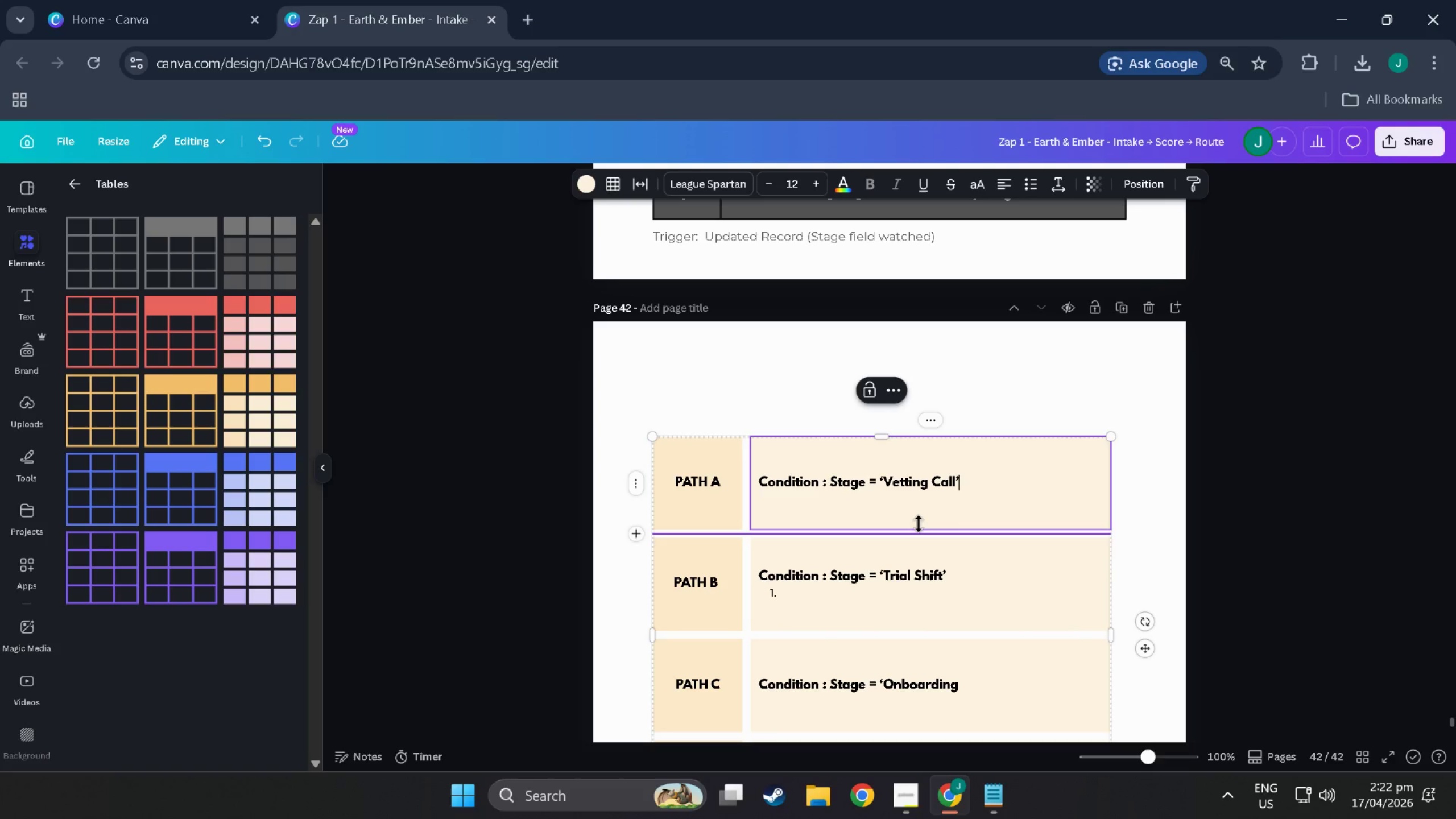 
wait(23.25)
 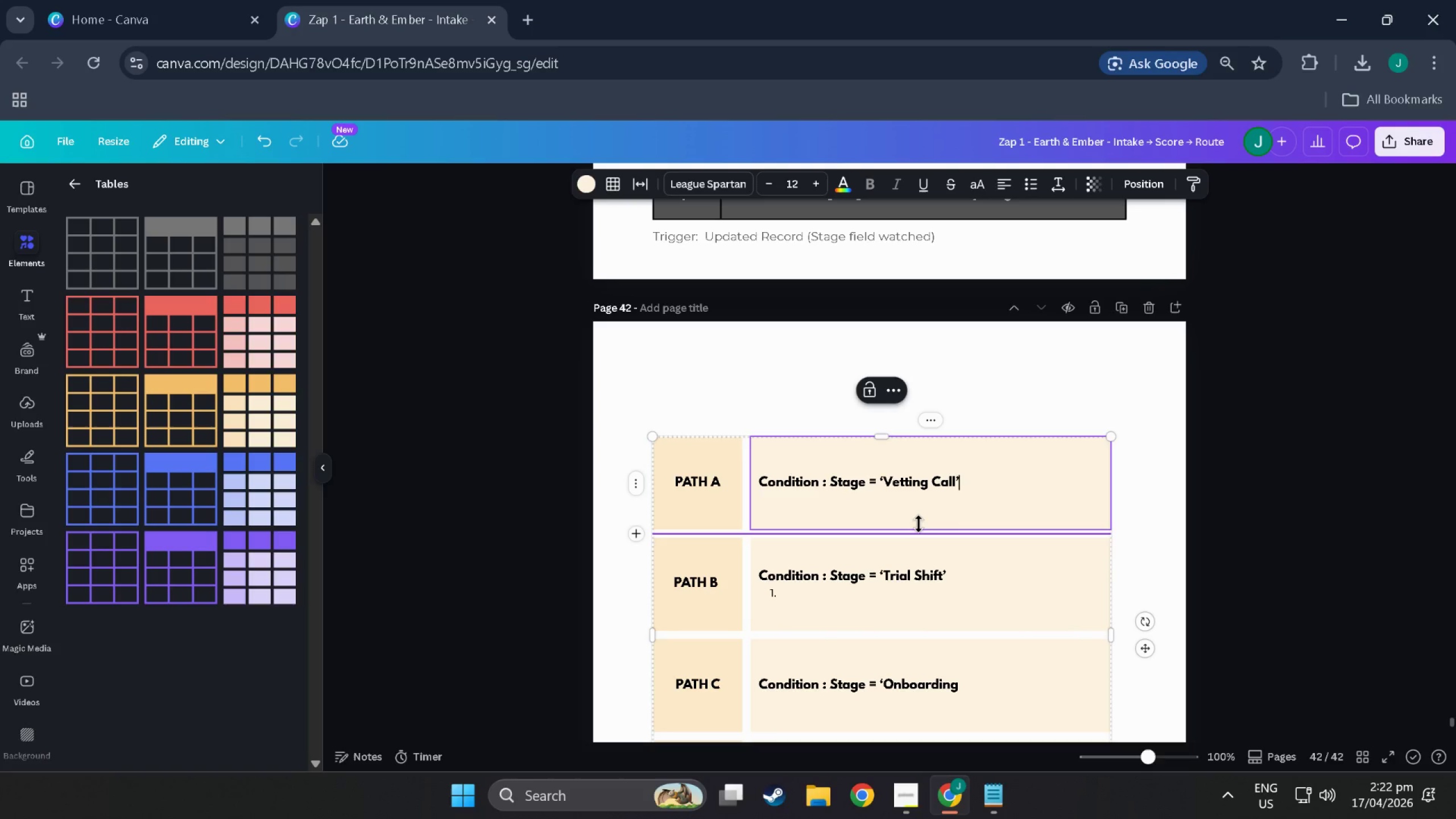 
left_click([999, 486])
 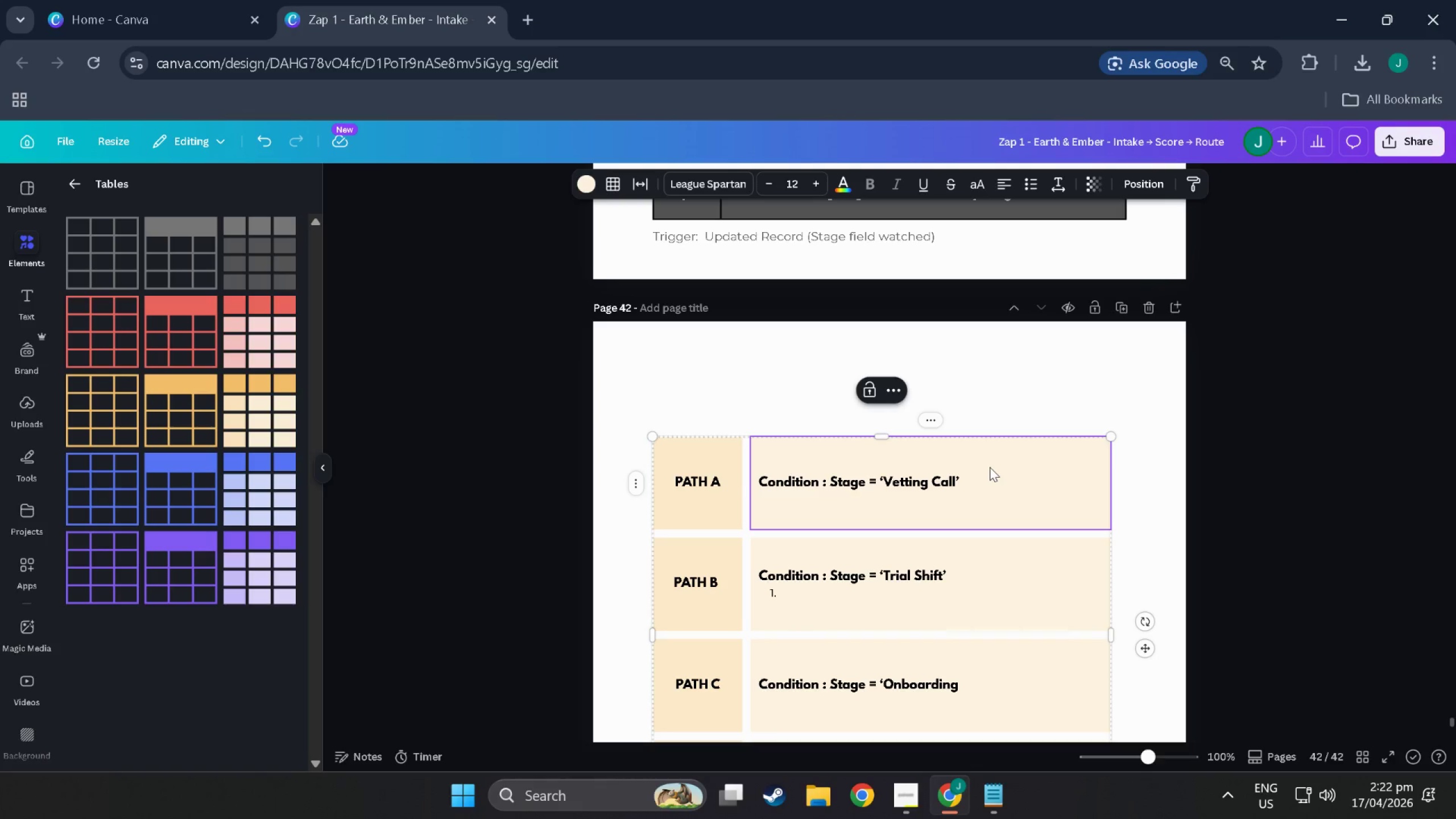 
wait(6.6)
 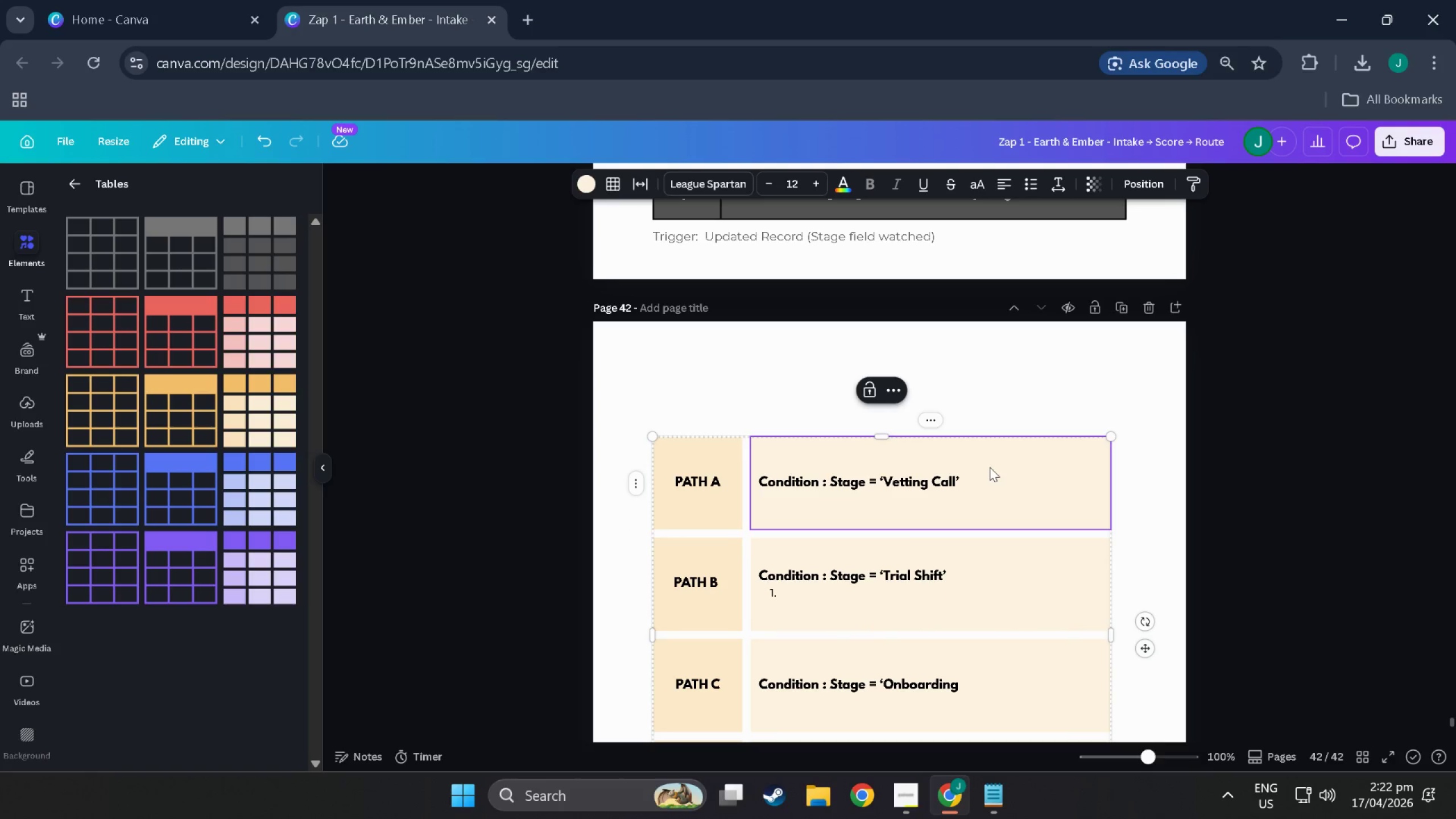 
scroll: coordinate [991, 467], scroll_direction: down, amount: 2.0
 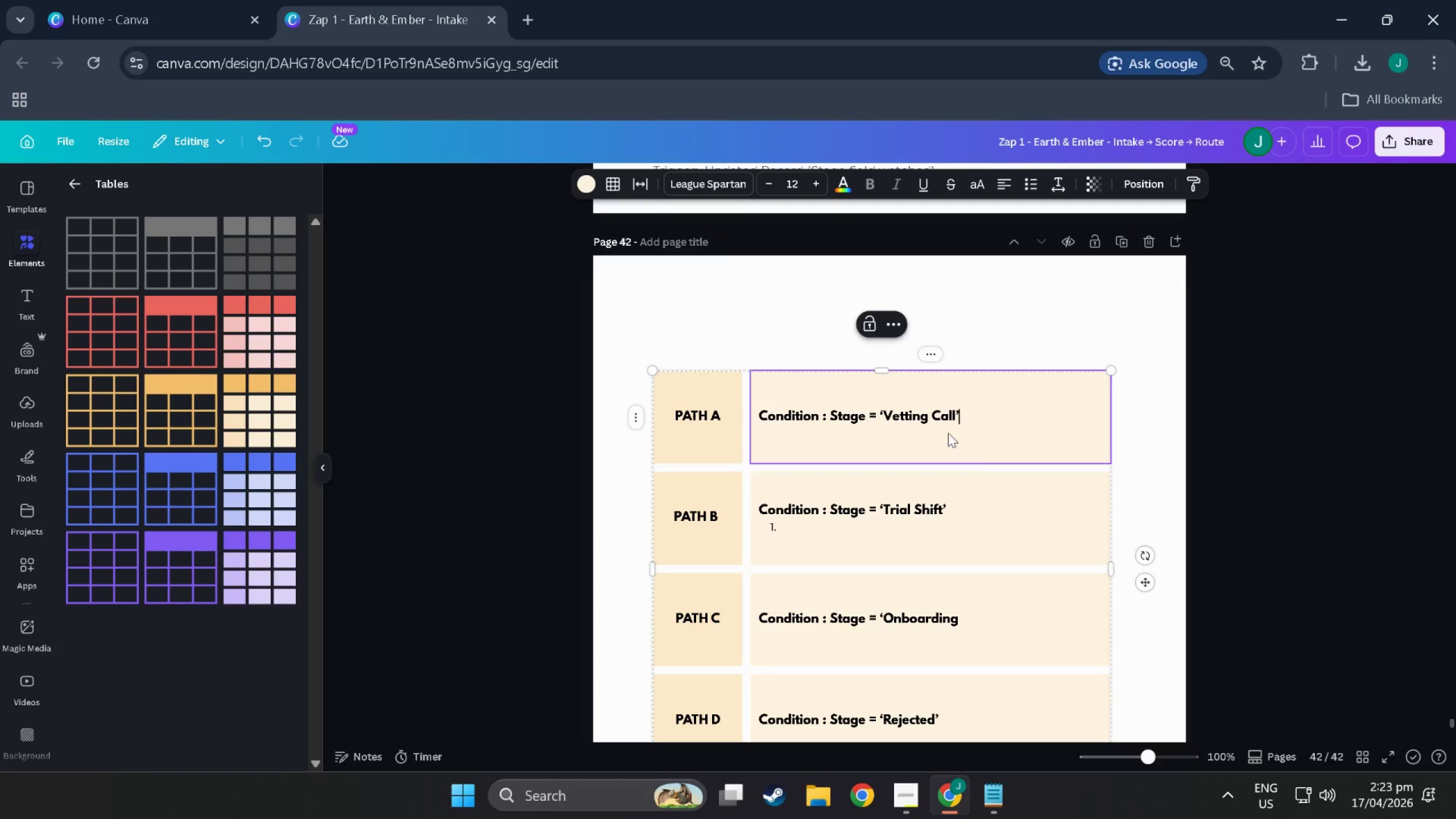 
left_click([982, 412])
 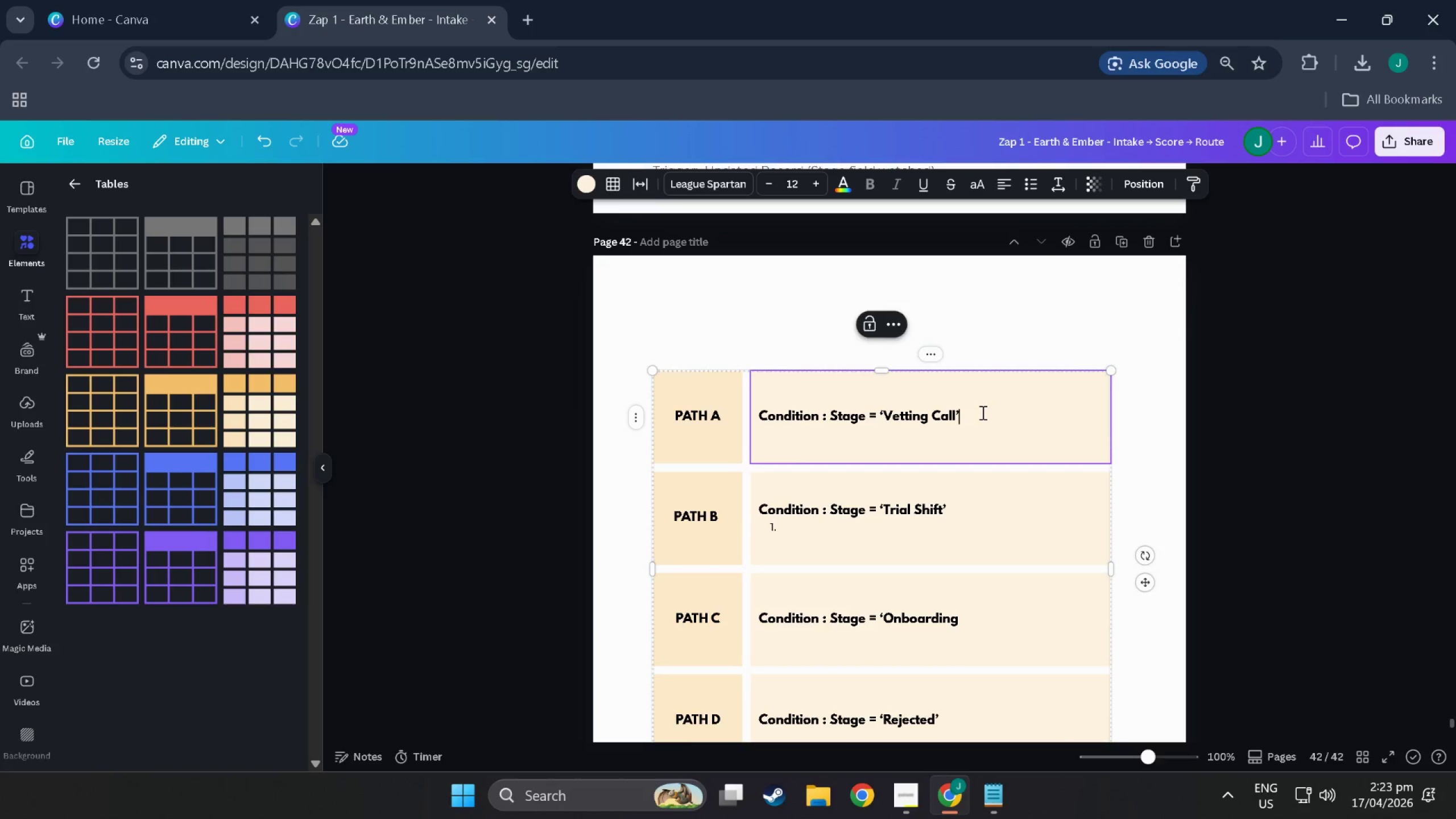 
key(NumpadEnter)
 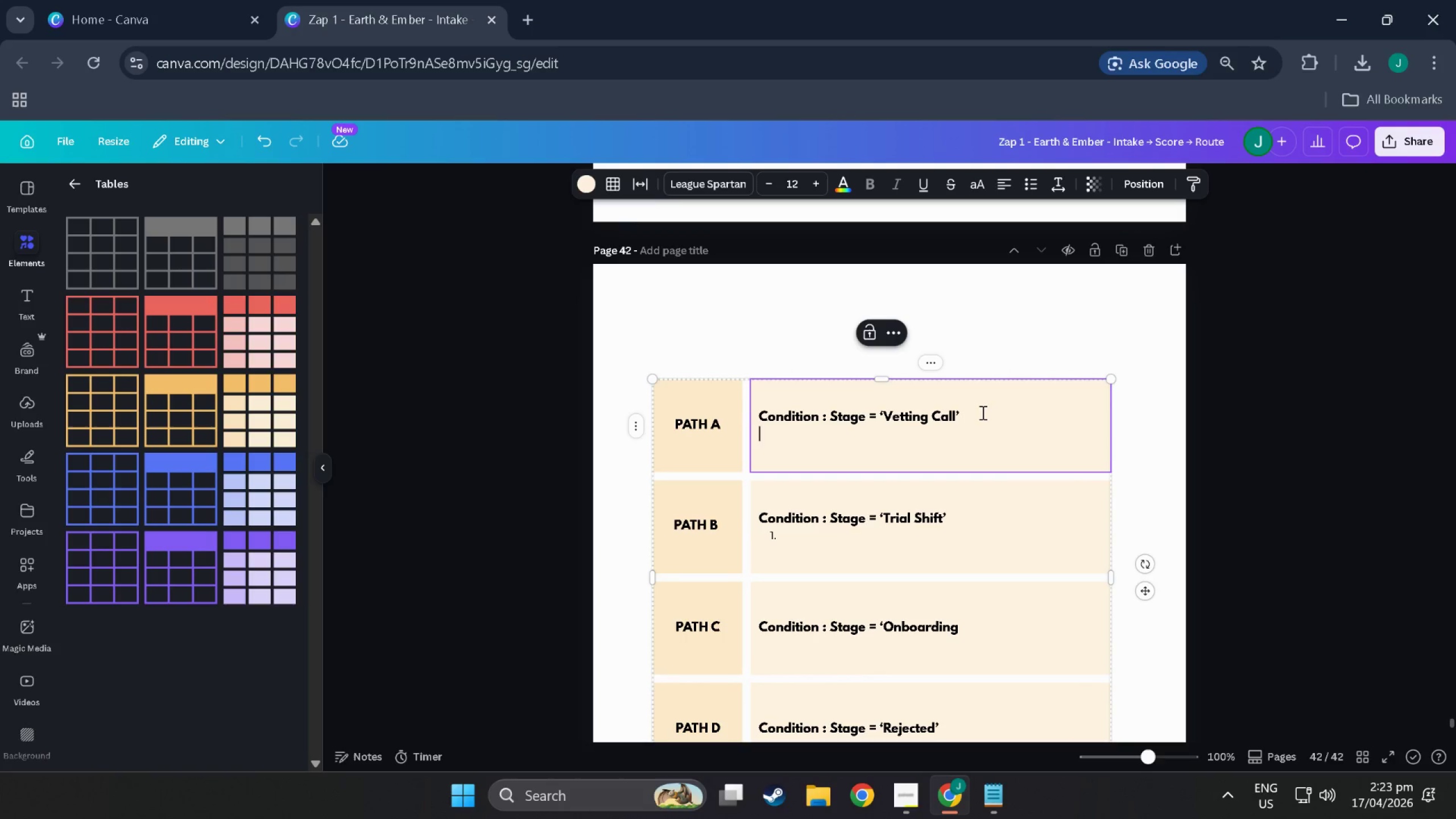 
key(1)
 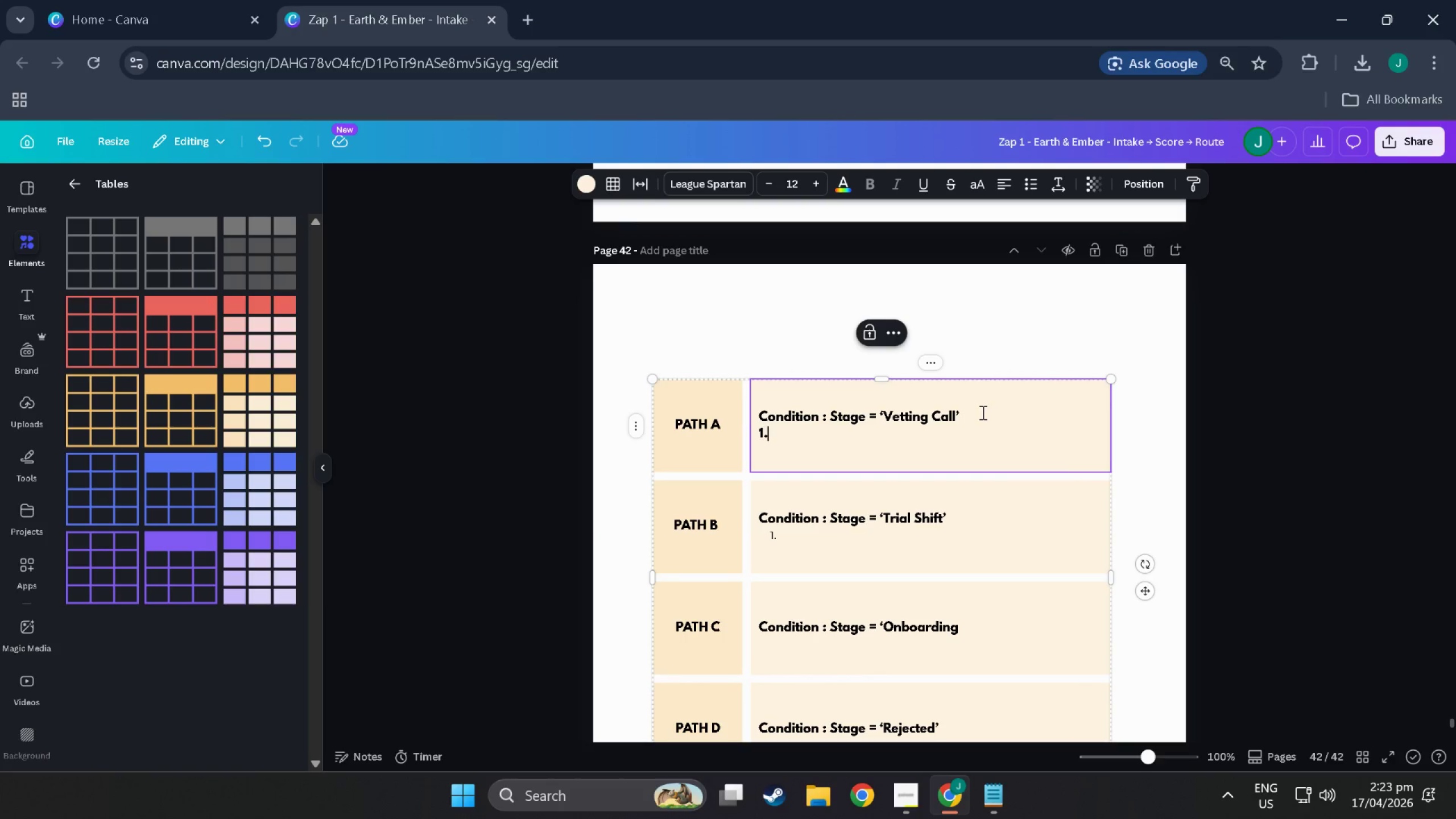 
key(Period)
 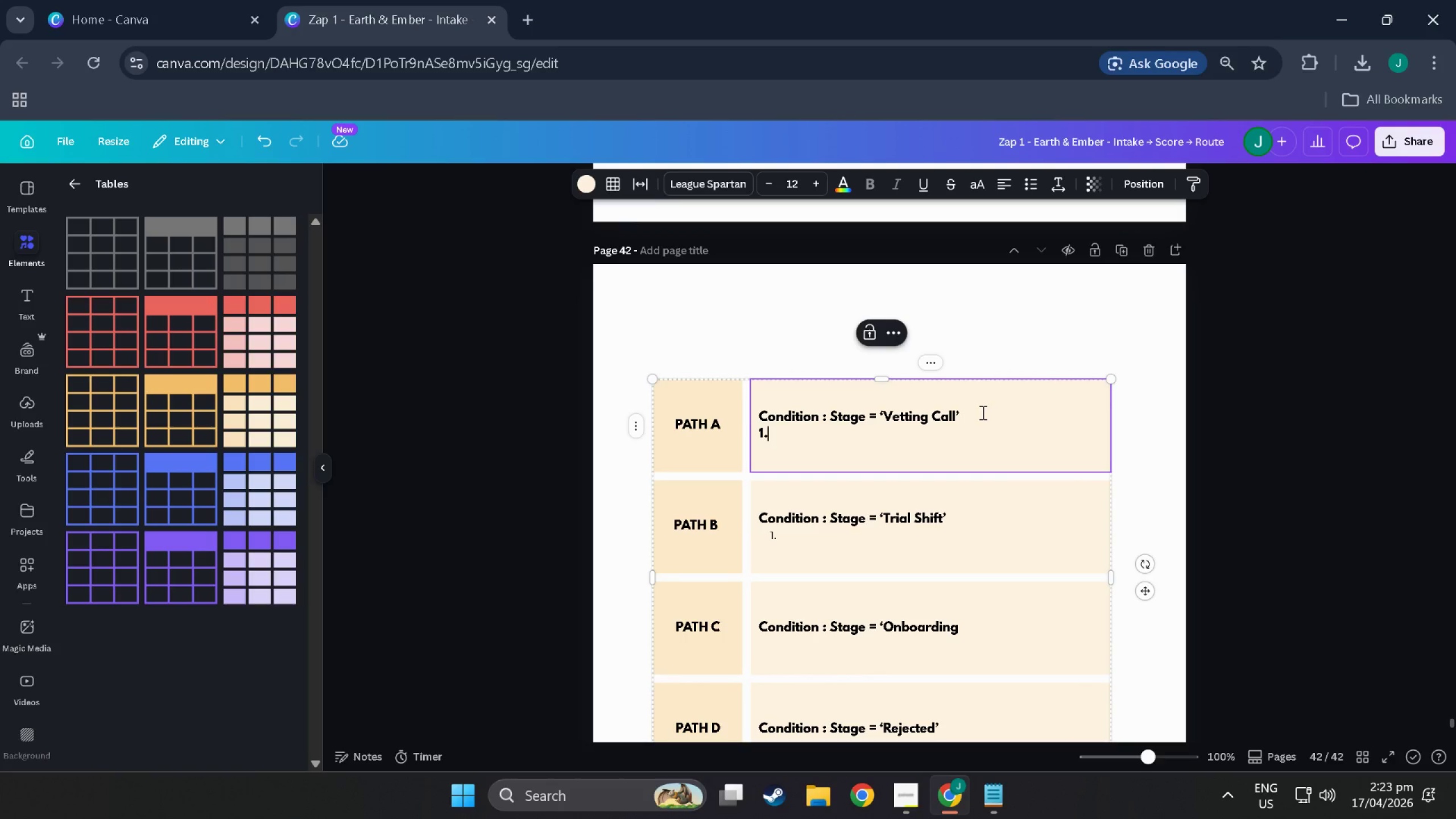 
key(Backspace)
 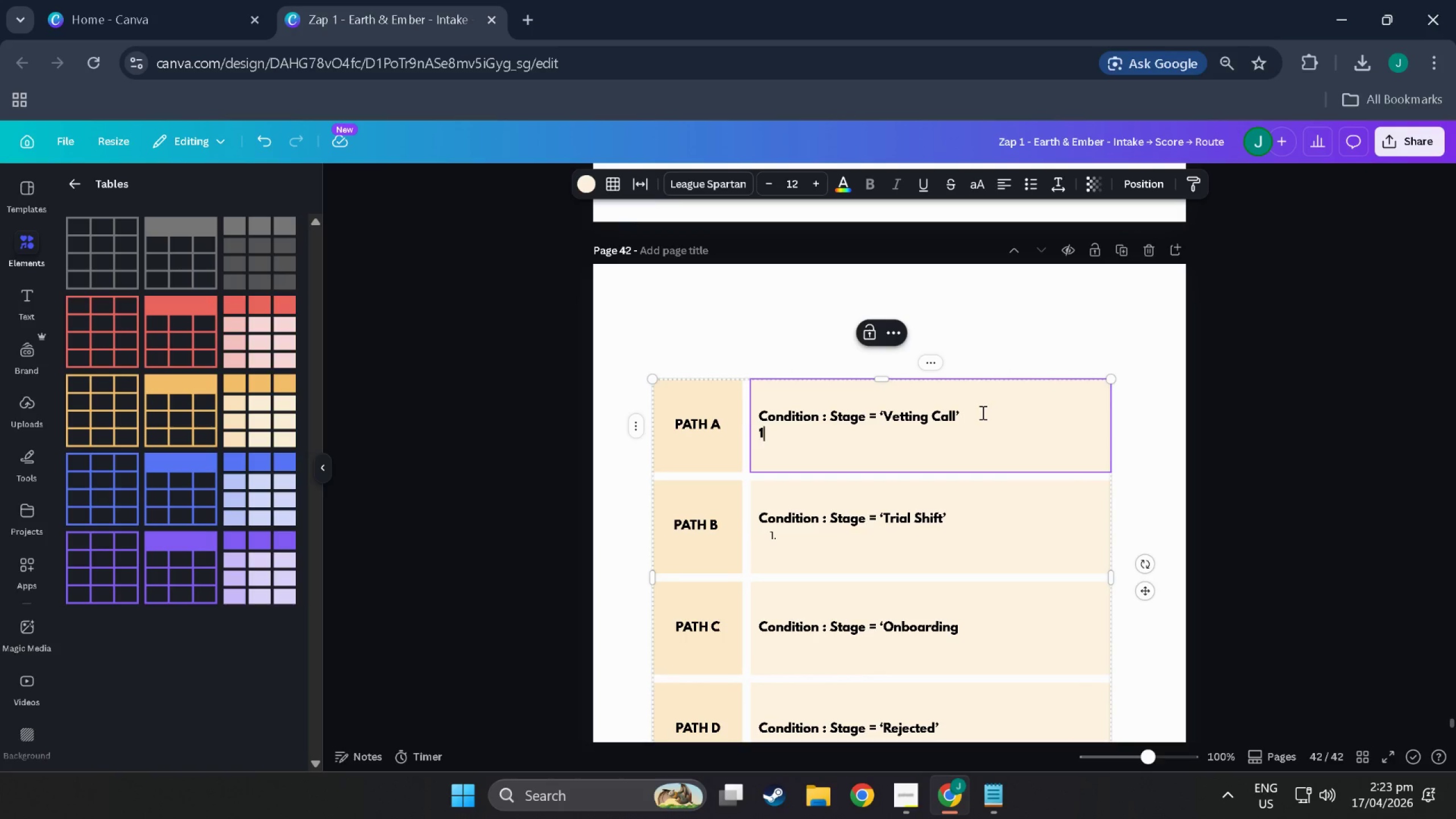 
key(Backspace)
 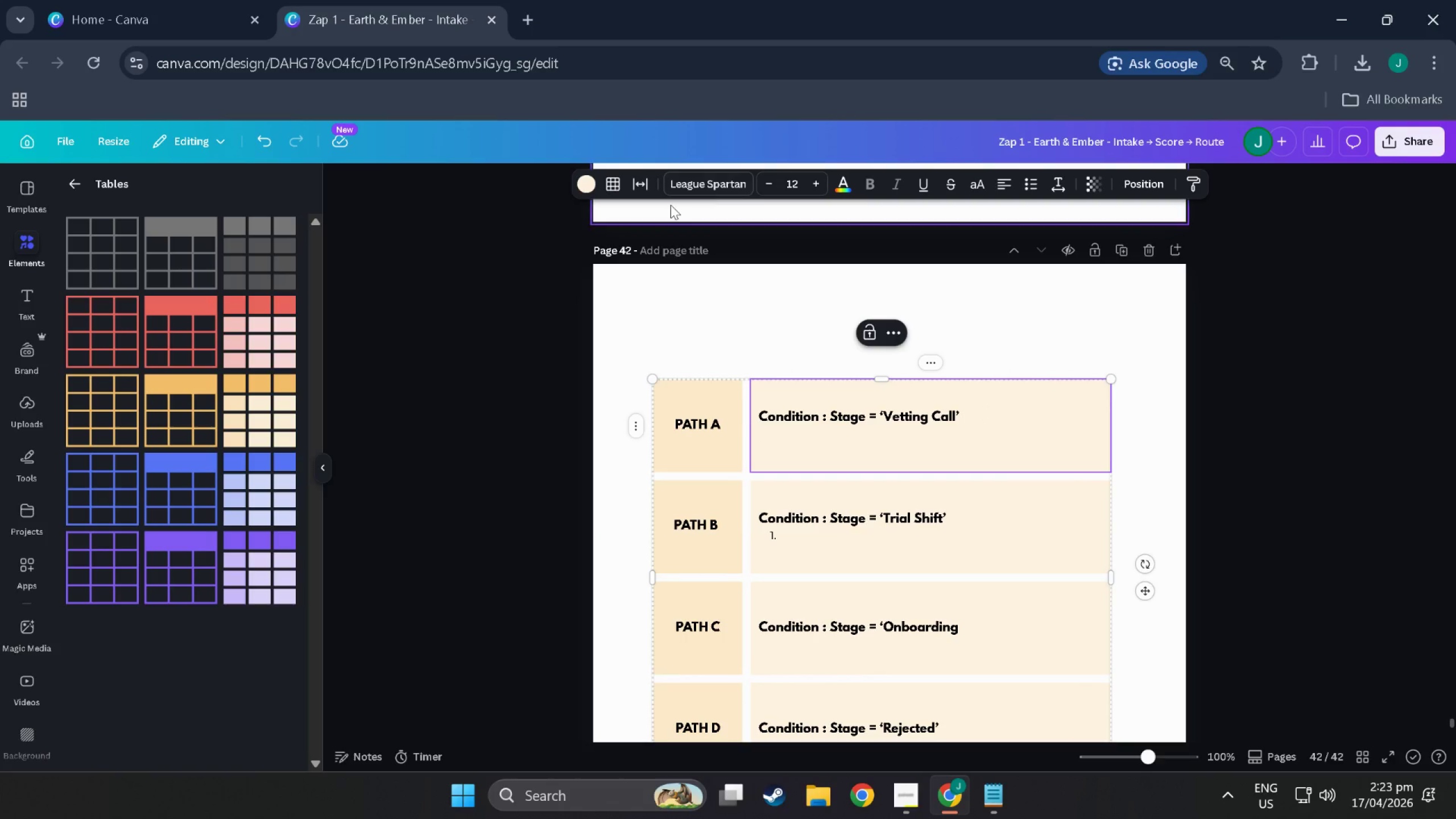 
left_click([684, 187])
 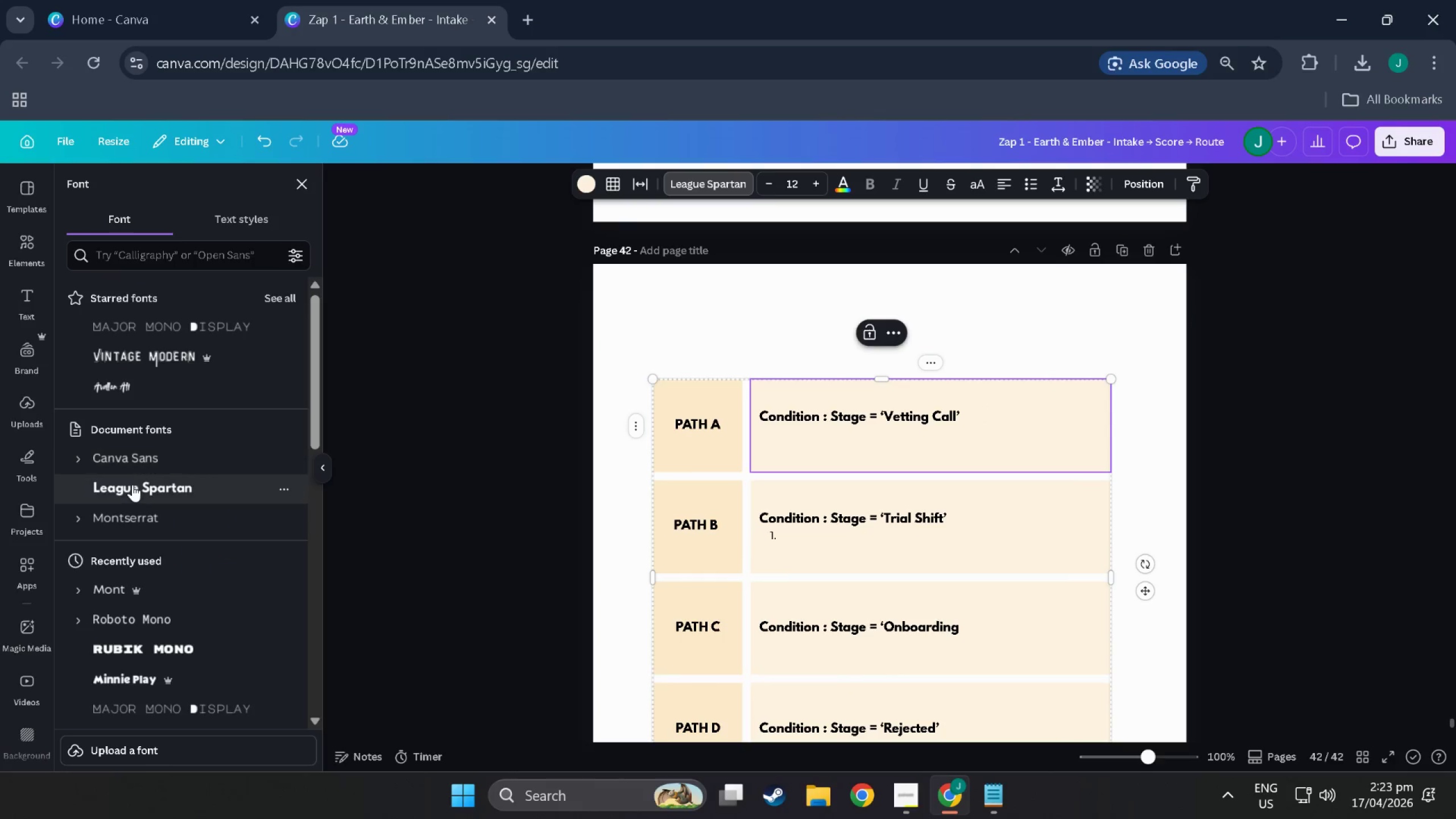 
left_click([140, 515])
 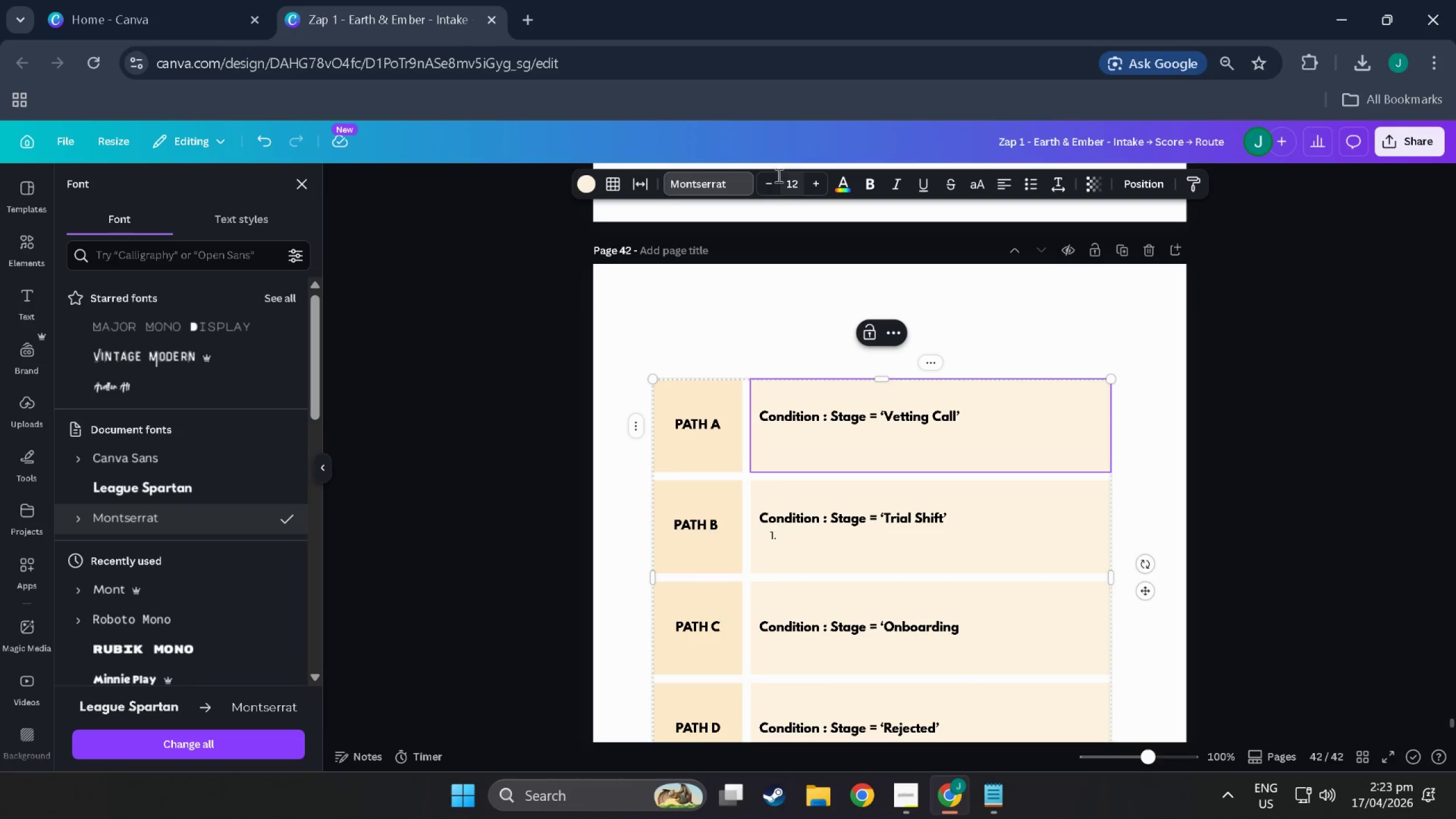 
left_click([766, 177])
 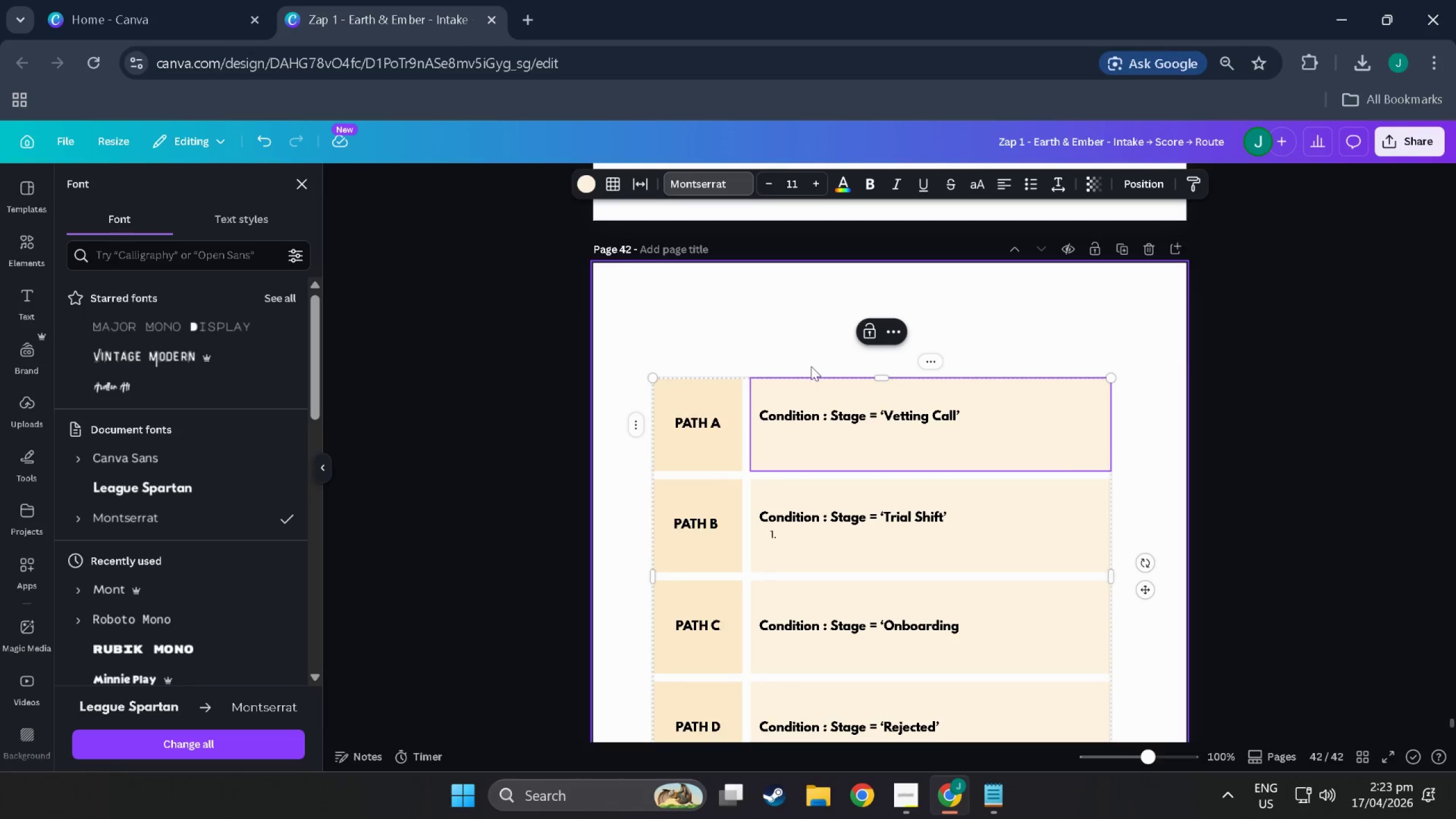 
type(1.//)
key(Backspace)
key(Backspace)
type(/)
key(Backspace)
type( Trello M)
key(Backspace)
key(Backspace)
type(: Mo)
 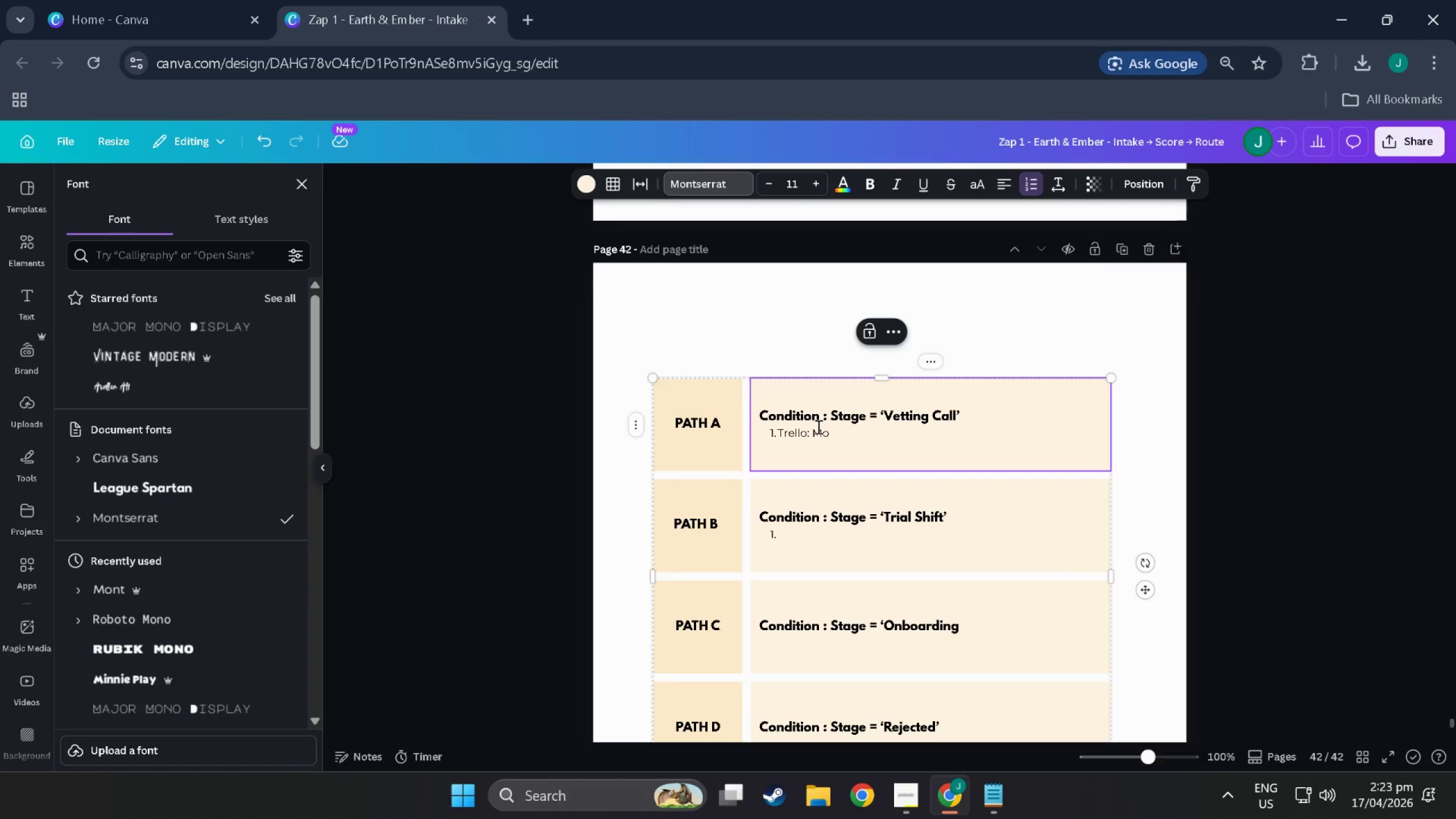 
scroll: coordinate [847, 491], scroll_direction: up, amount: 8.0
 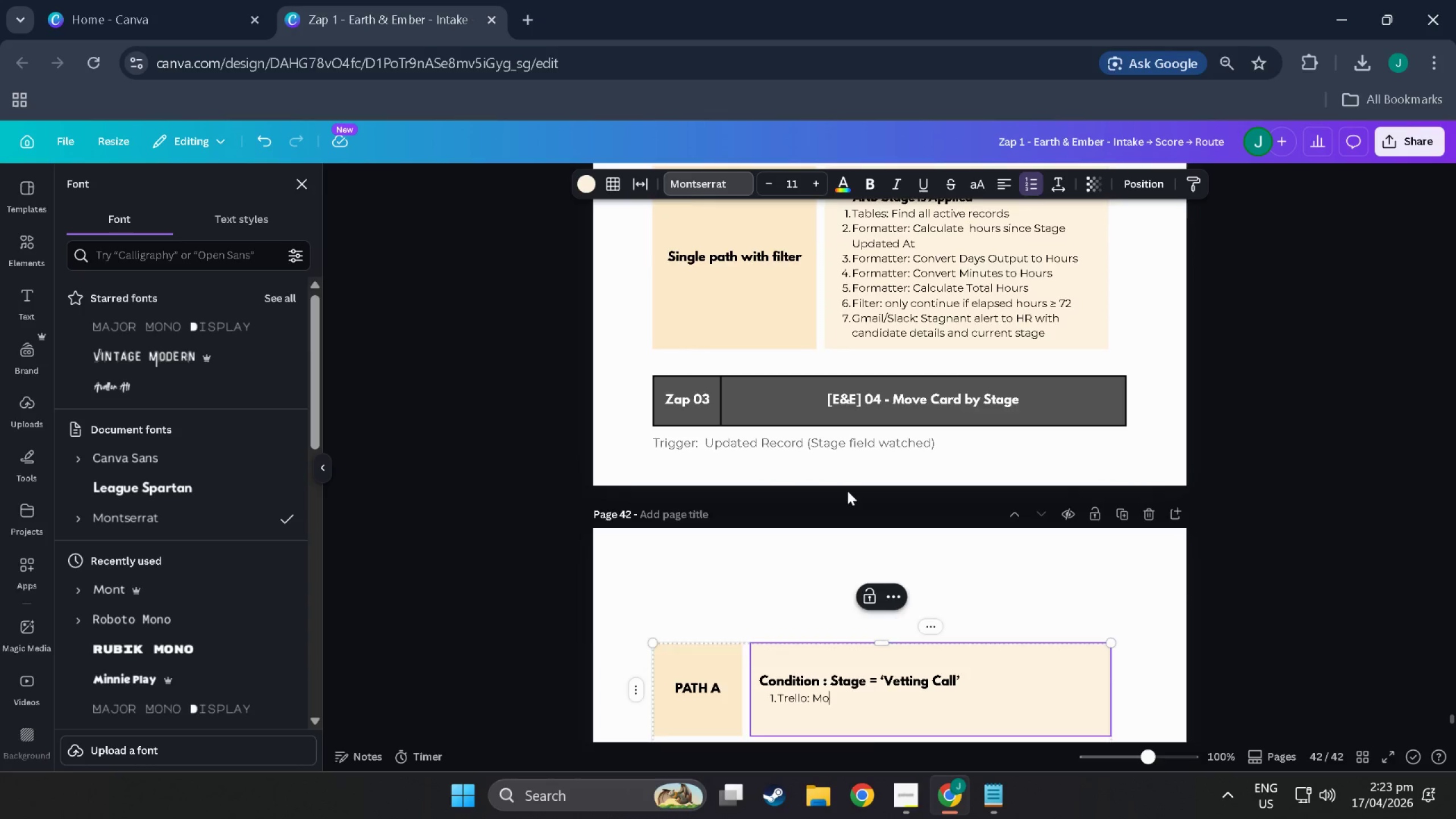 
scroll: coordinate [847, 491], scroll_direction: down, amount: 6.0
 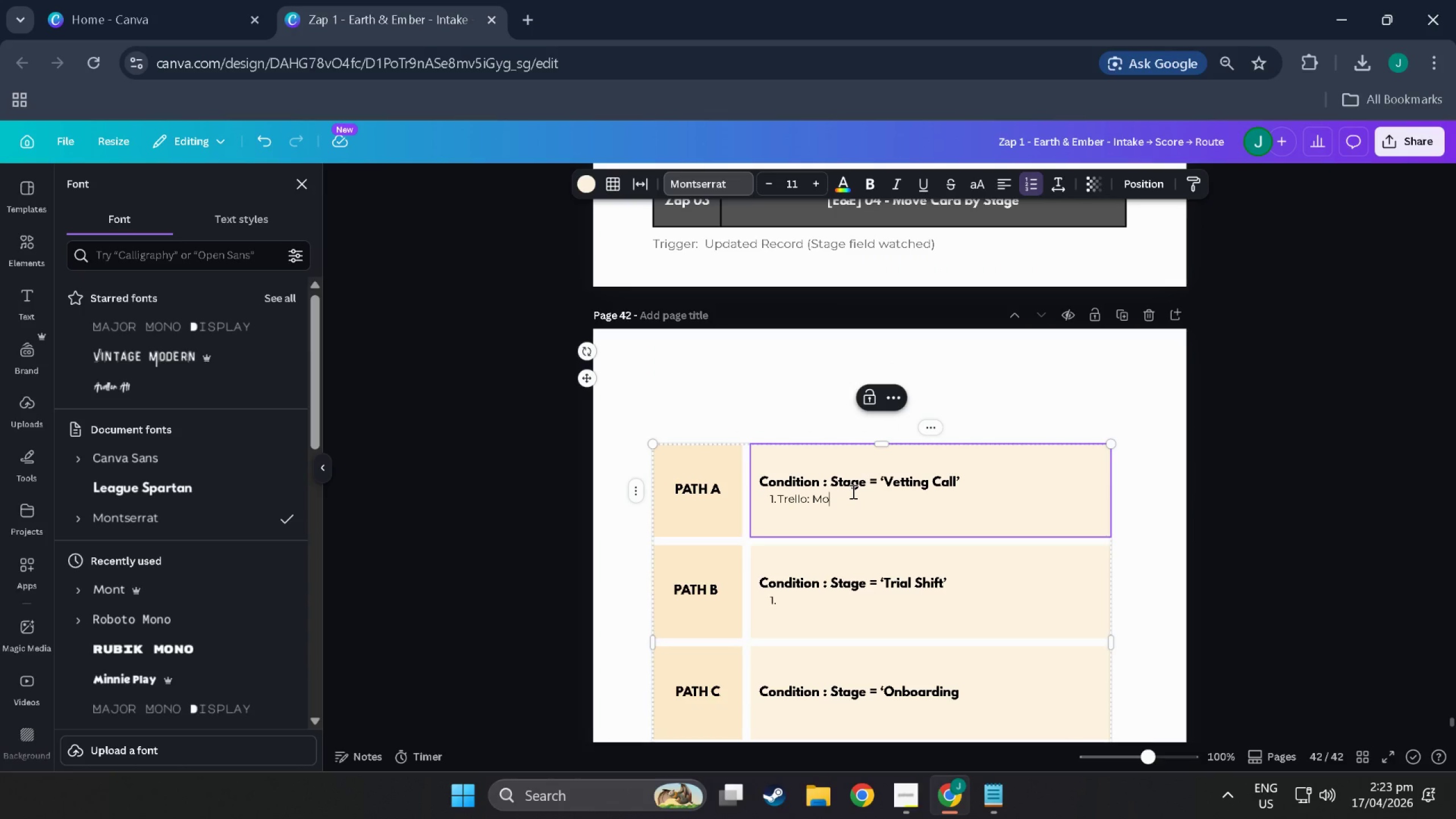 
type(ve card to ;)
key(Backspace)
type('')
key(Backspace)
type(;)
key(Backspace)
type(;)
key(Backspace)
type(Vetting Call' list + update Stage Up[[)
key(Backspace)
key(Backspace)
type(dated At)
 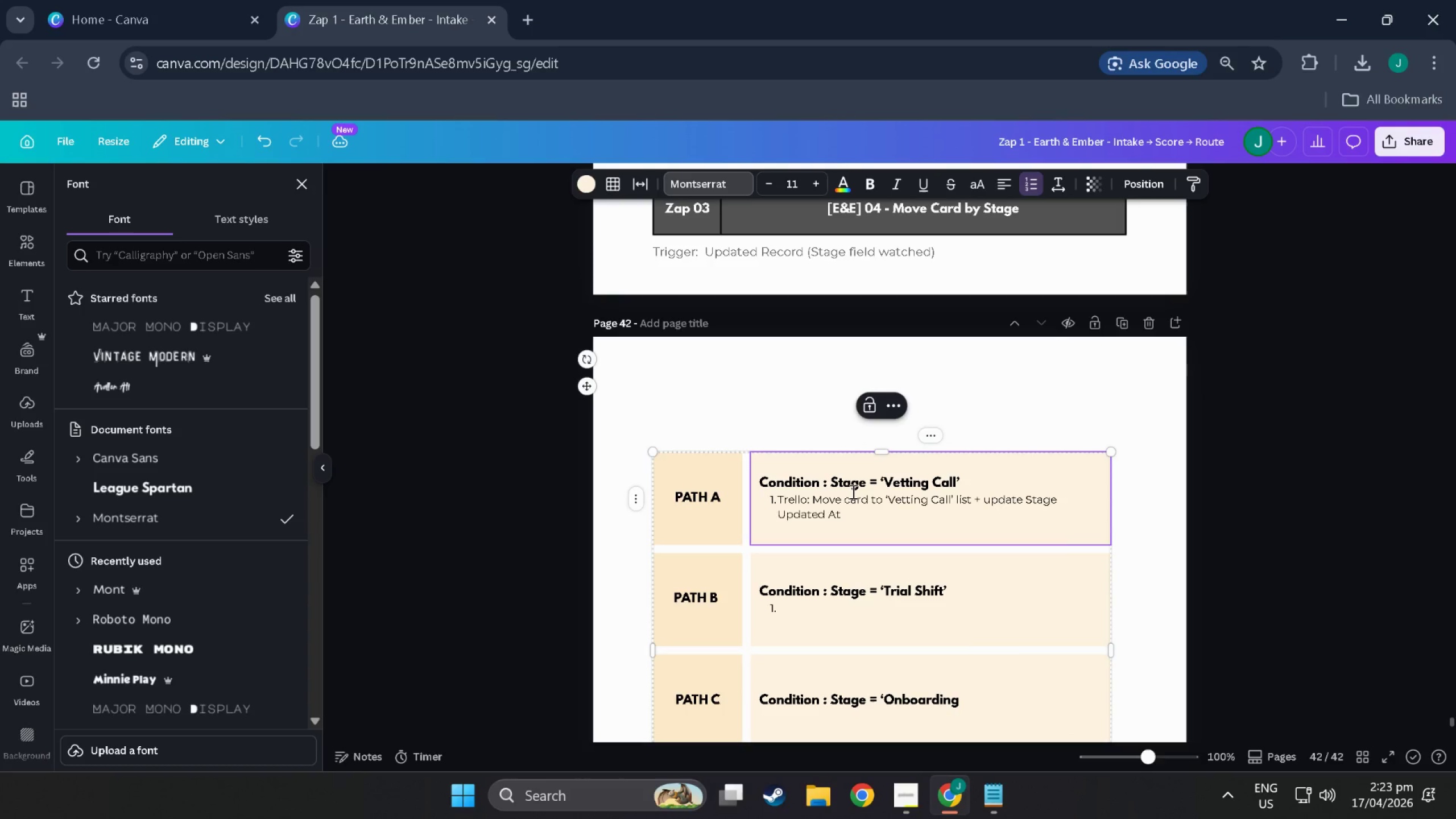 
wait(7.09)
 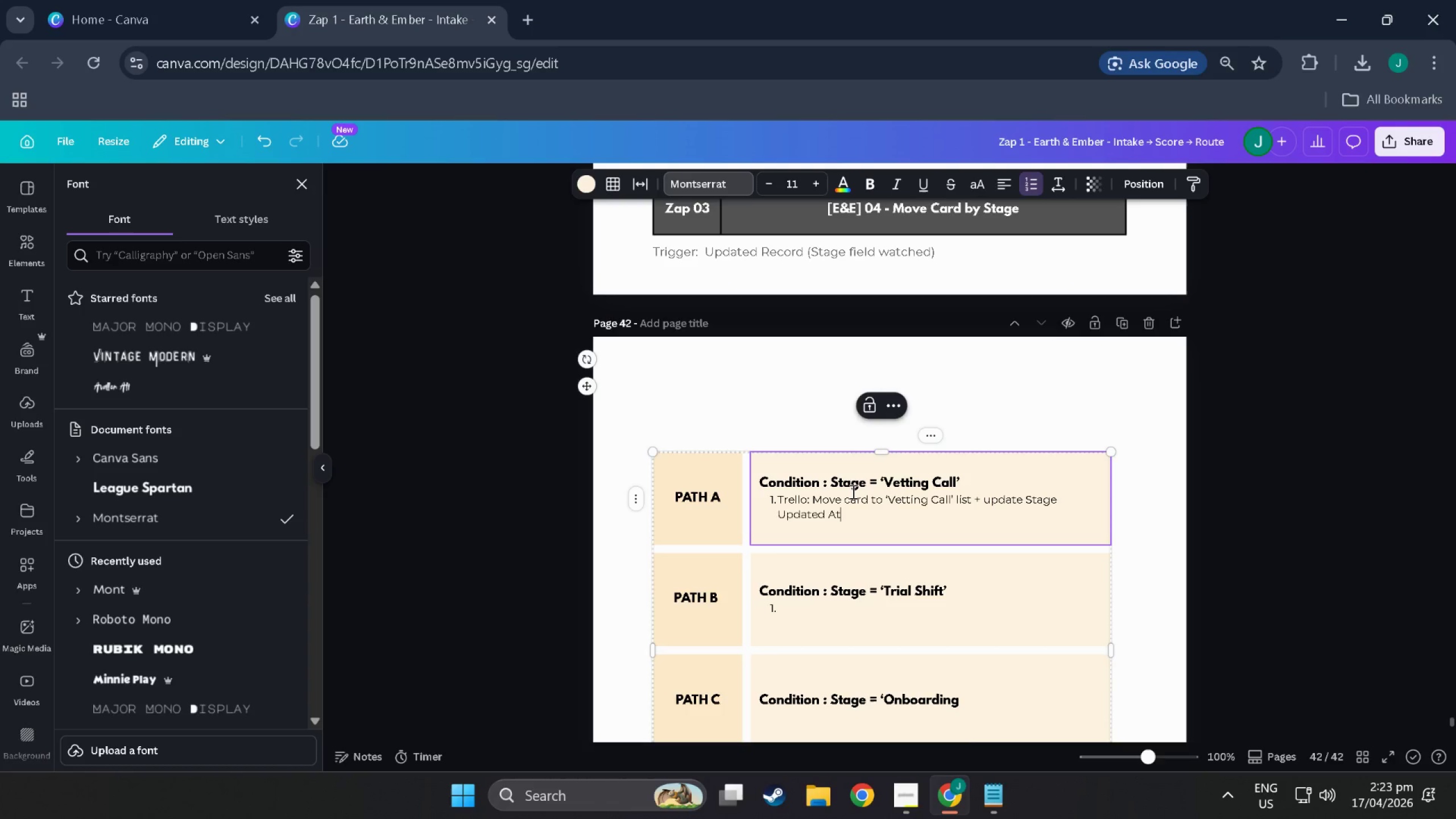 
scroll: coordinate [855, 477], scroll_direction: down, amount: 11.0
 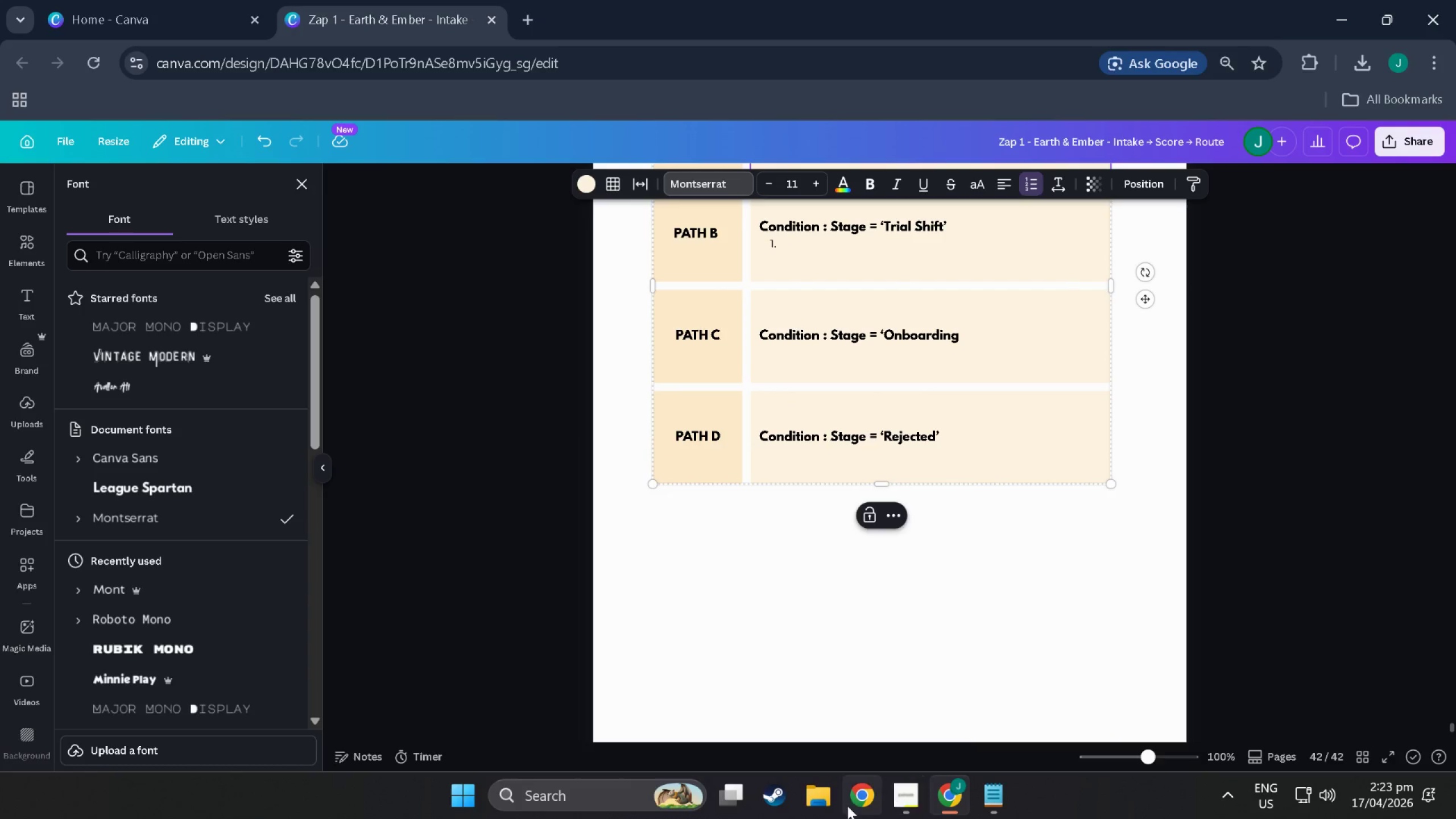 
left_click([857, 808])
 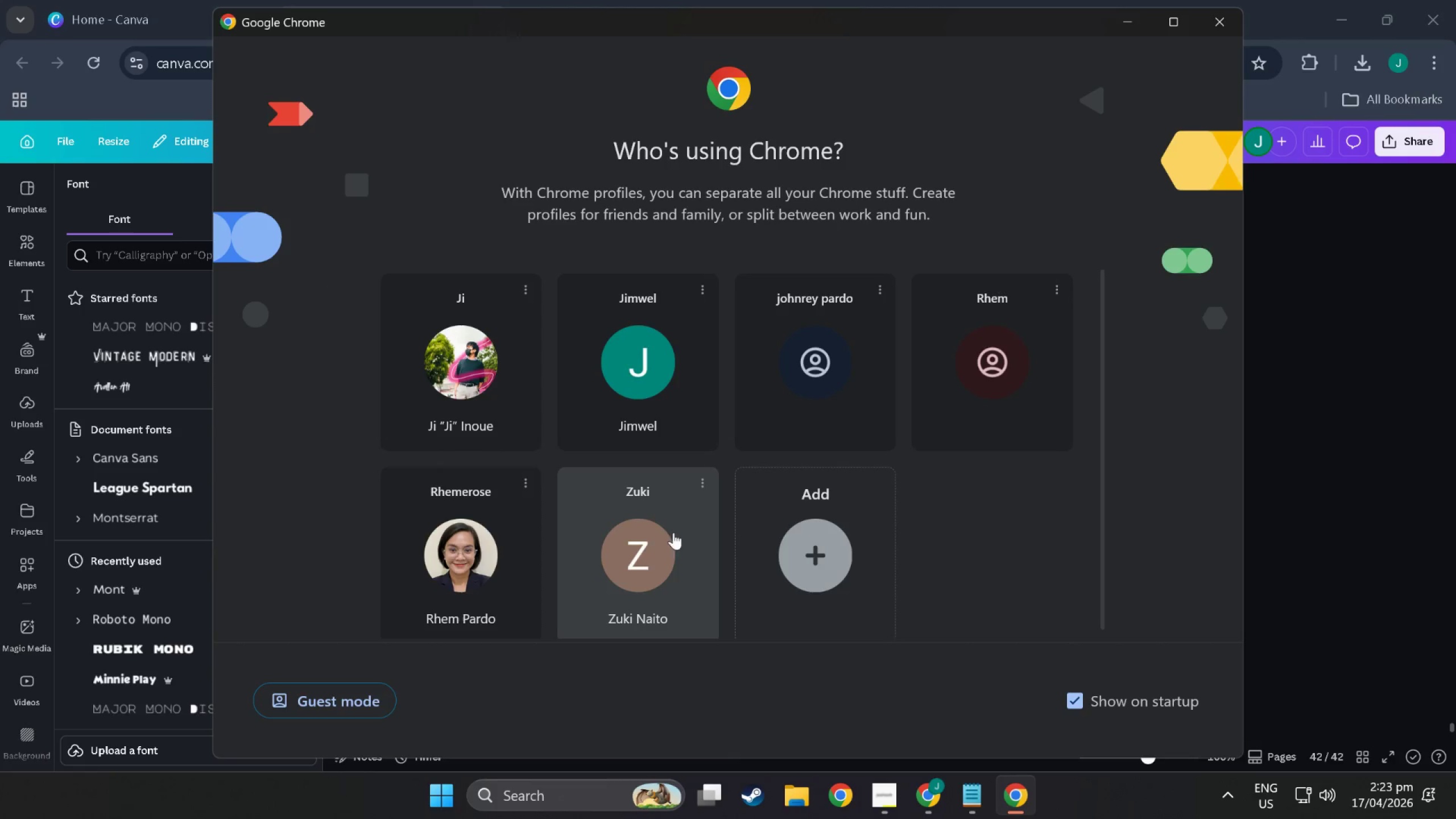 
left_click([647, 531])
 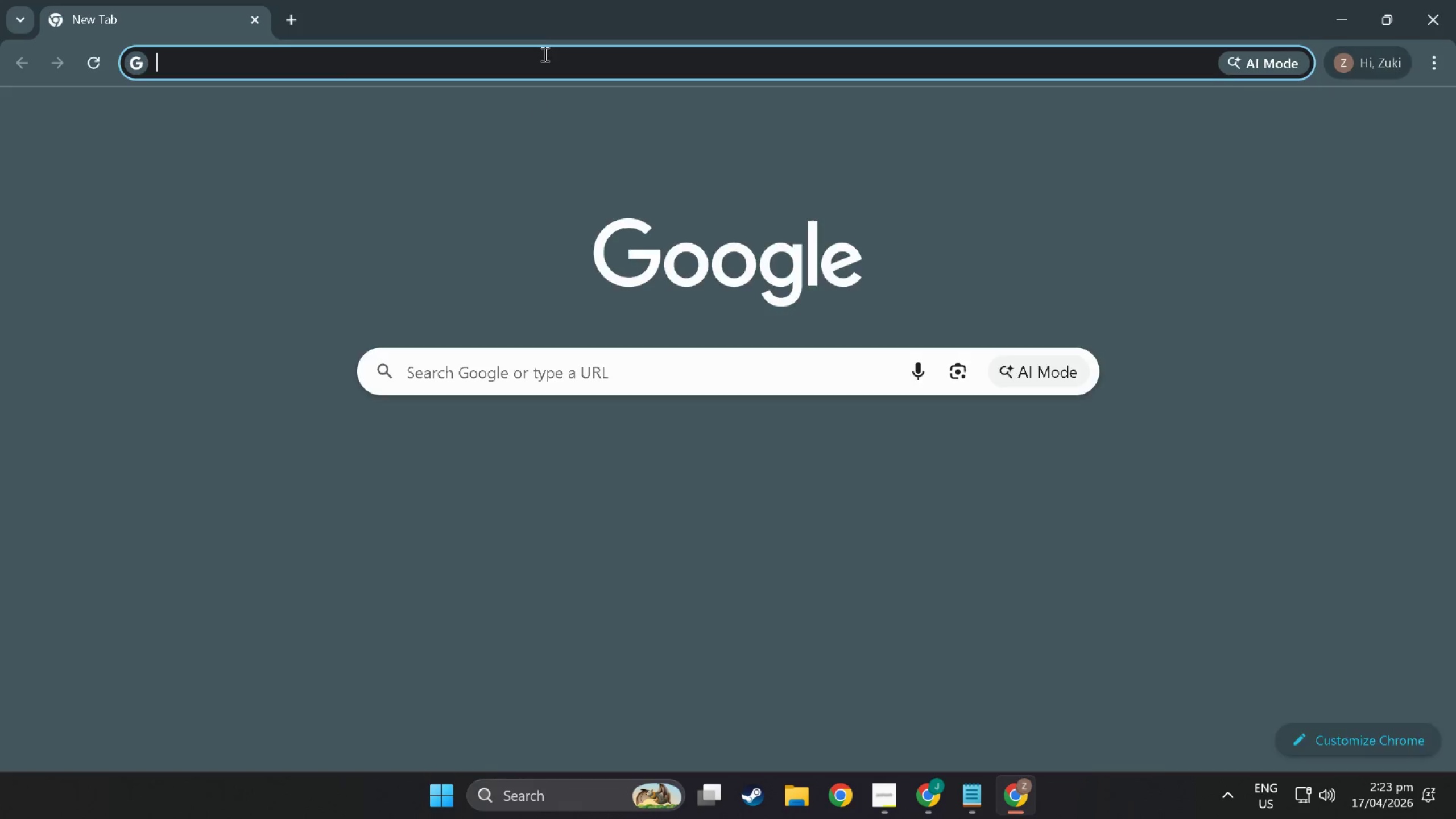 
type(za)
 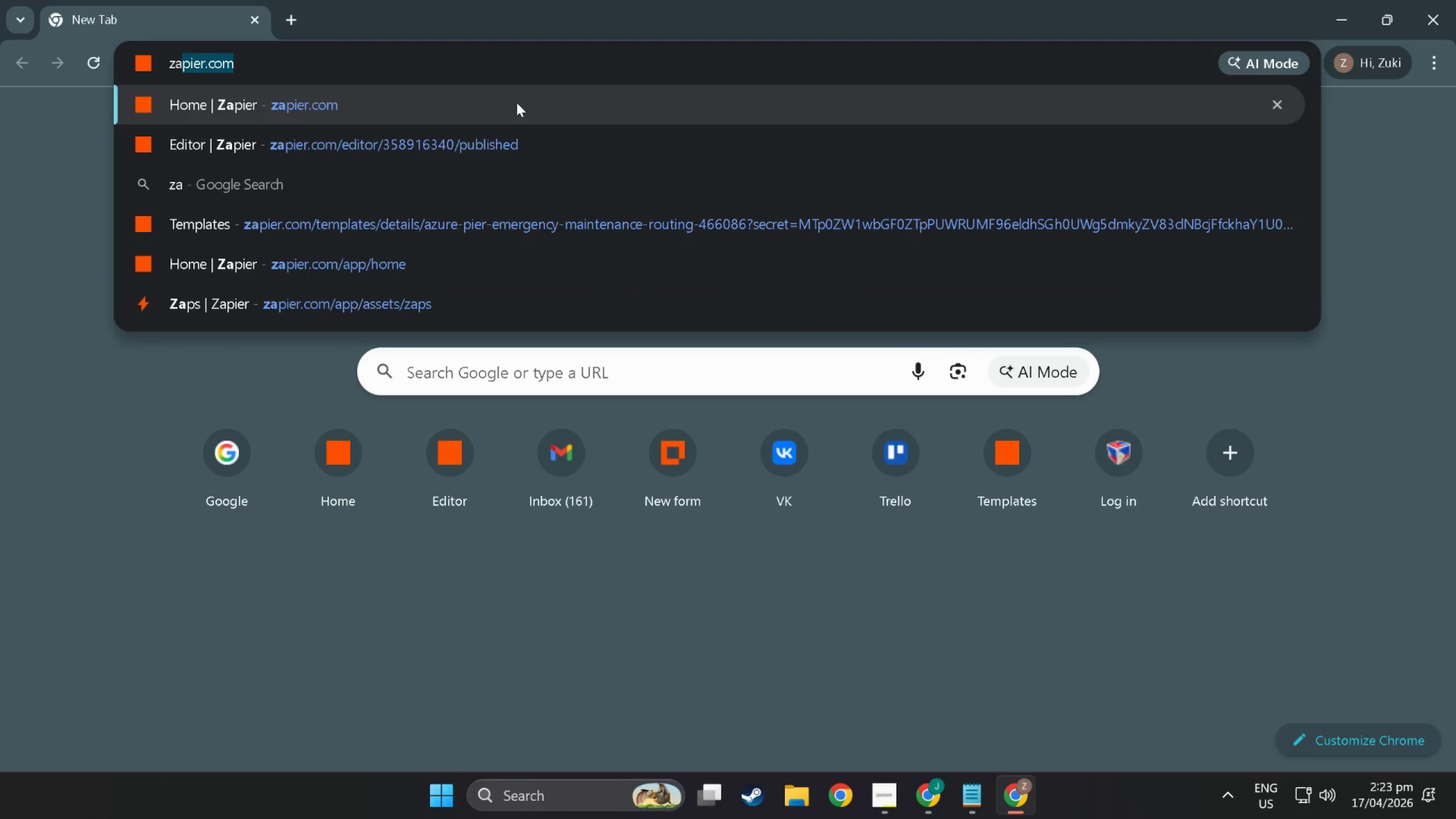 
left_click([516, 102])
 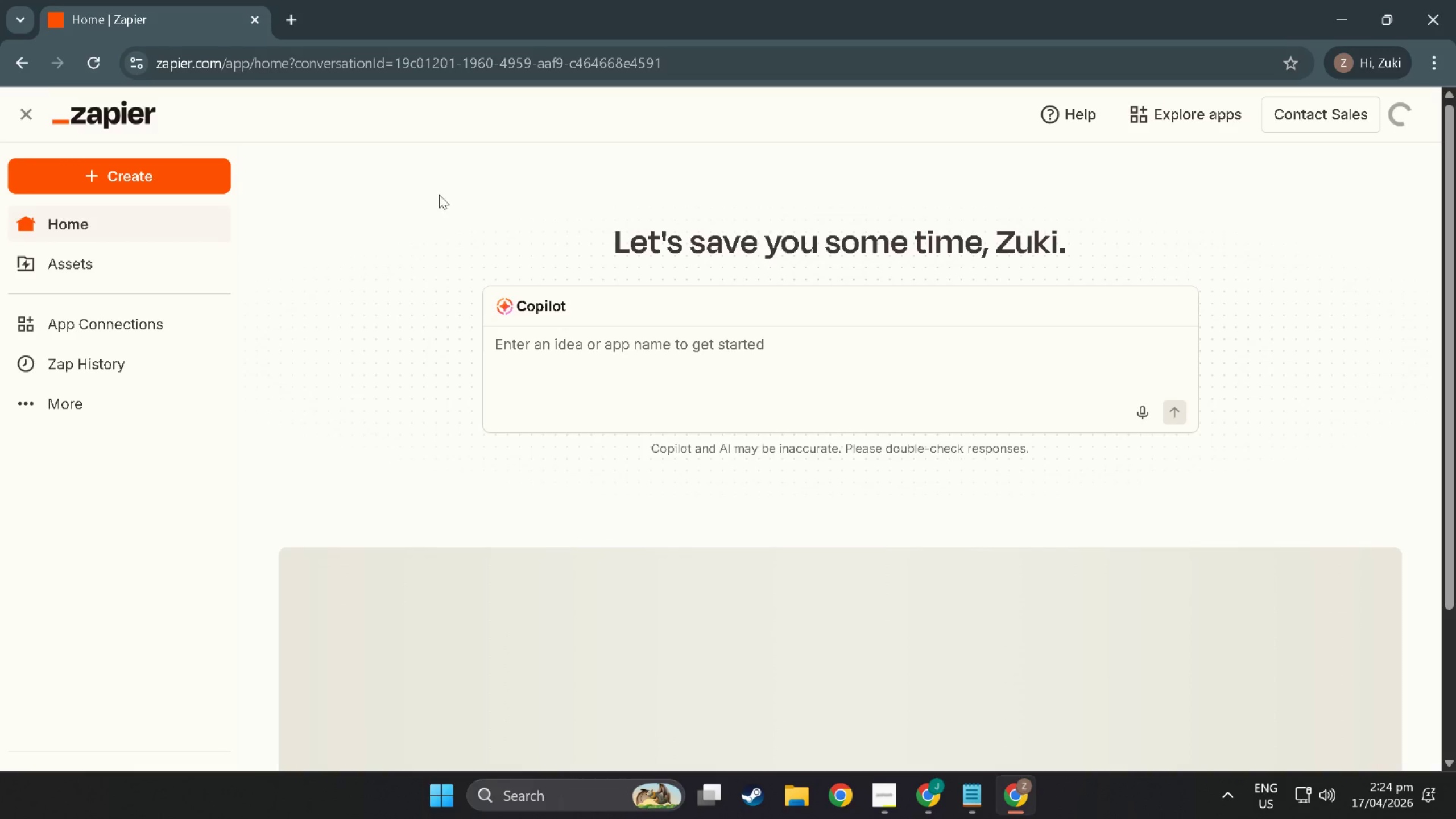 
left_click([130, 115])
 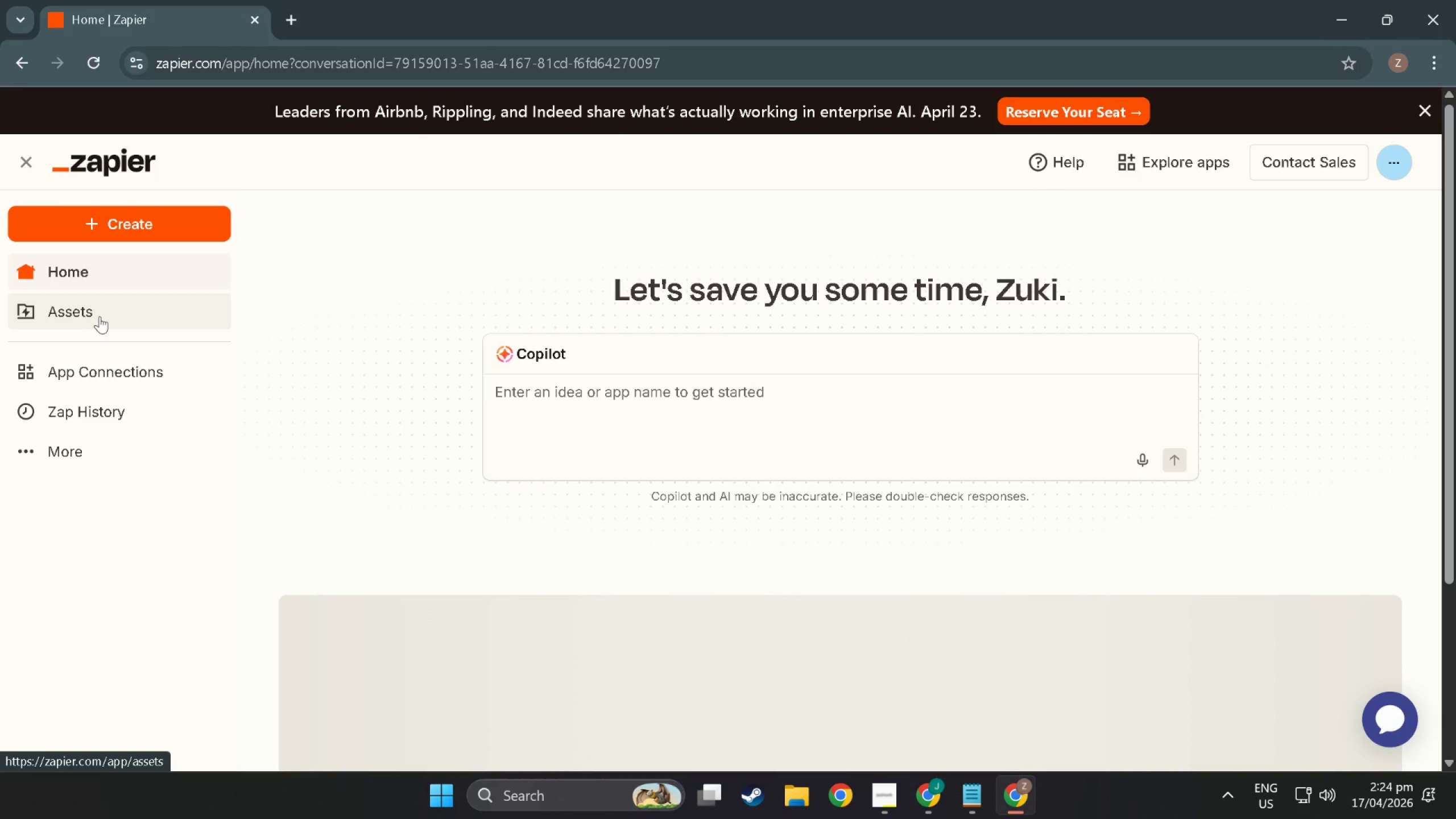 
left_click([99, 314])
 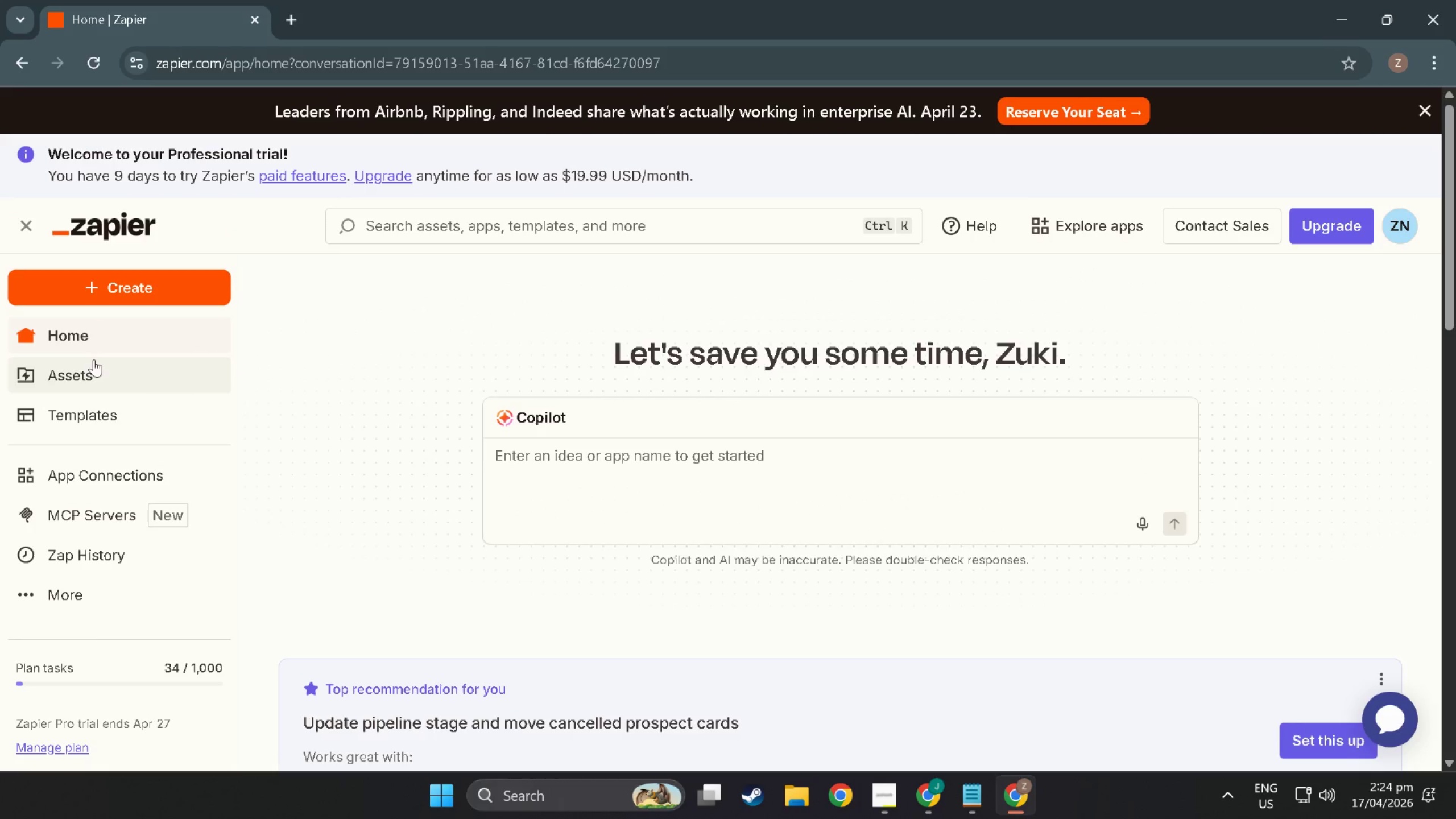 
left_click([93, 370])
 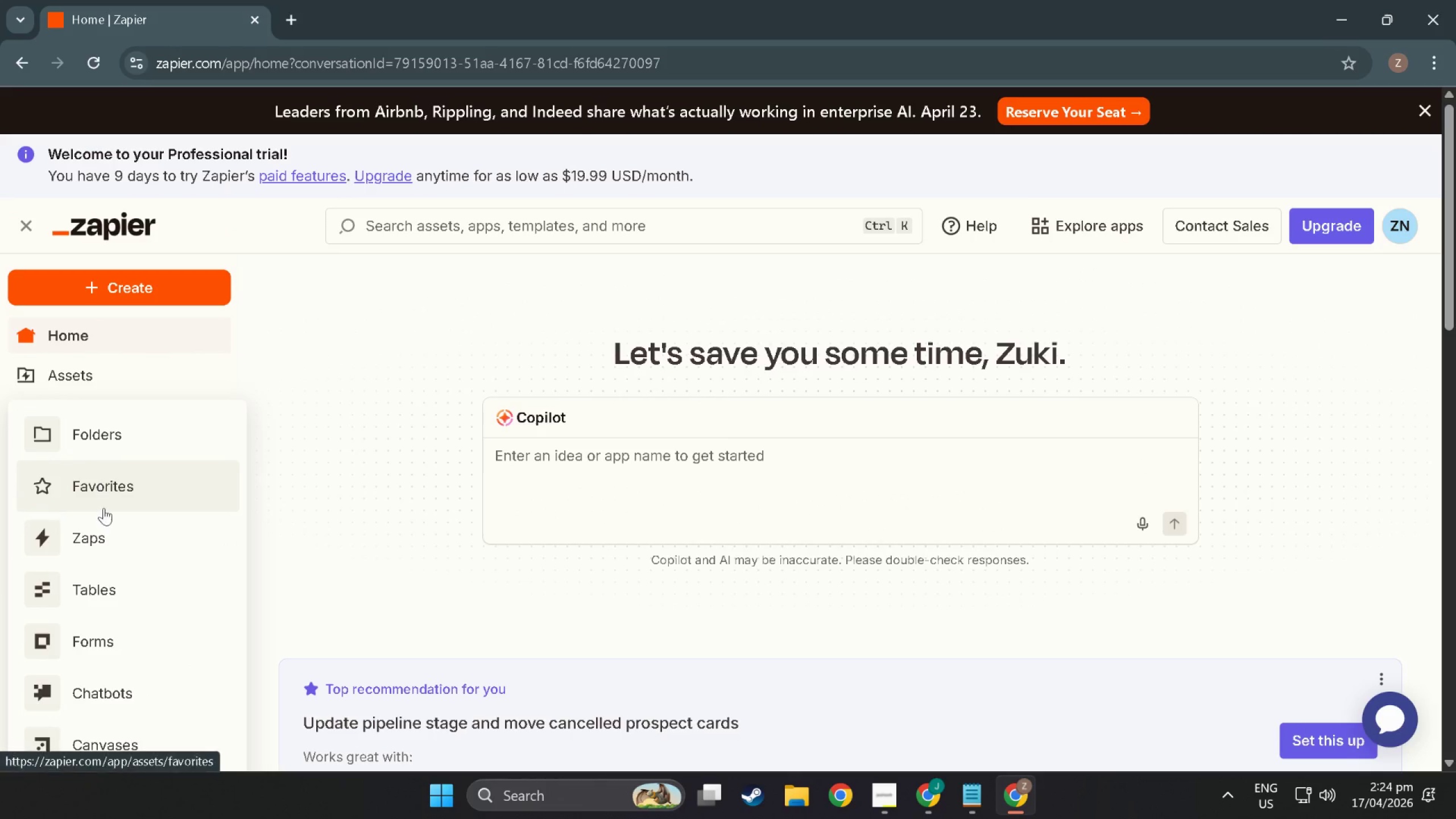 
left_click([105, 534])
 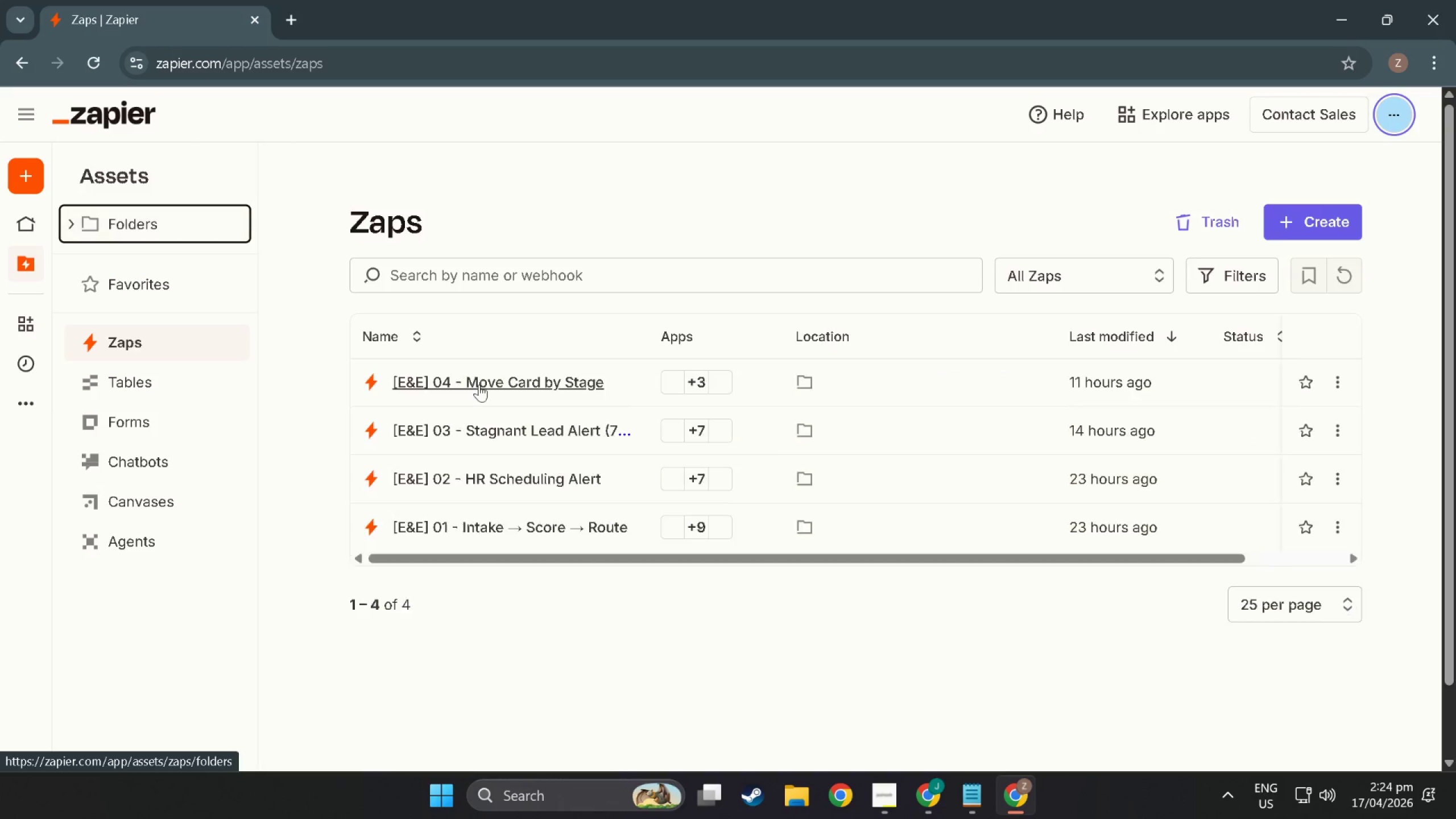 
left_click([479, 384])
 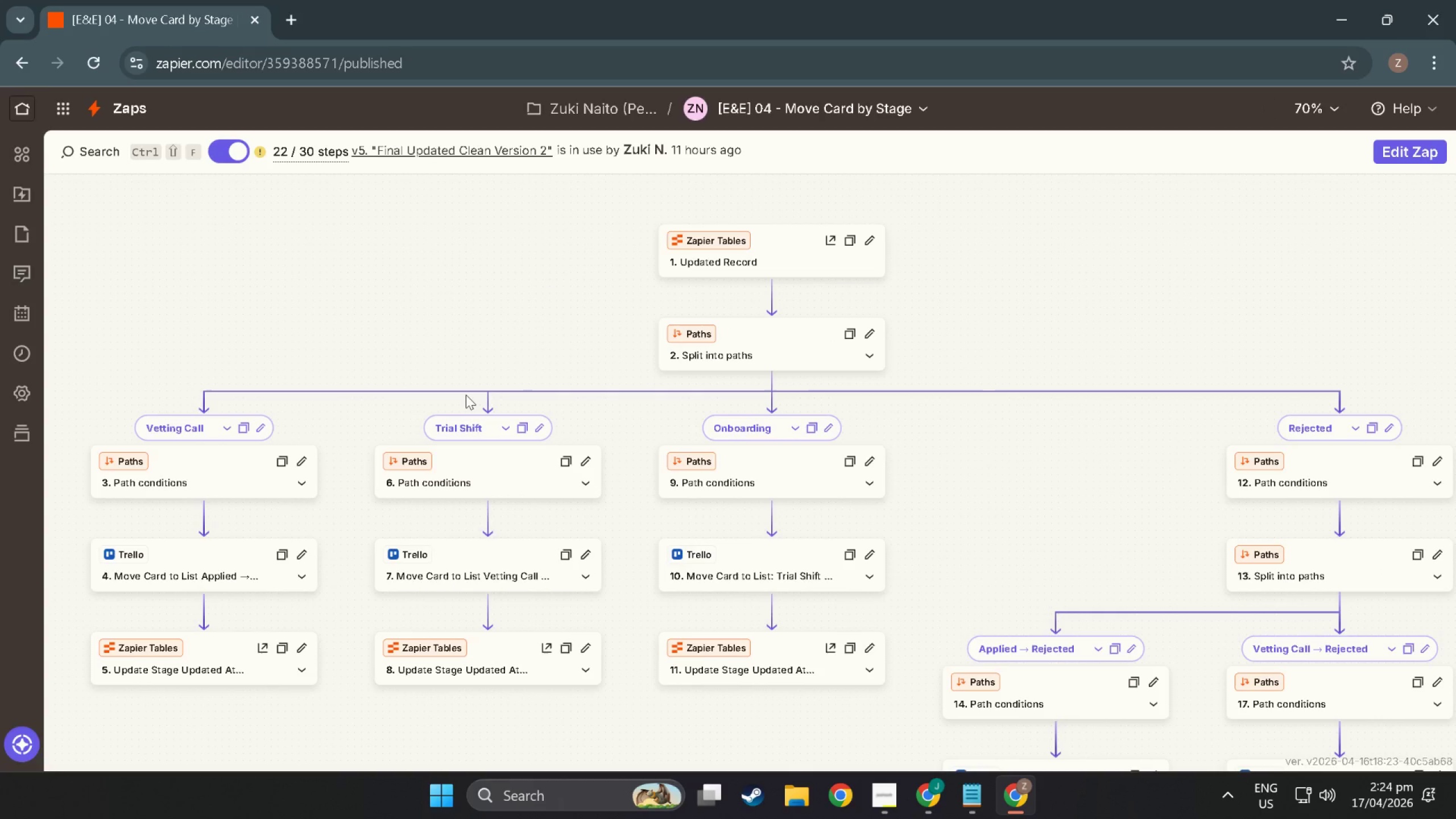 
wait(7.79)
 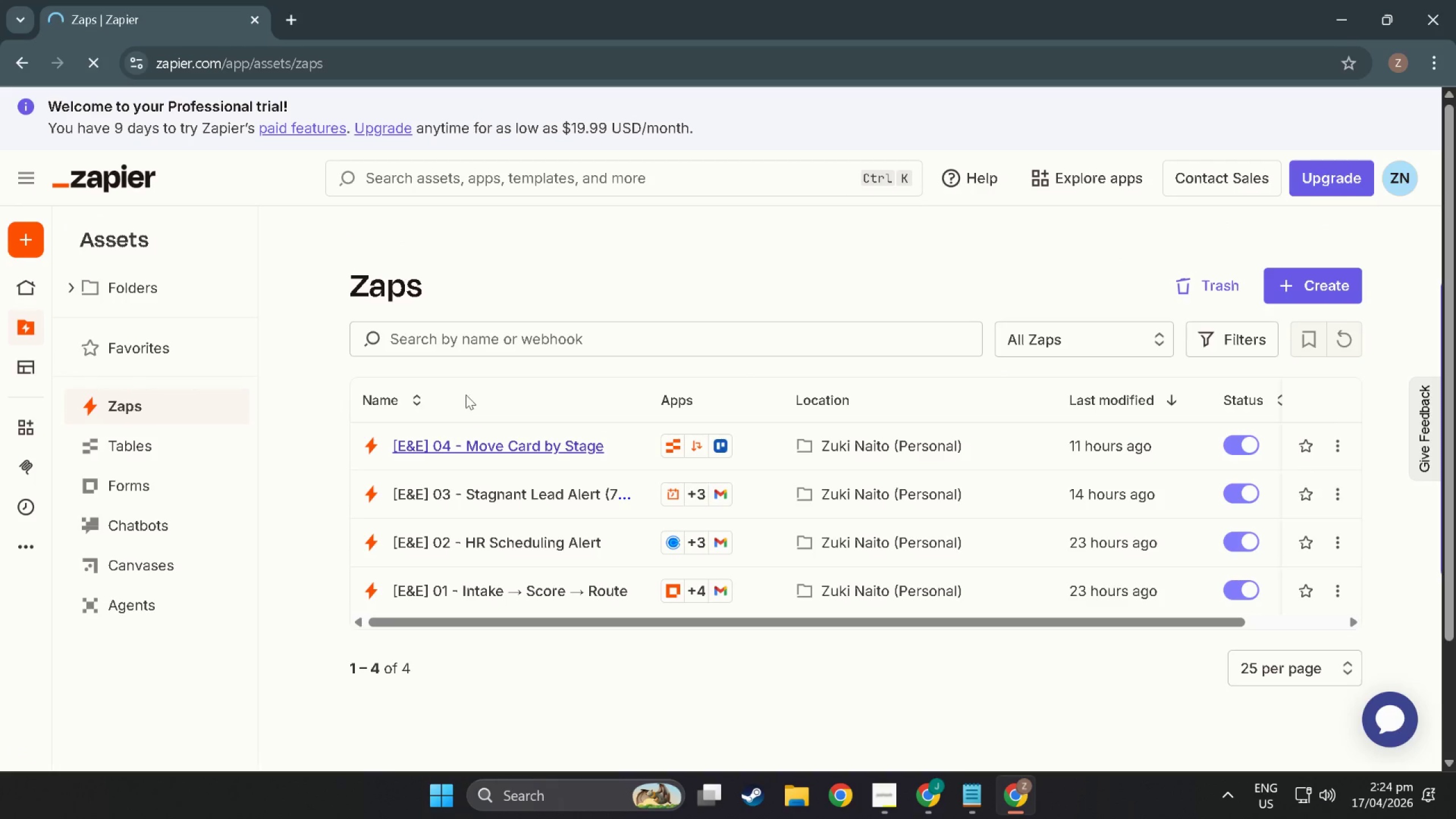 
scroll: coordinate [575, 509], scroll_direction: down, amount: 7.0
 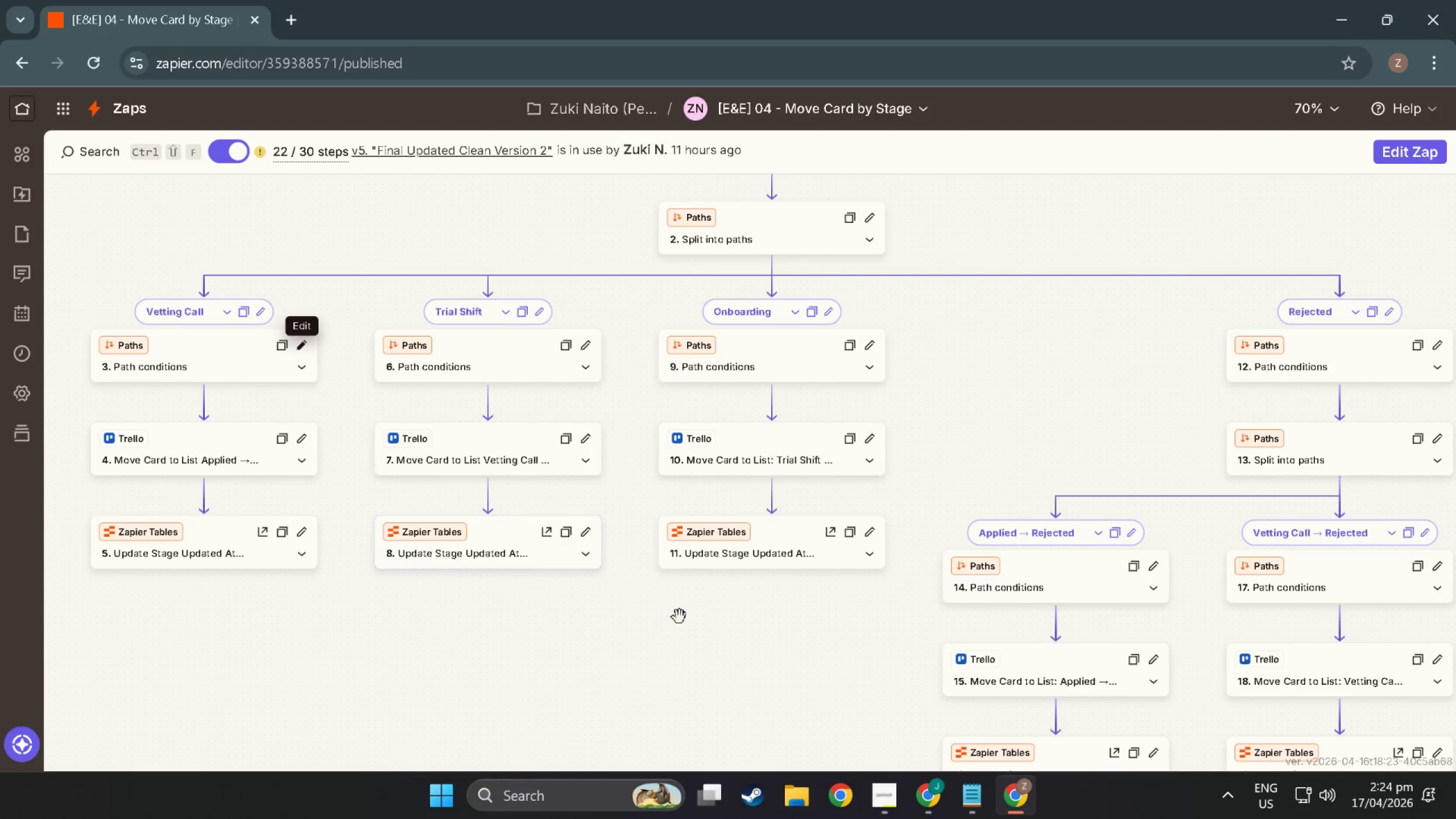 
left_click_drag(start_coordinate=[674, 617], to_coordinate=[262, 553])
 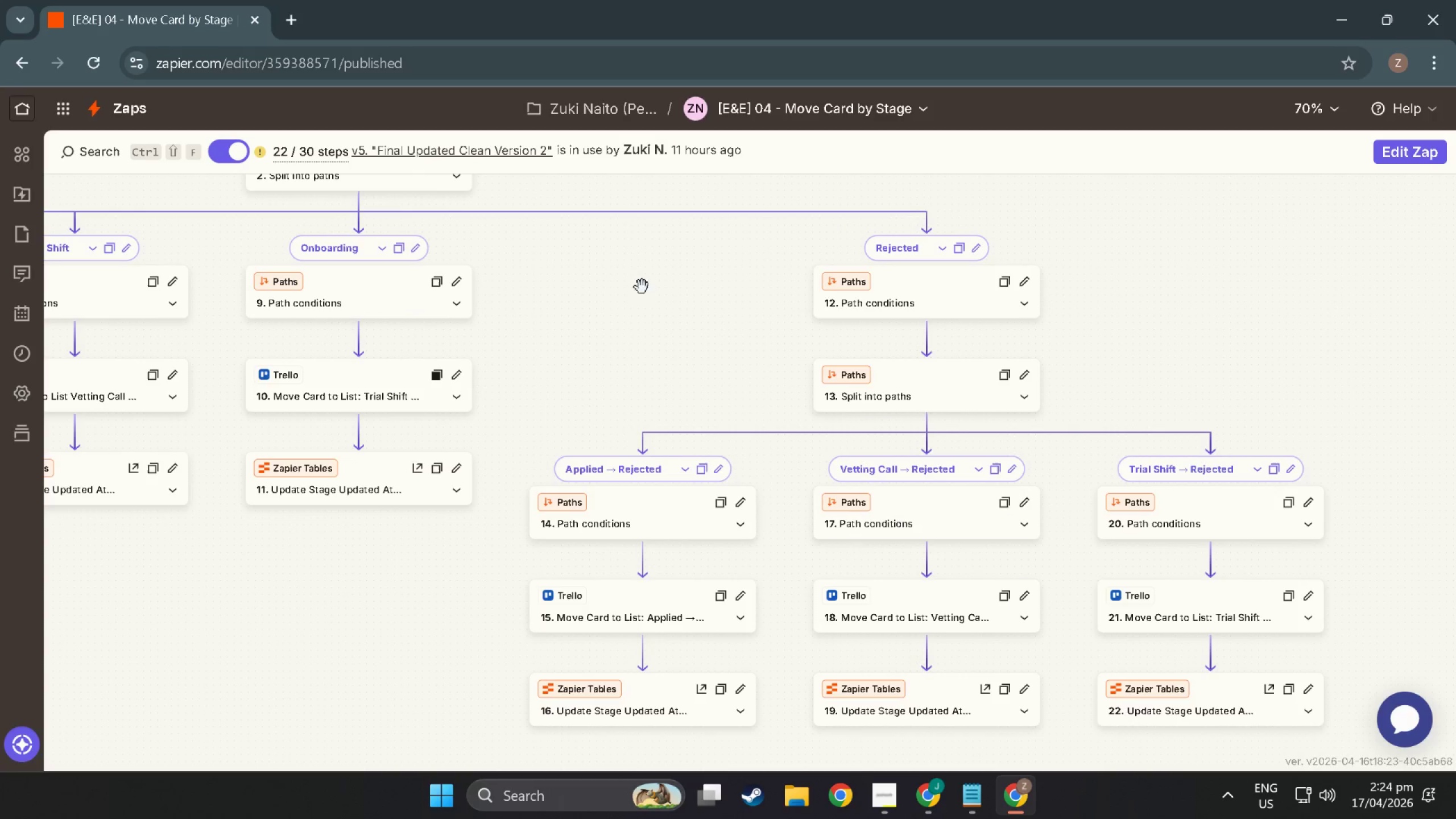 
left_click_drag(start_coordinate=[681, 289], to_coordinate=[573, 211])
 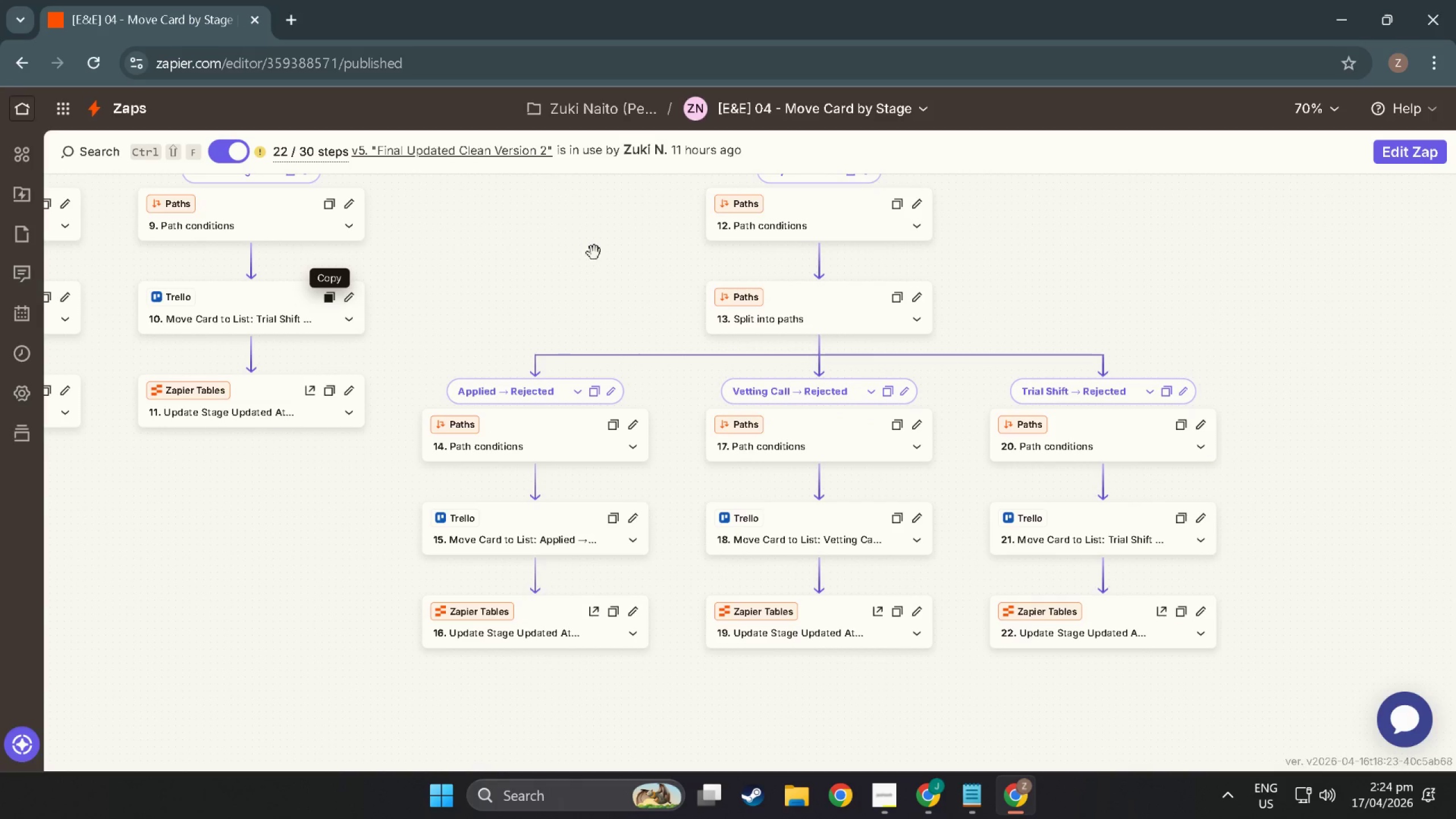 
left_click_drag(start_coordinate=[593, 266], to_coordinate=[570, 457])
 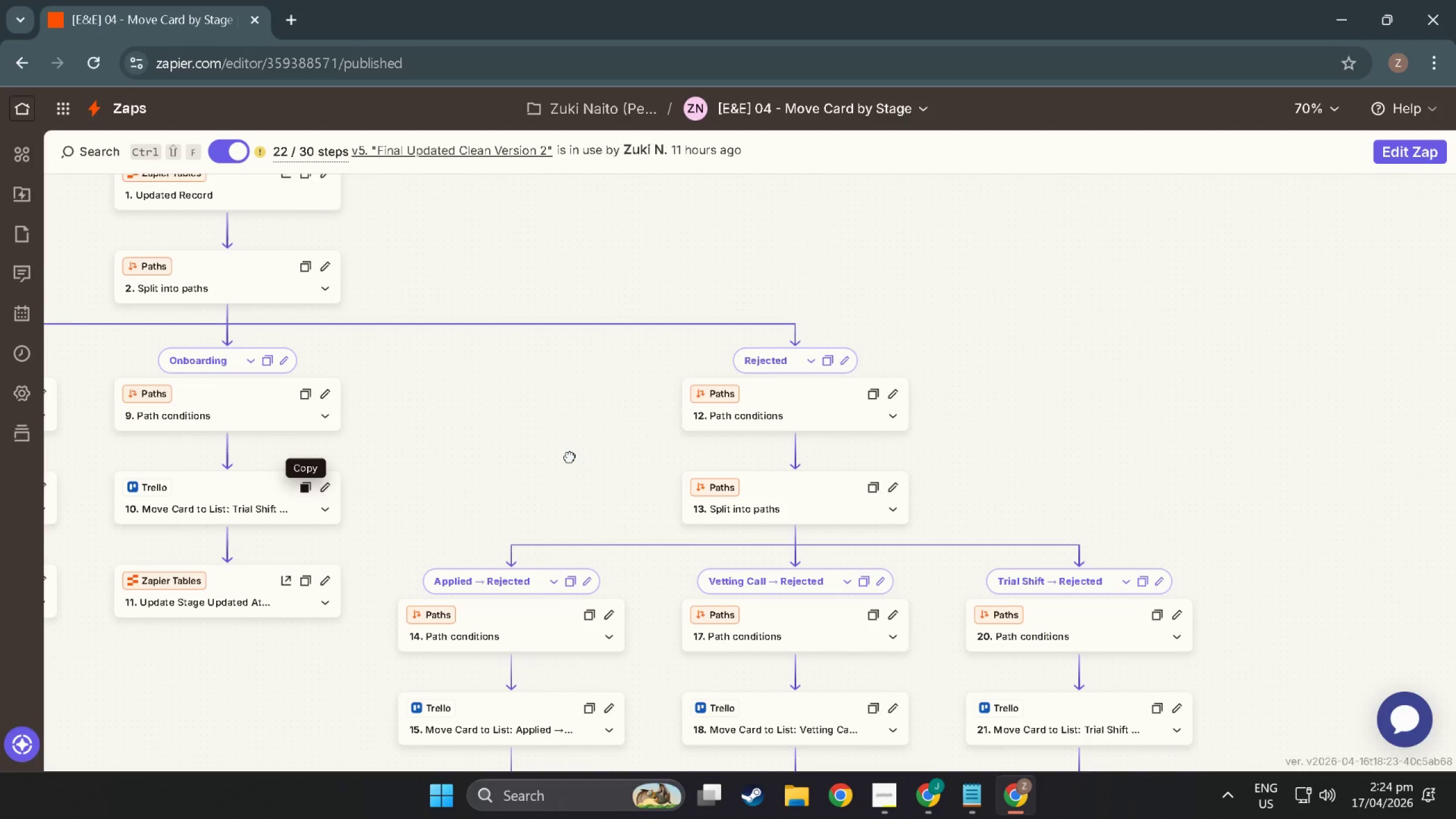 
left_click_drag(start_coordinate=[570, 457], to_coordinate=[612, 341])
 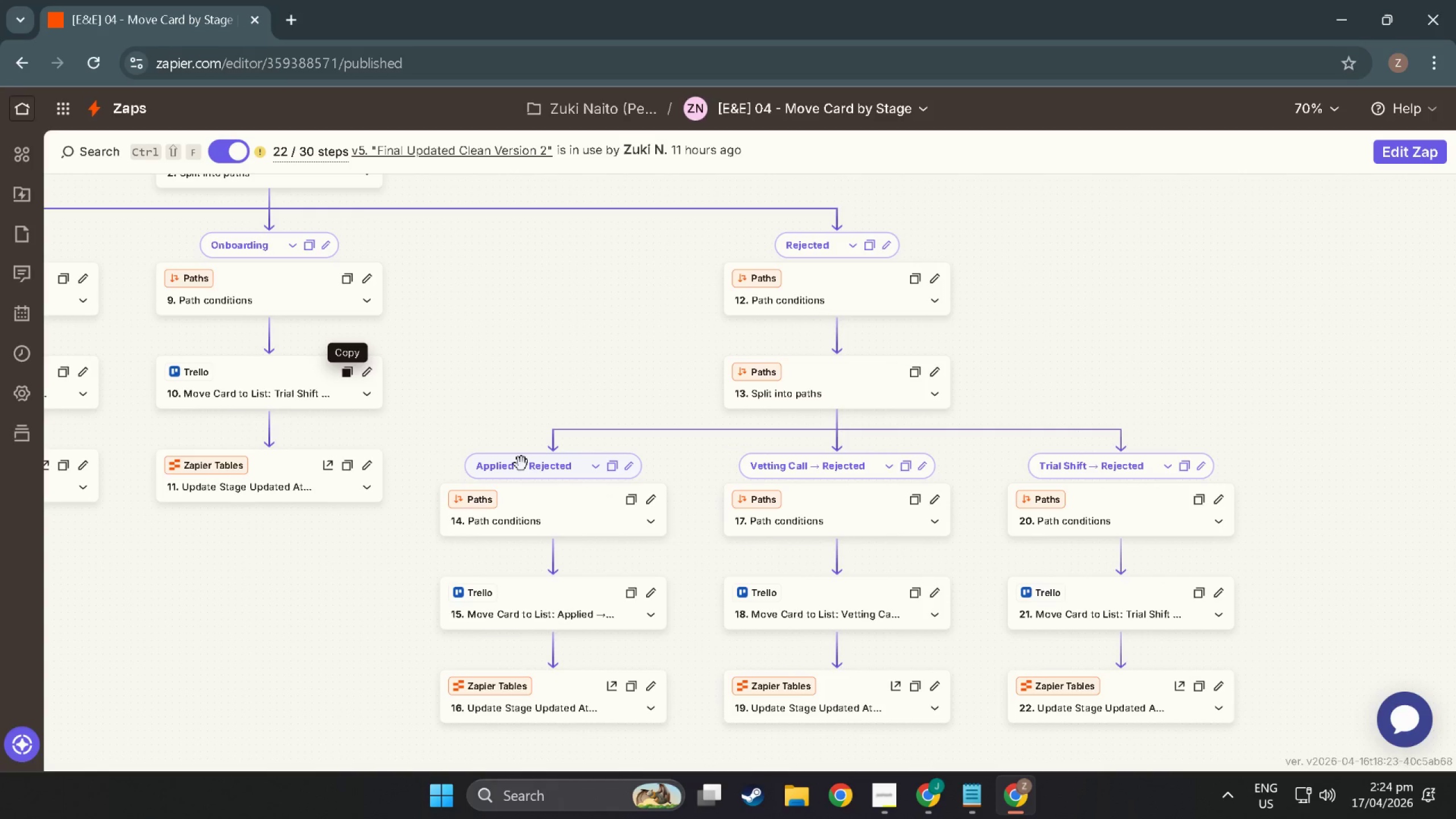 
left_click_drag(start_coordinate=[582, 283], to_coordinate=[635, 243])
 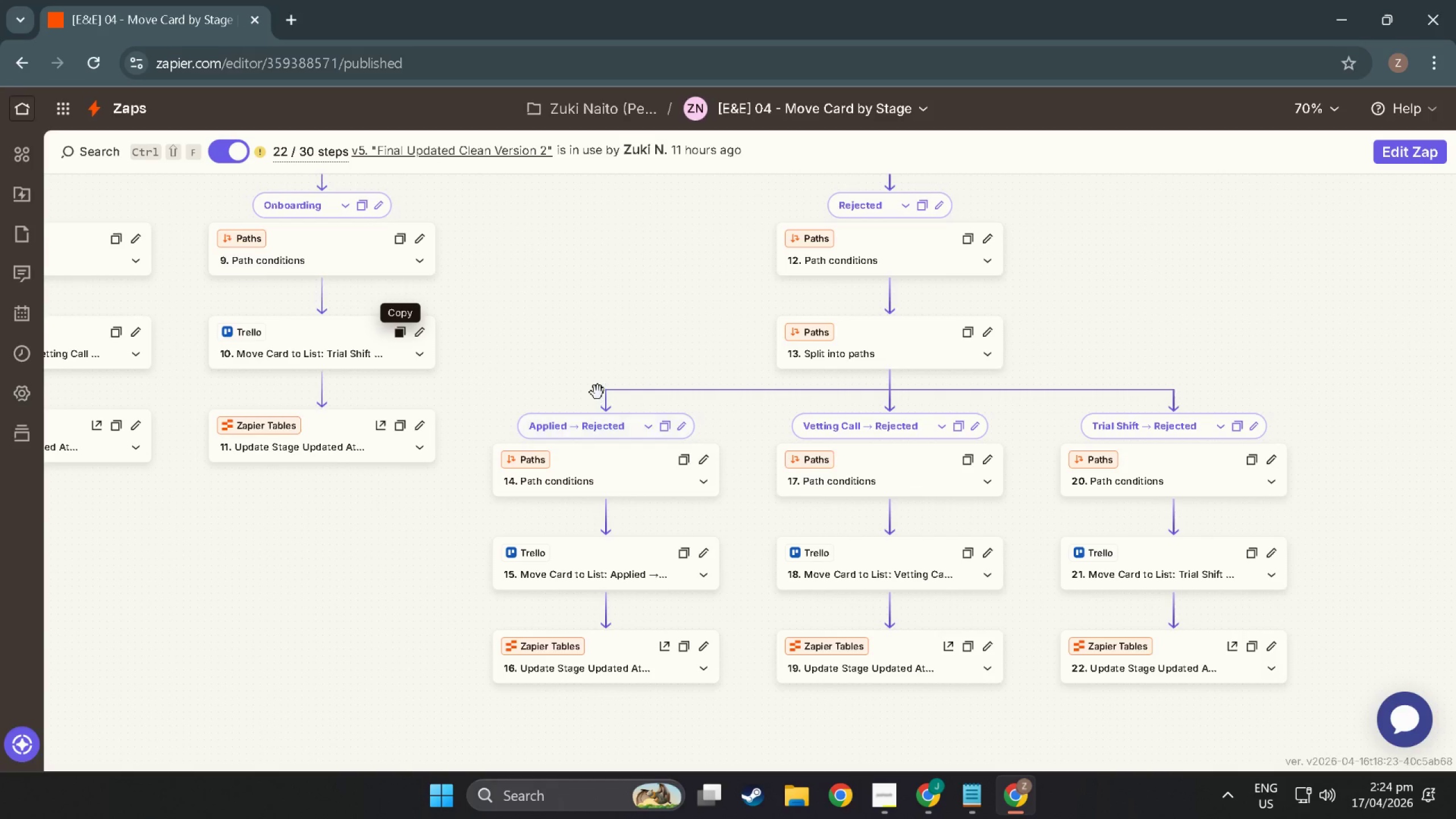 
key(Alt+Tab)
 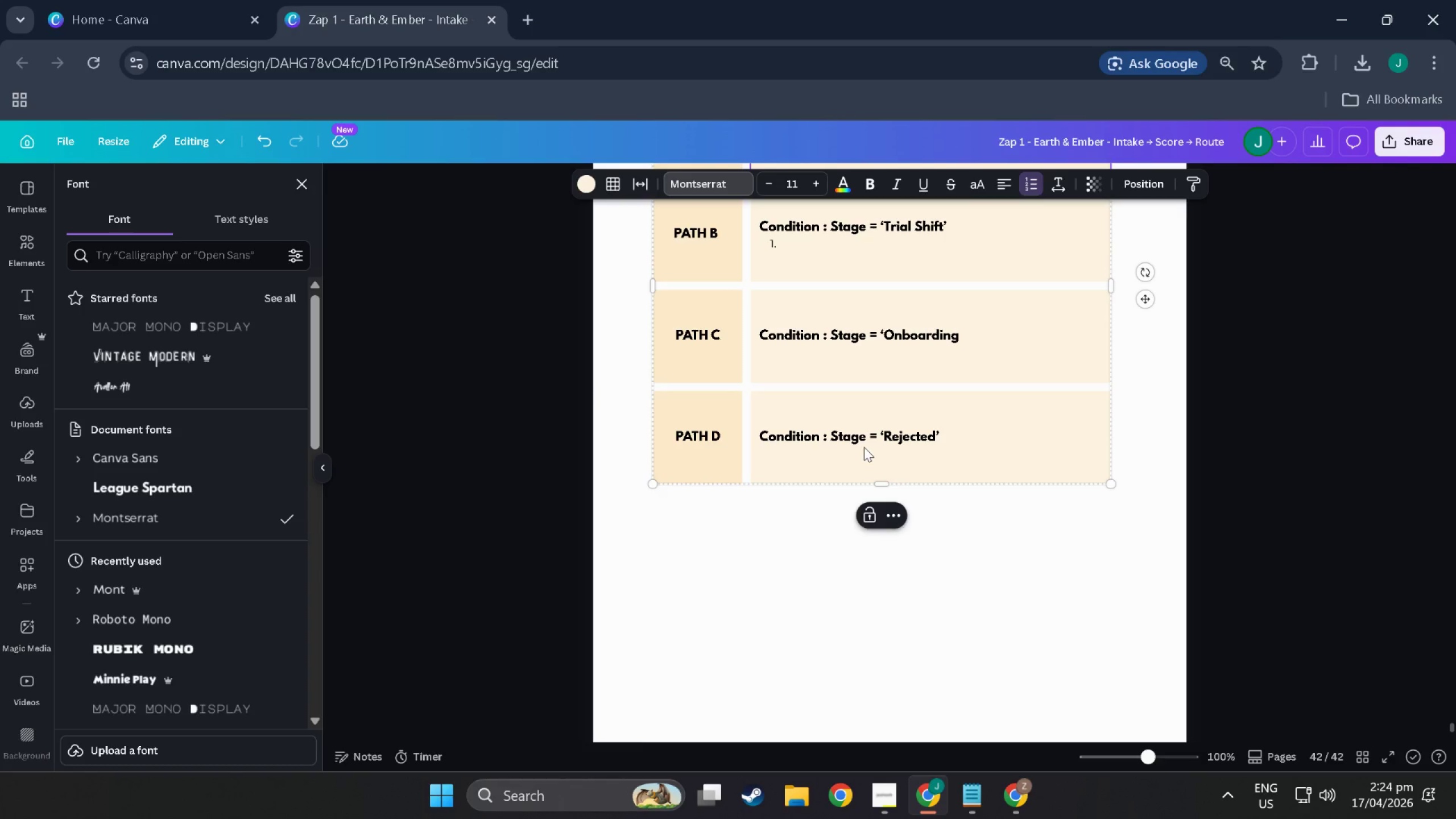 
scroll: coordinate [850, 552], scroll_direction: up, amount: 4.0
 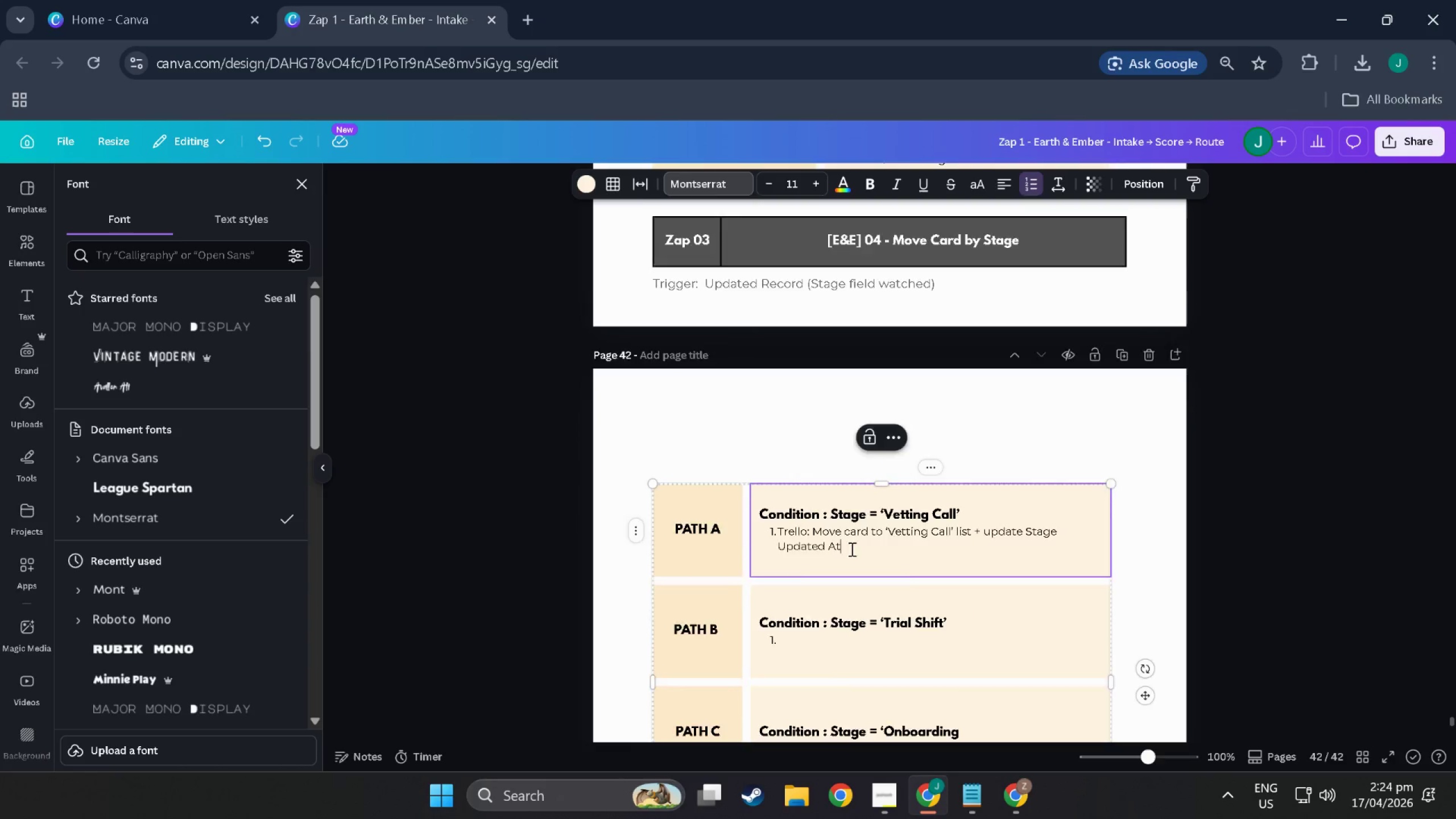 
scroll: coordinate [866, 450], scroll_direction: down, amount: 9.0
 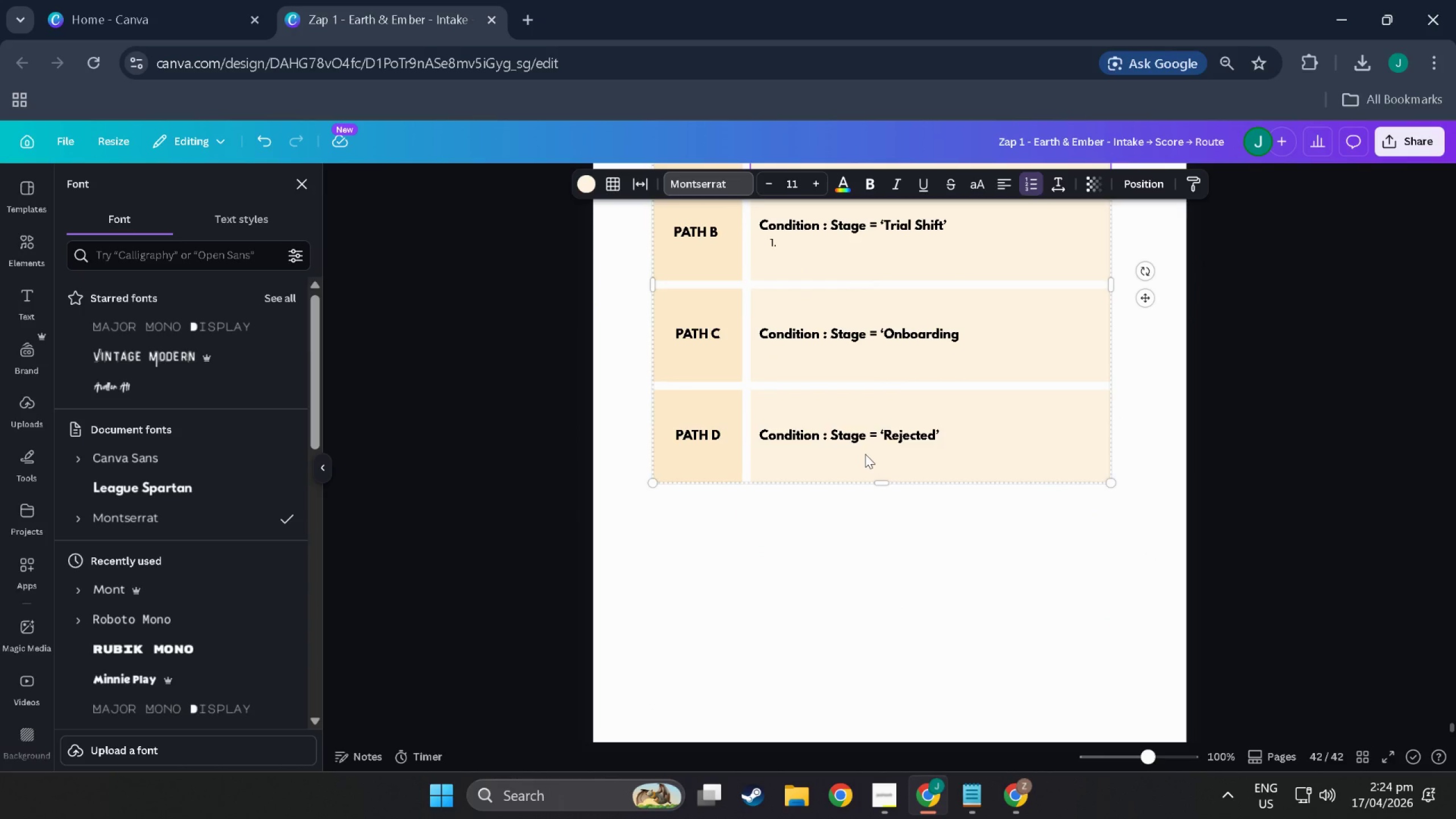 
scroll: coordinate [882, 538], scroll_direction: up, amount: 5.0
 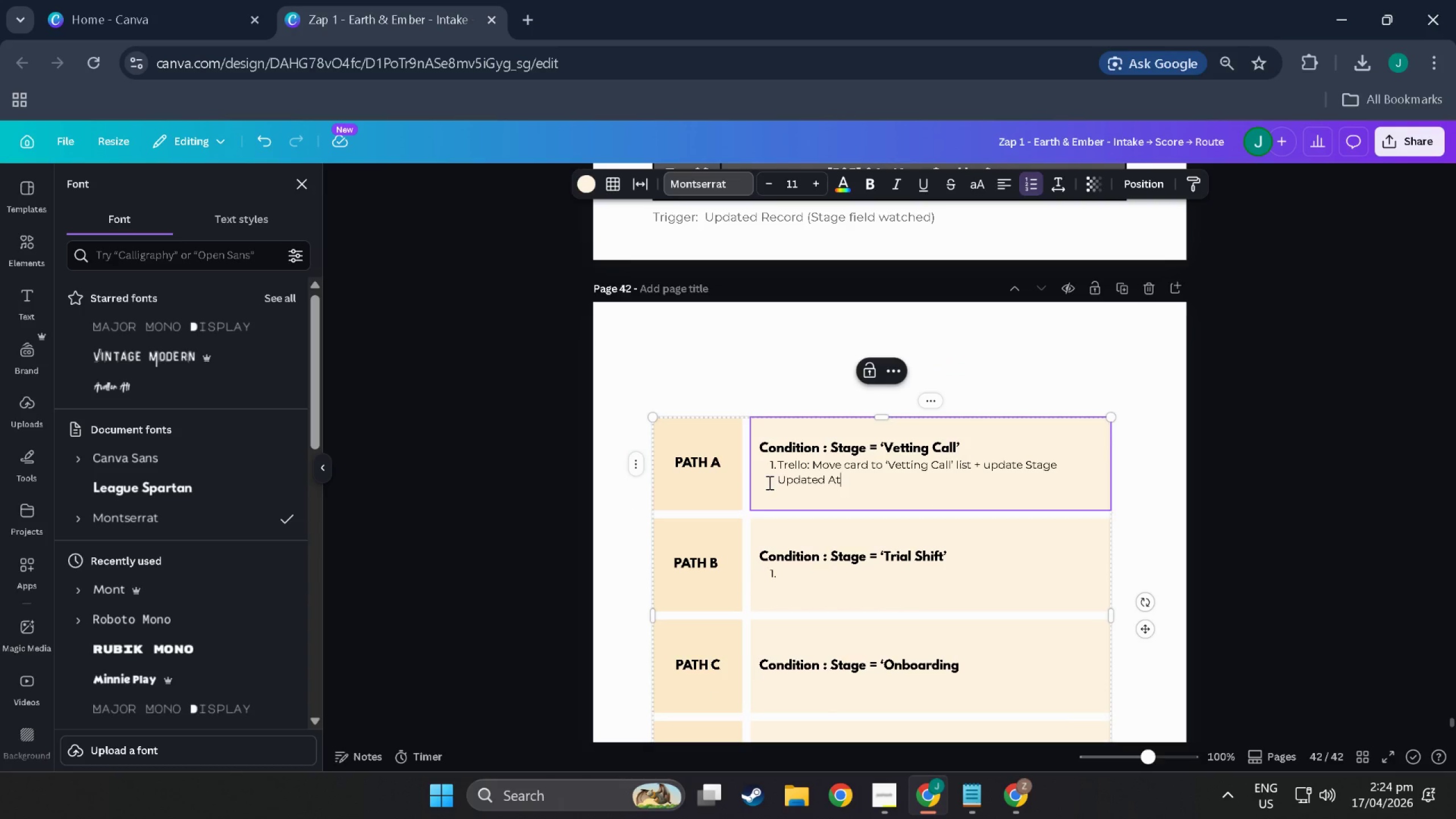 
wait(6.4)
 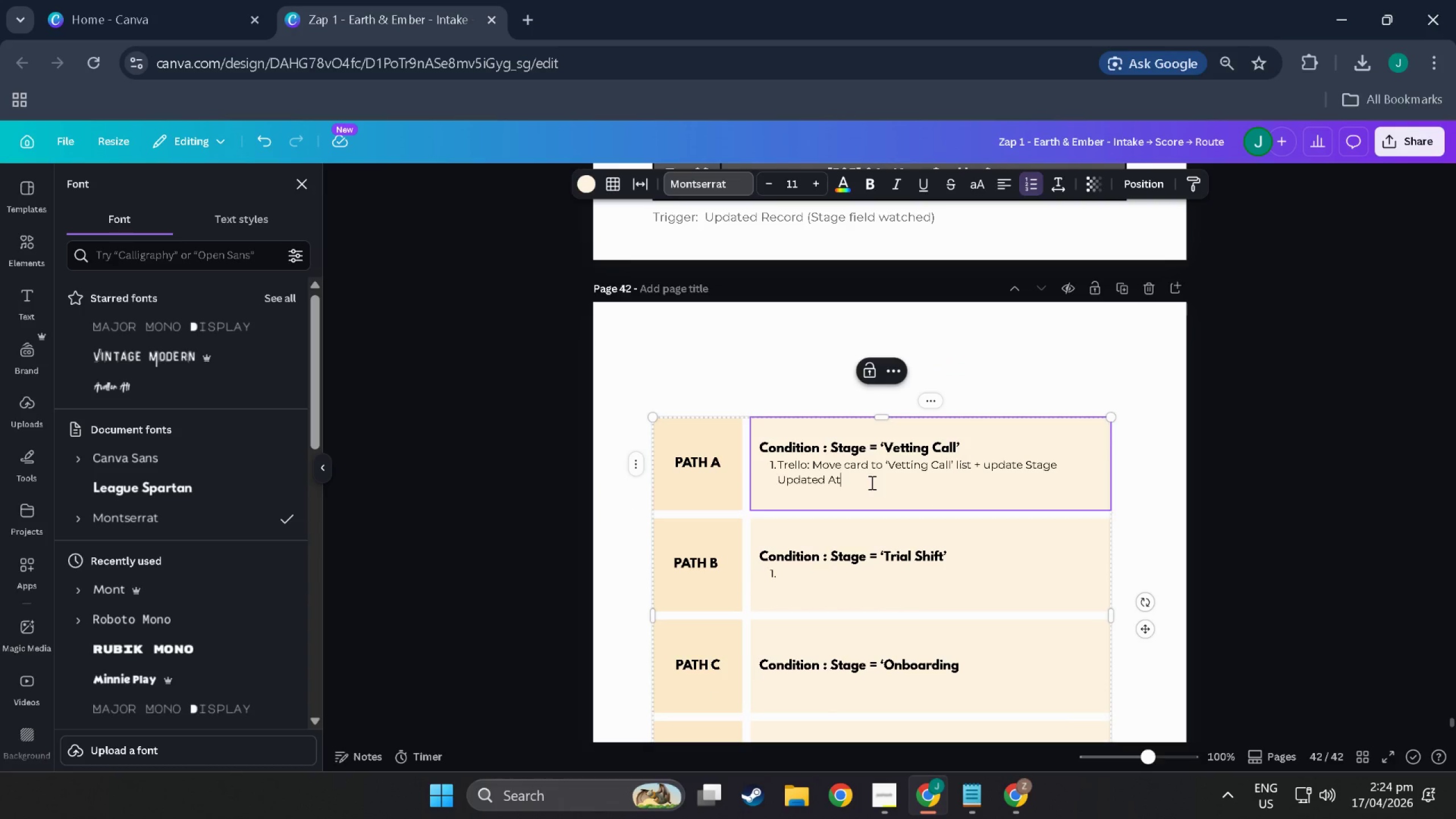 
scroll: coordinate [838, 516], scroll_direction: down, amount: 3.0
 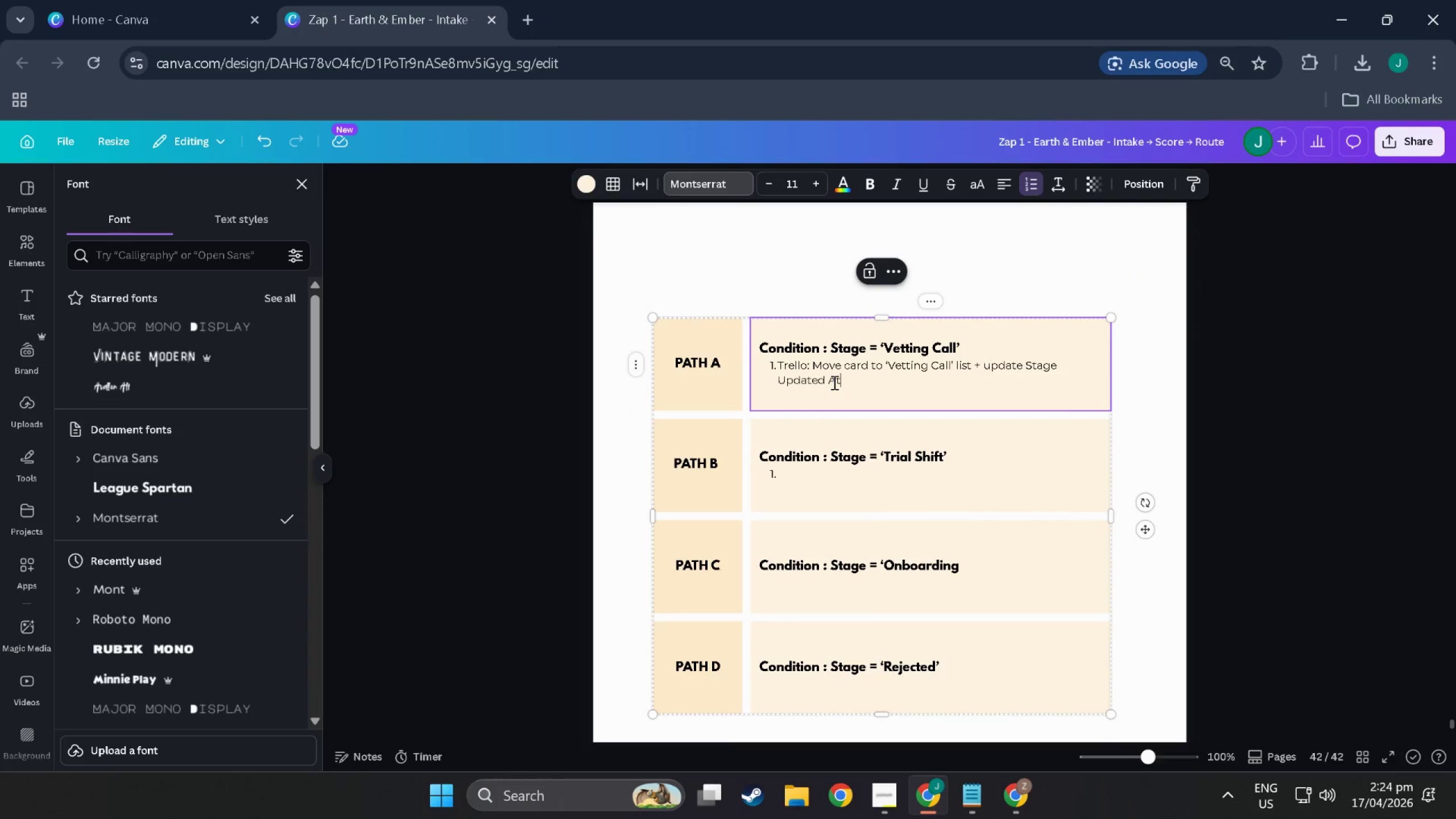 
scroll: coordinate [760, 574], scroll_direction: up, amount: 34.0
 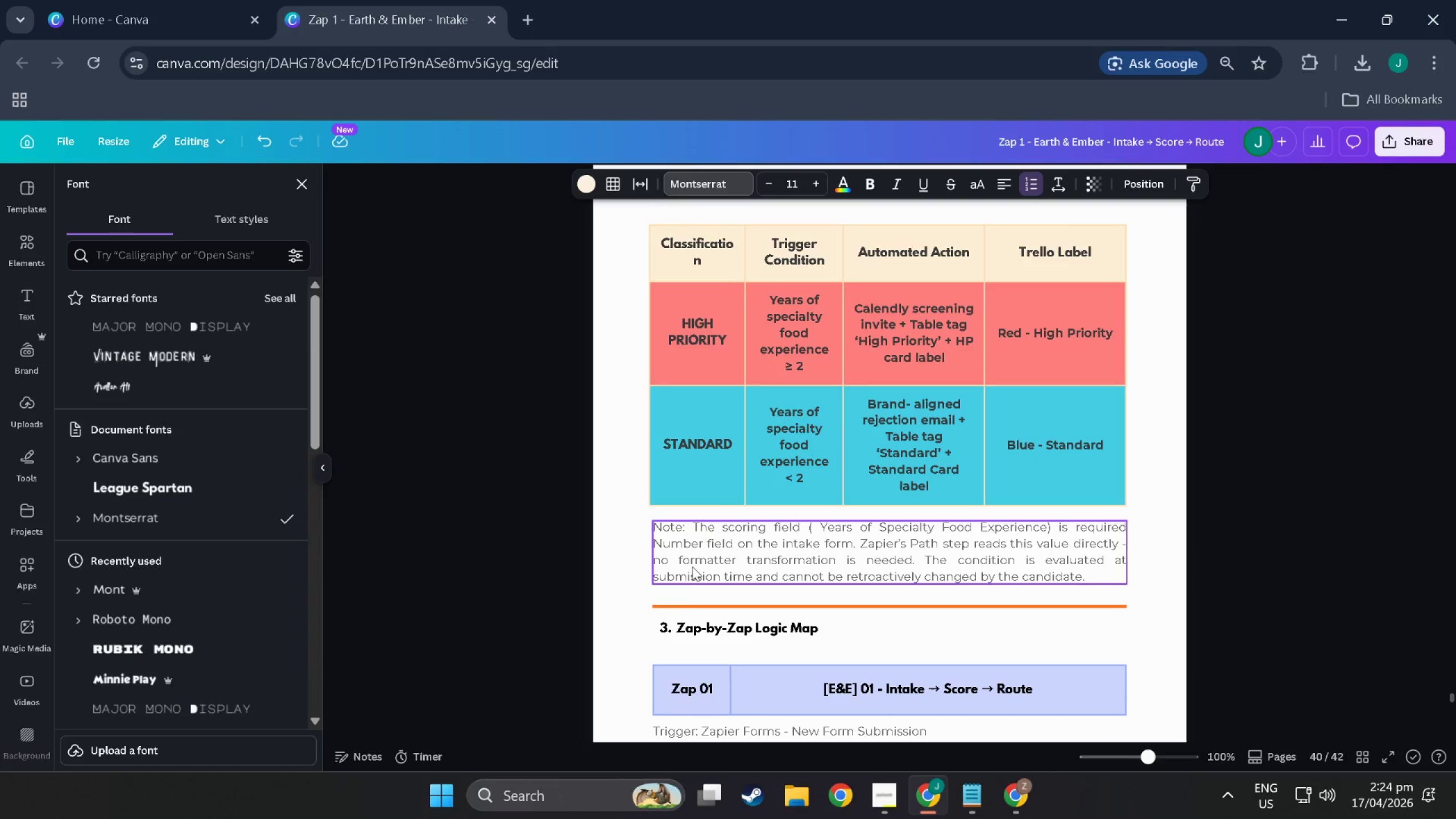 
left_click([667, 606])
 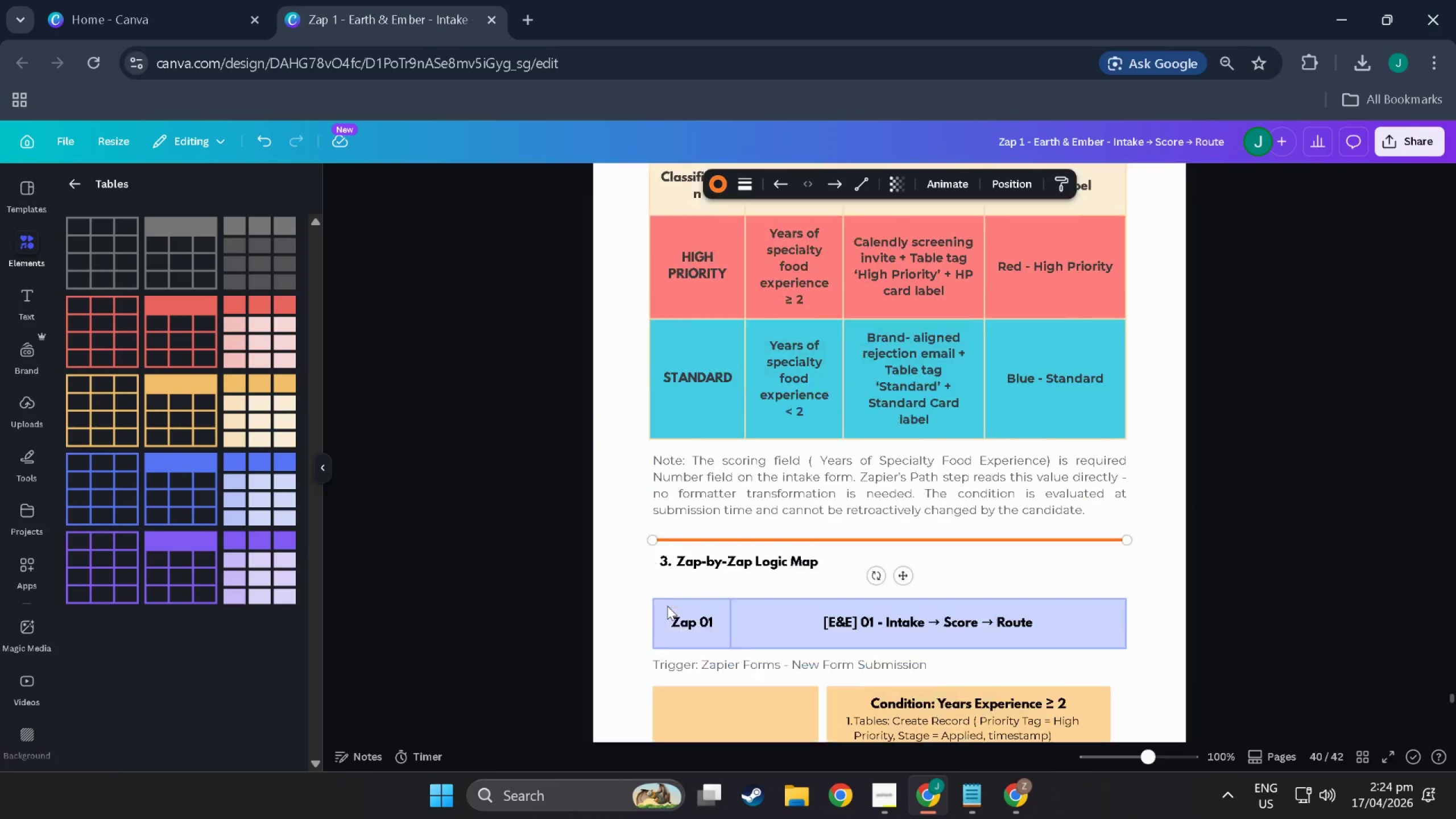 
scroll: coordinate [666, 619], scroll_direction: down, amount: 46.0
 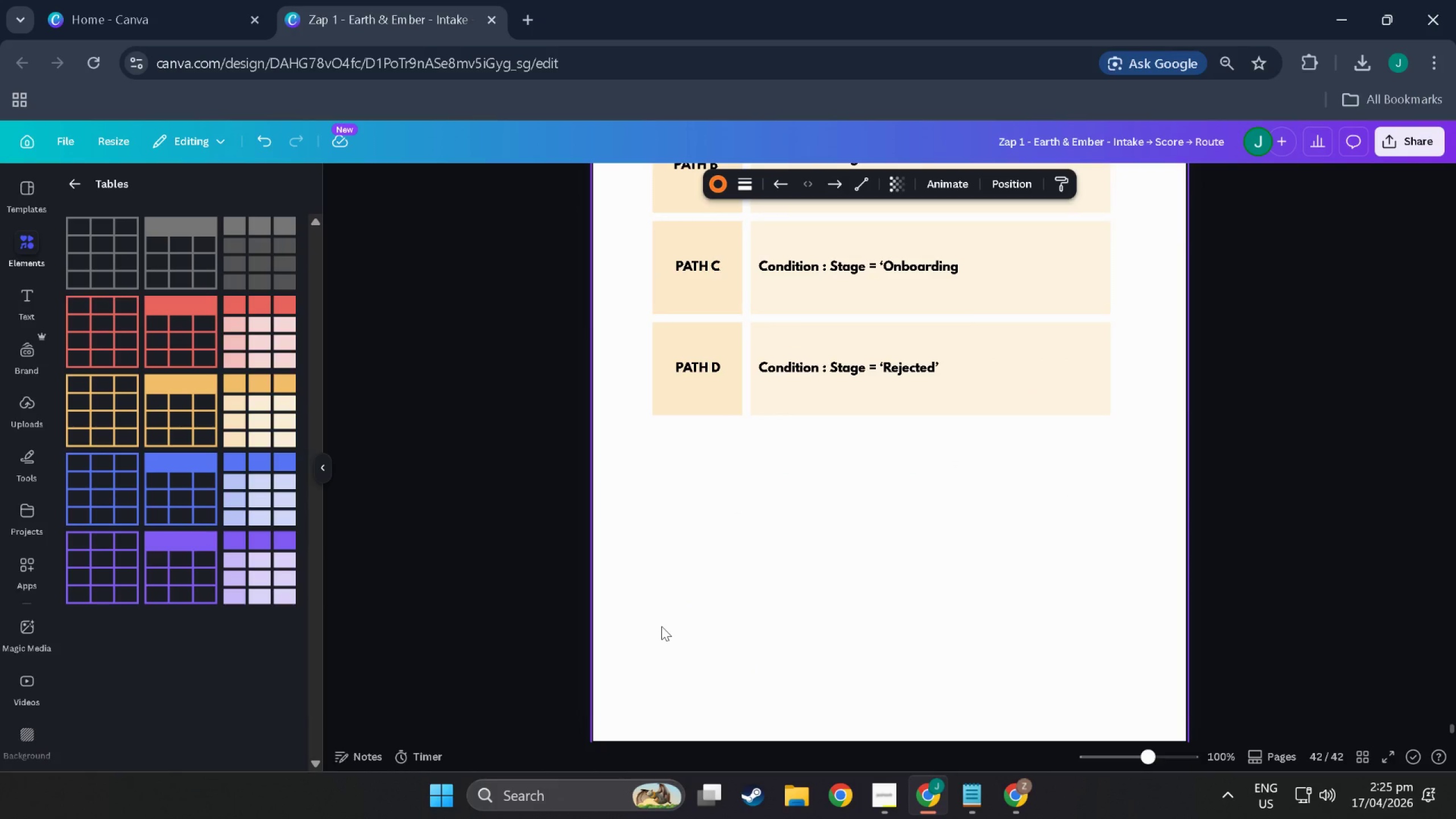 
left_click_drag(start_coordinate=[661, 626], to_coordinate=[1061, 569])
 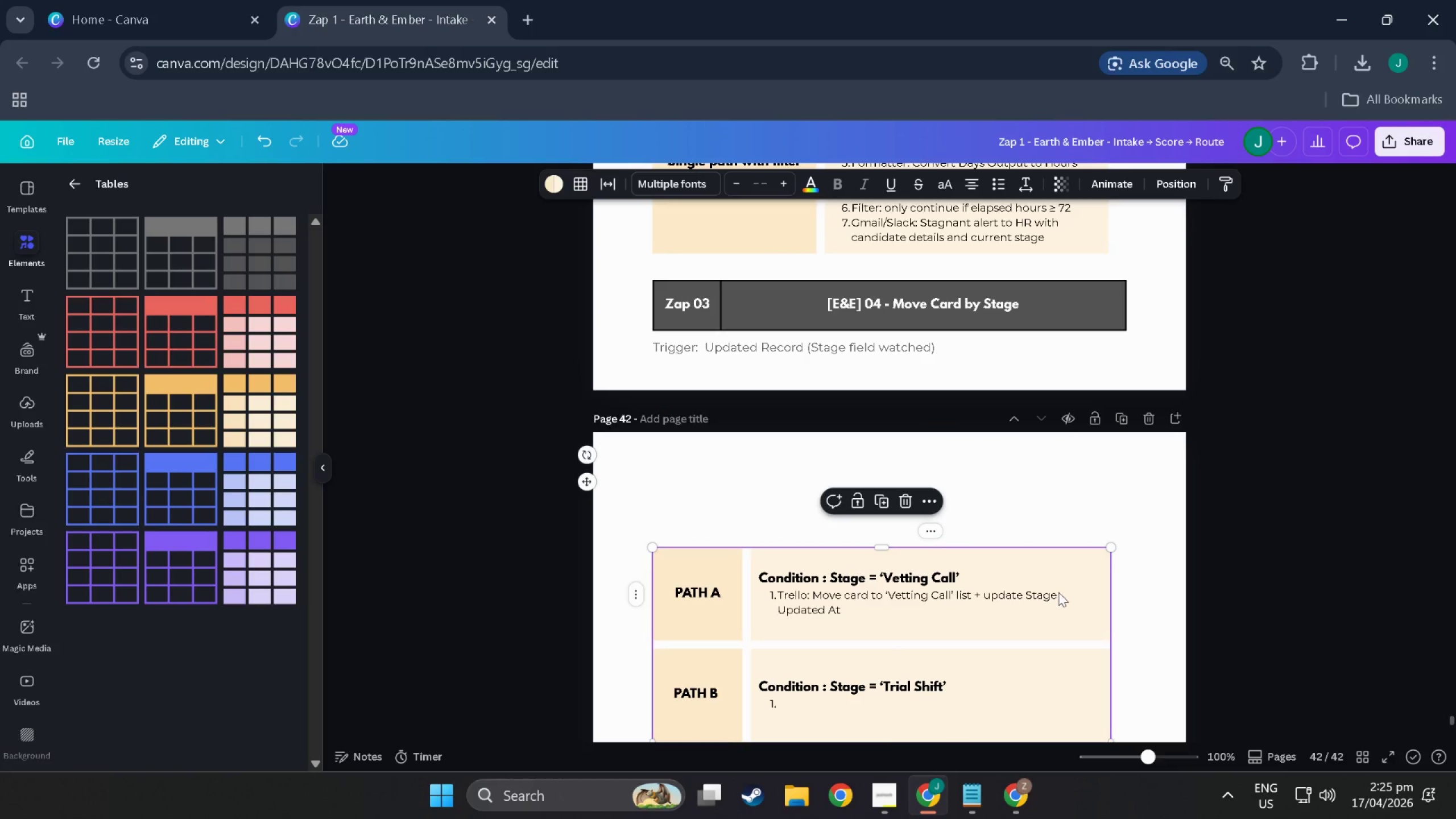 
scroll: coordinate [893, 391], scroll_direction: up, amount: 8.0
 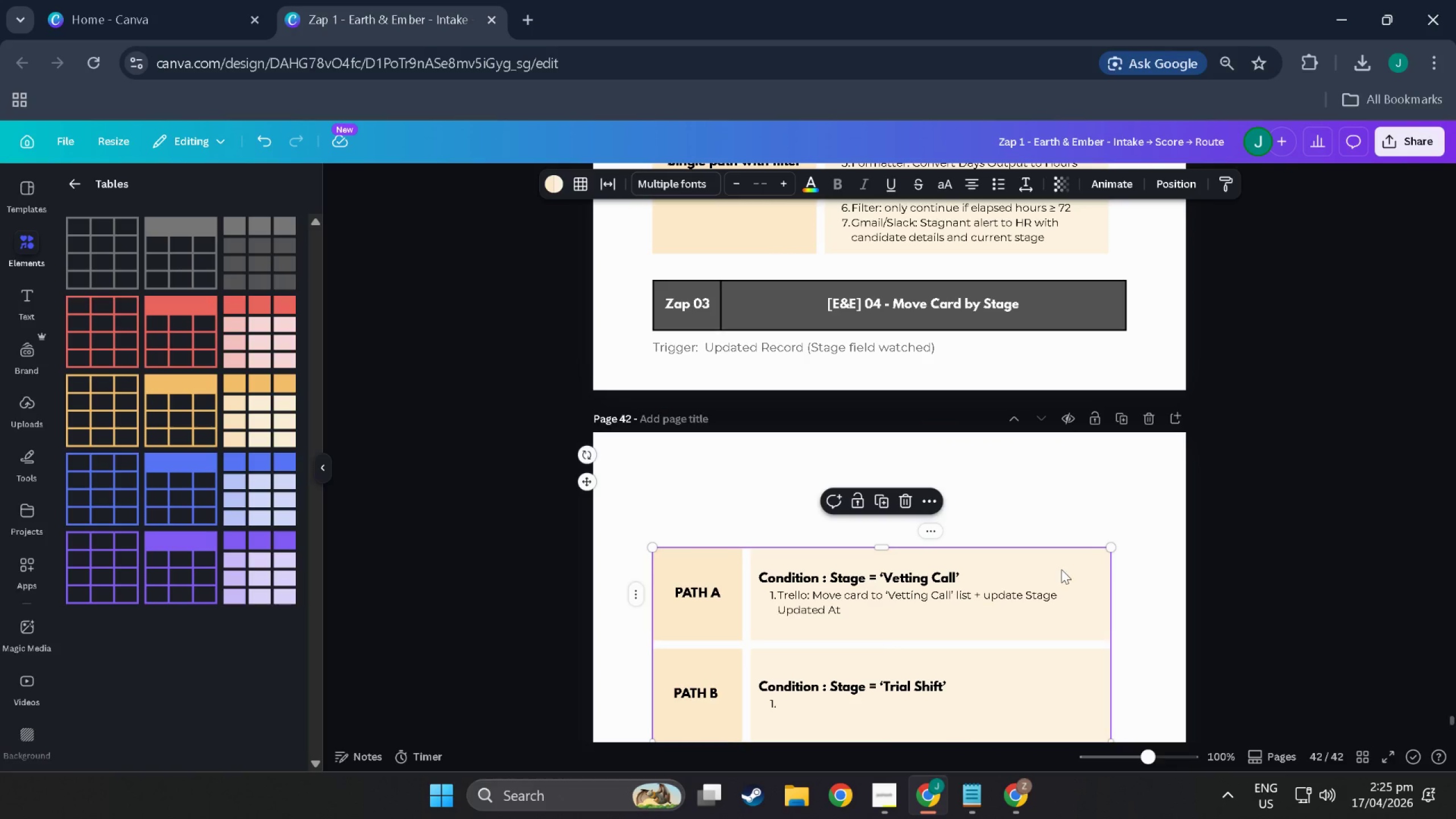 
left_click_drag(start_coordinate=[1058, 592], to_coordinate=[1058, 539])
 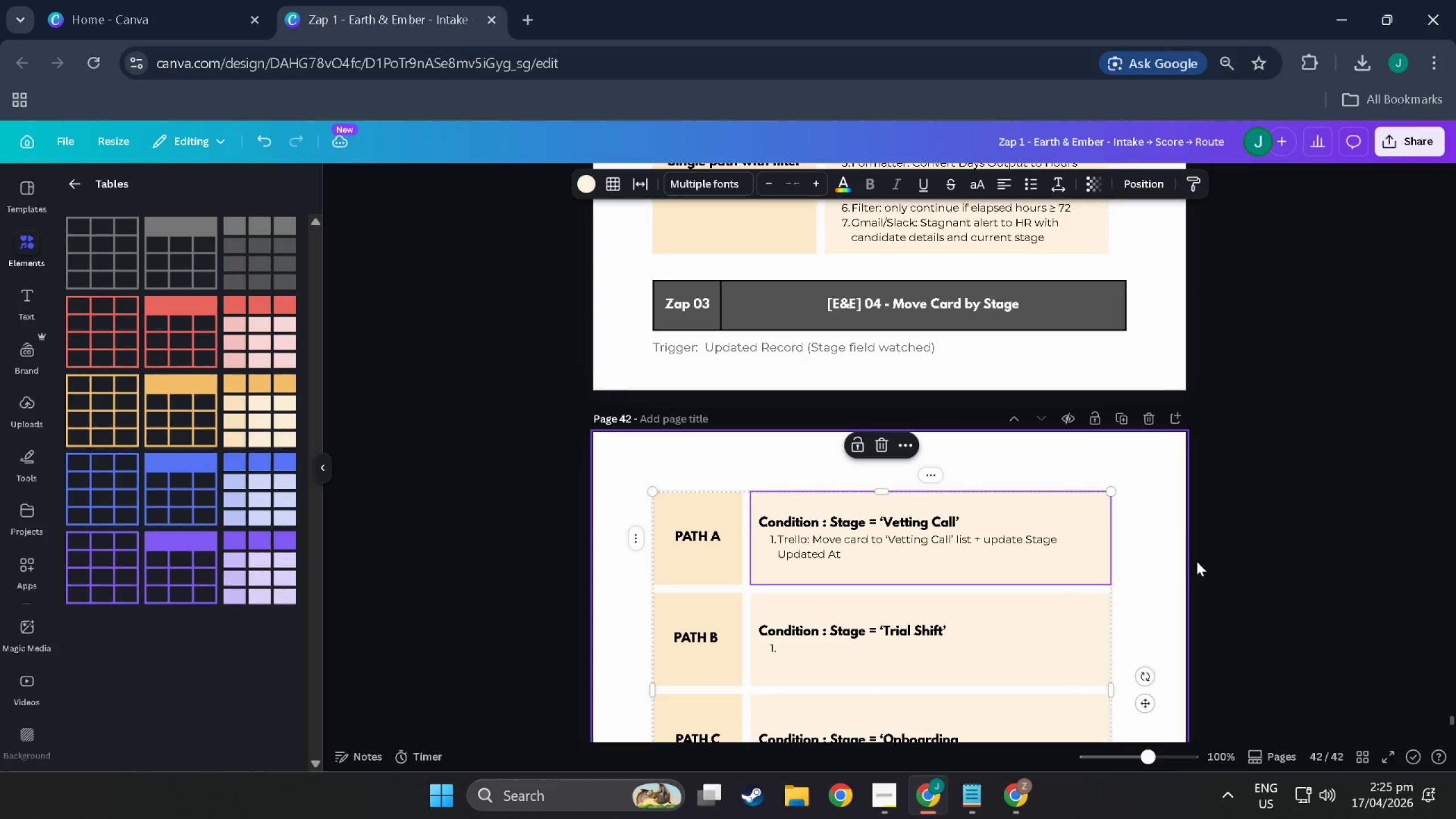 
left_click([1211, 564])
 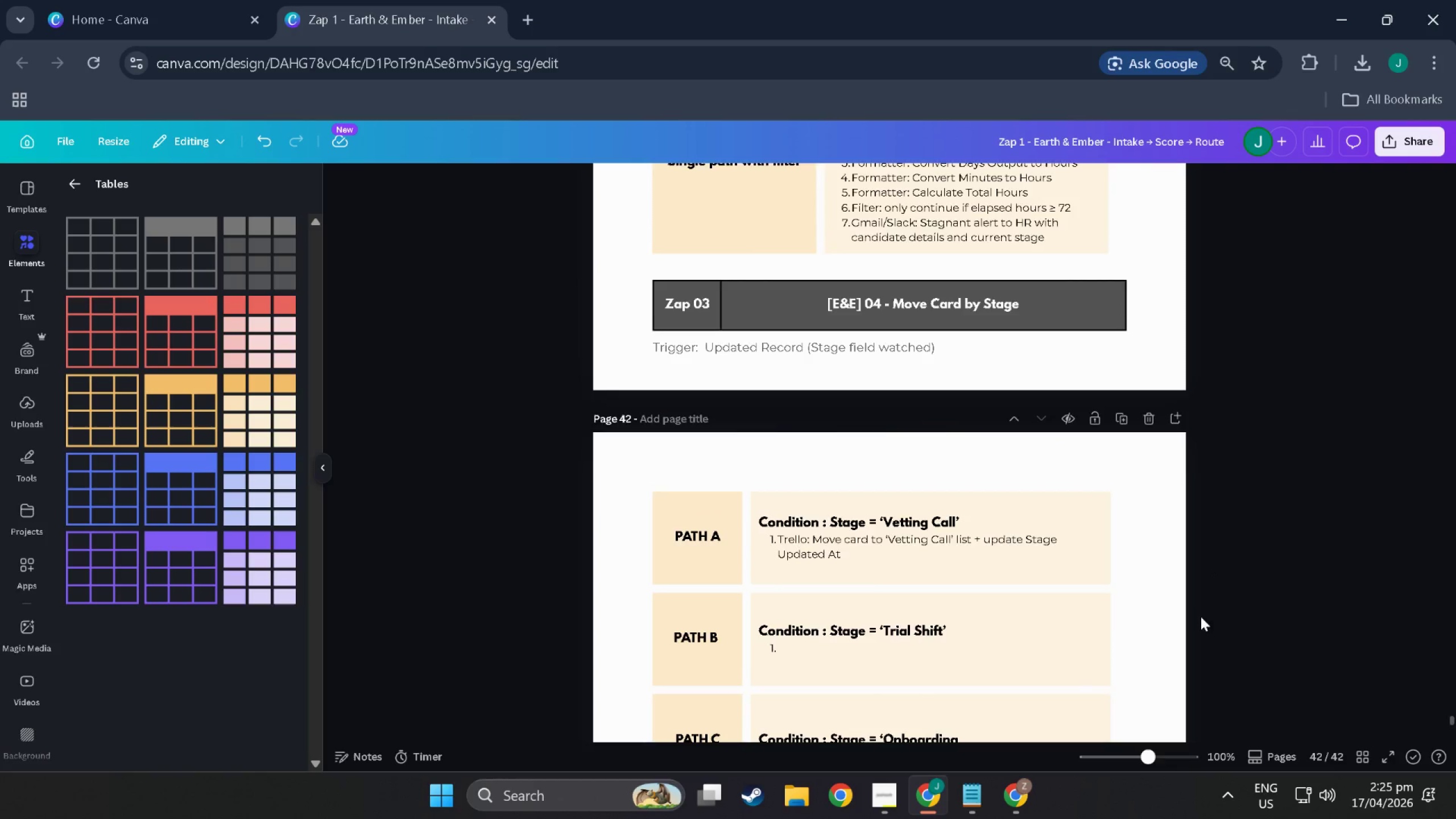 
scroll: coordinate [1136, 647], scroll_direction: down, amount: 8.0
 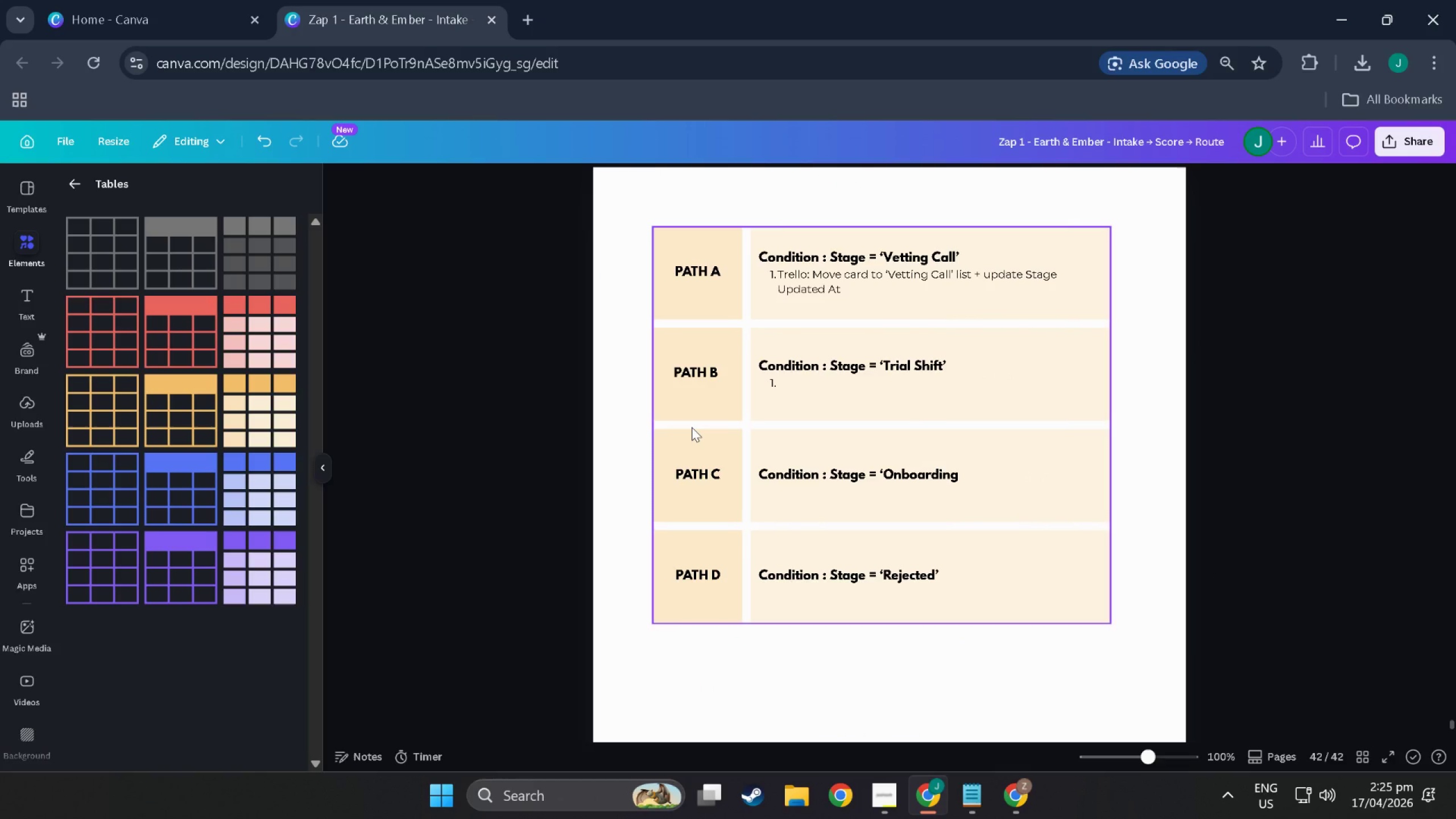 
wait(28.85)
 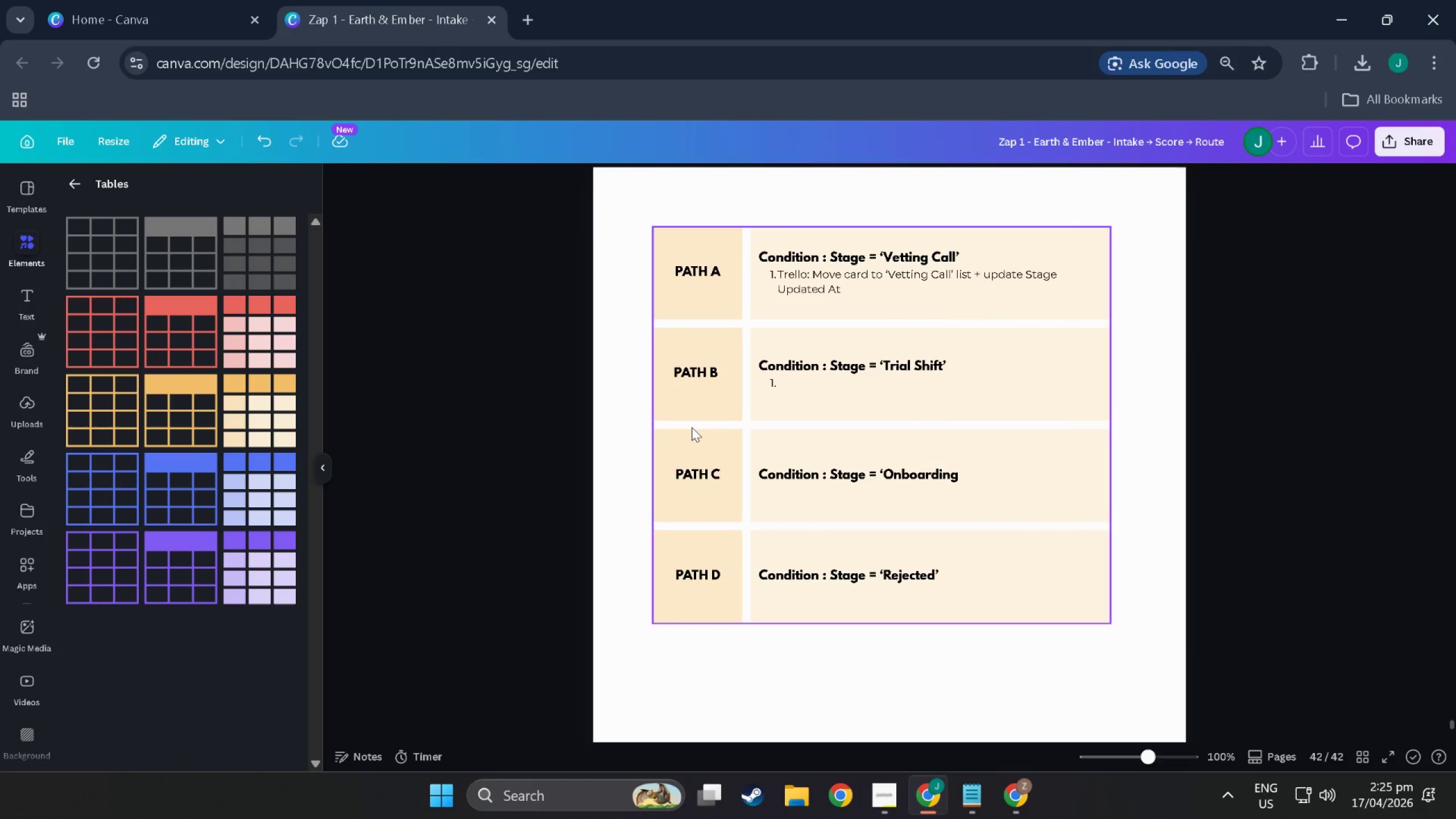 
double_click([853, 380])
 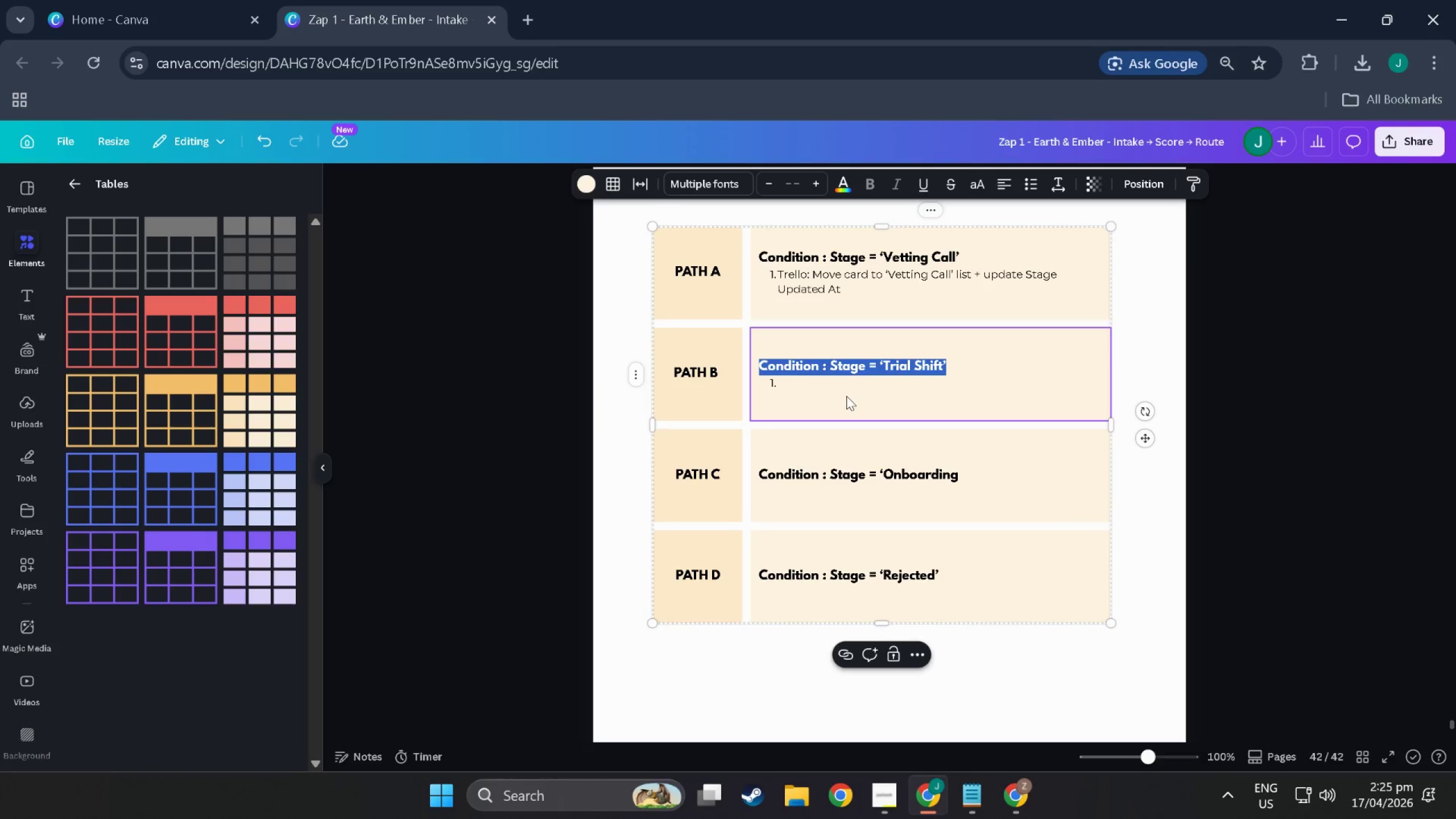 
left_click([846, 396])
 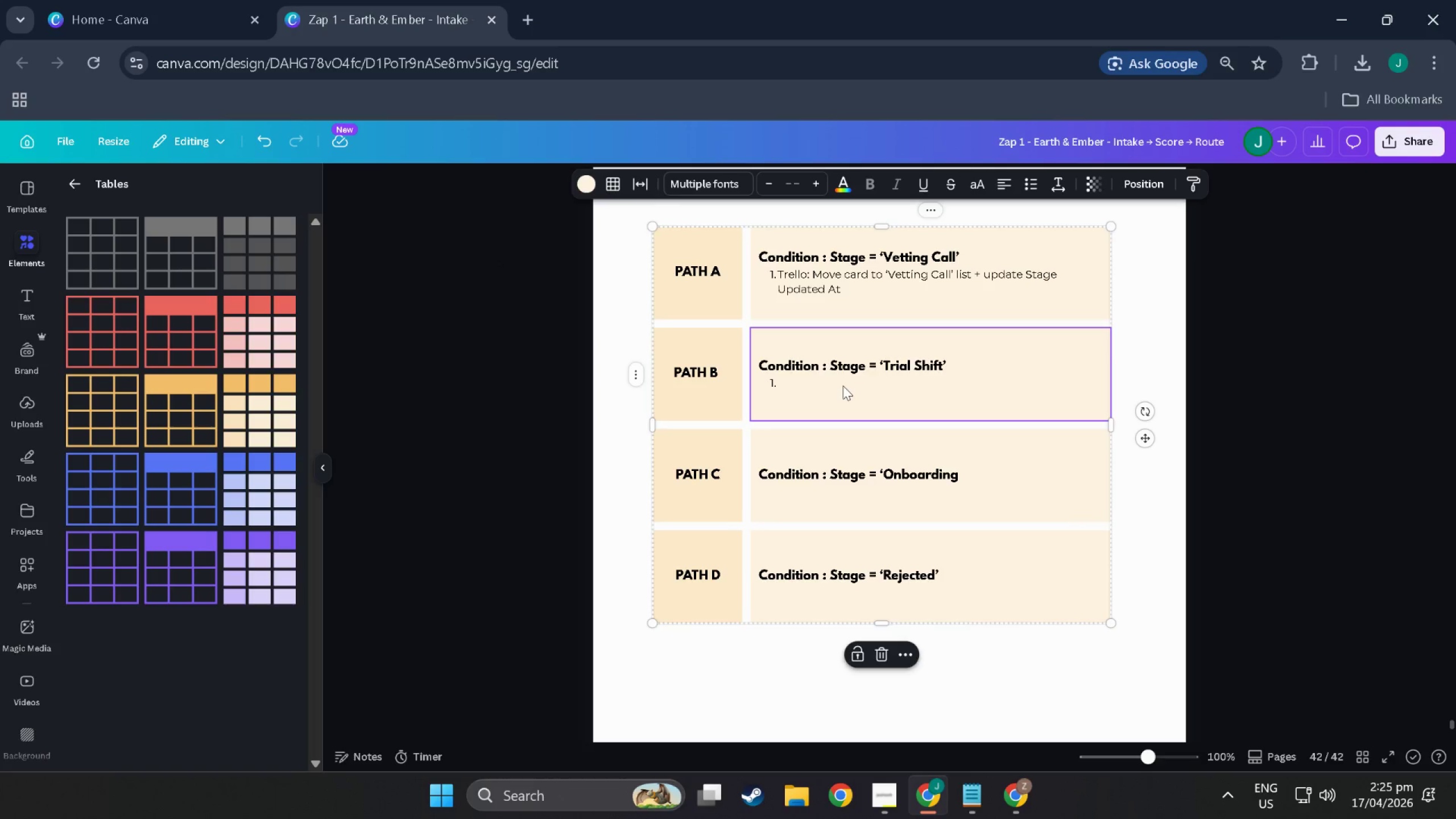 
double_click([843, 386])
 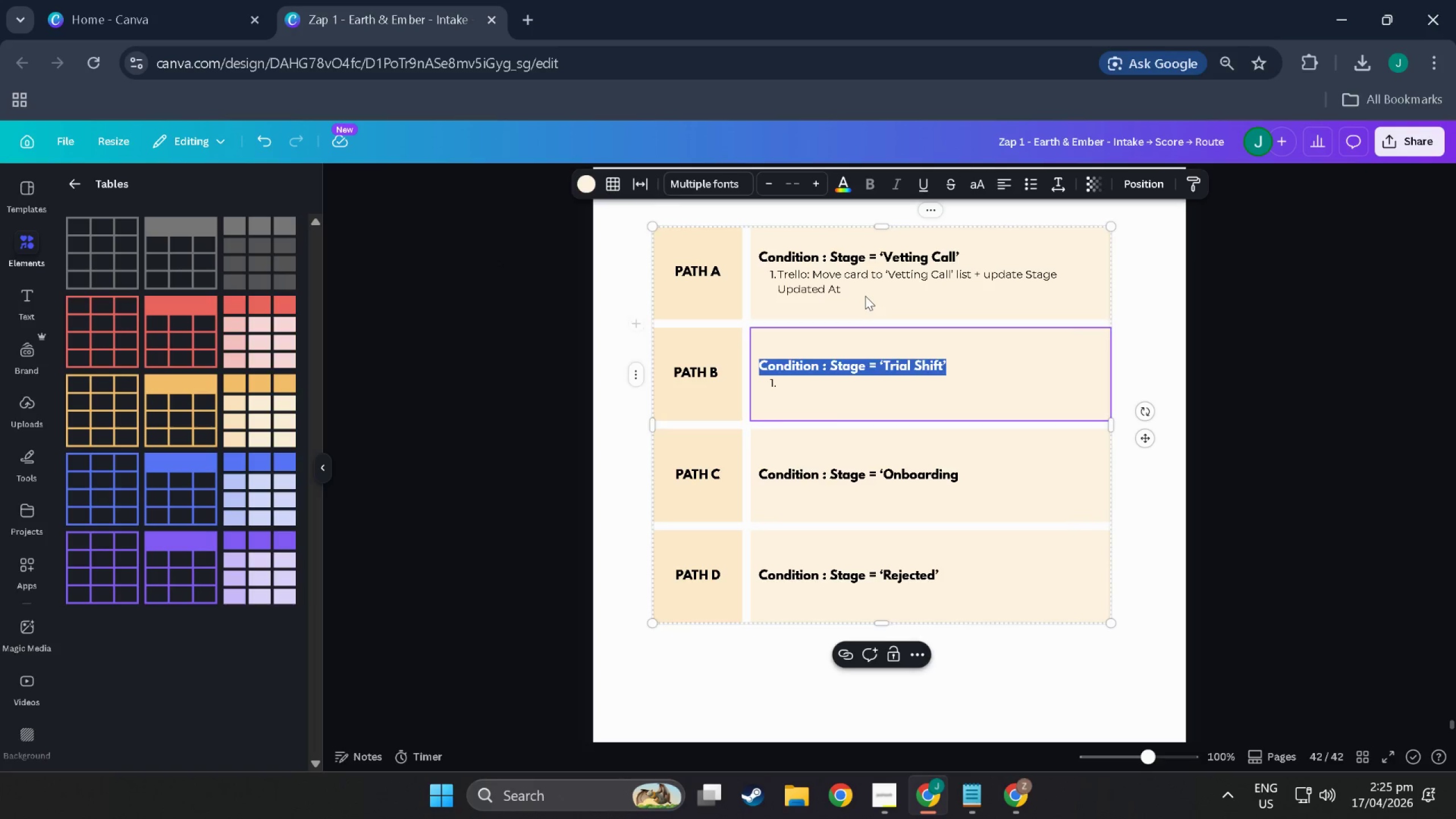 
double_click([865, 296])
 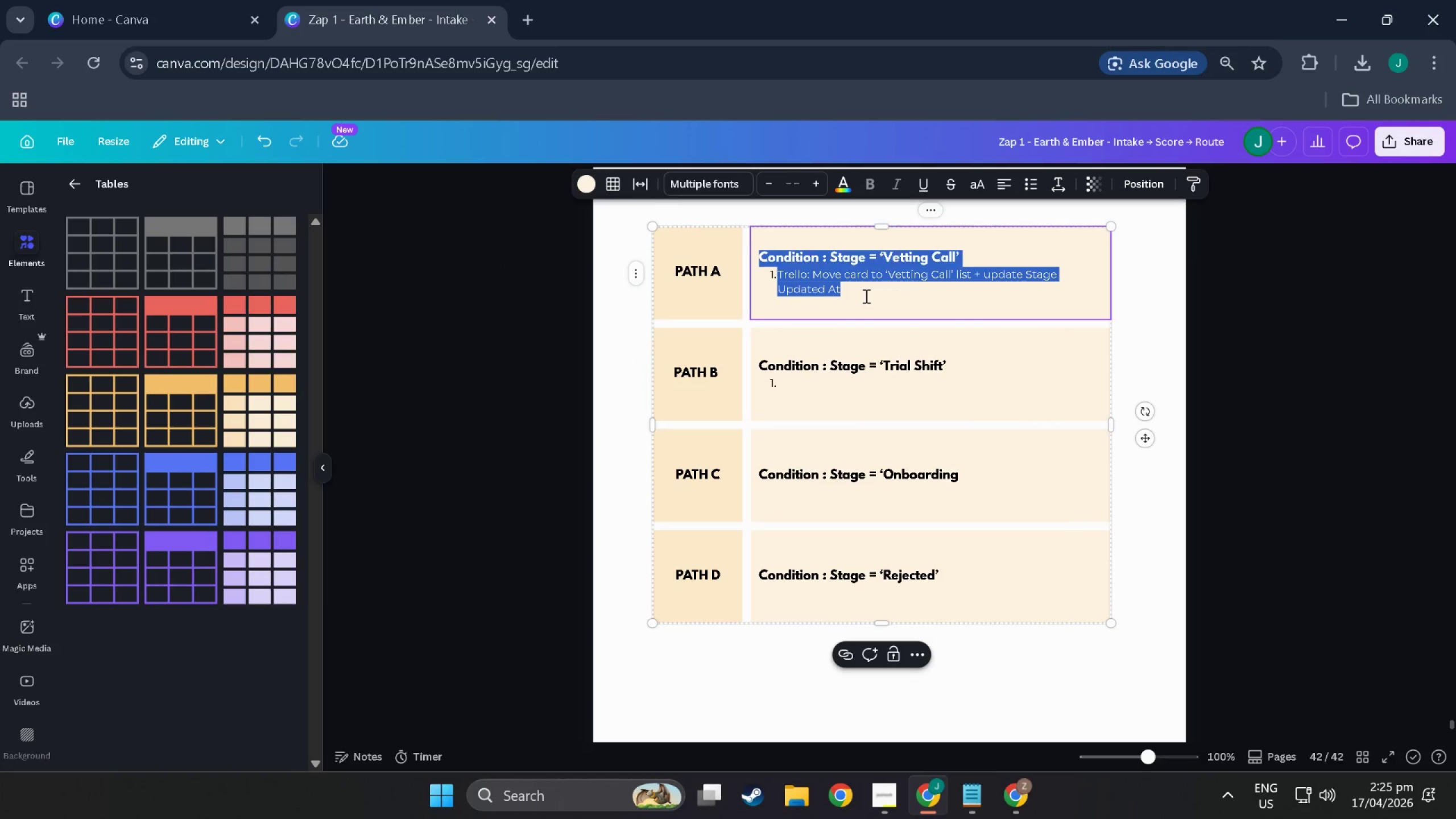 
triple_click([865, 296])
 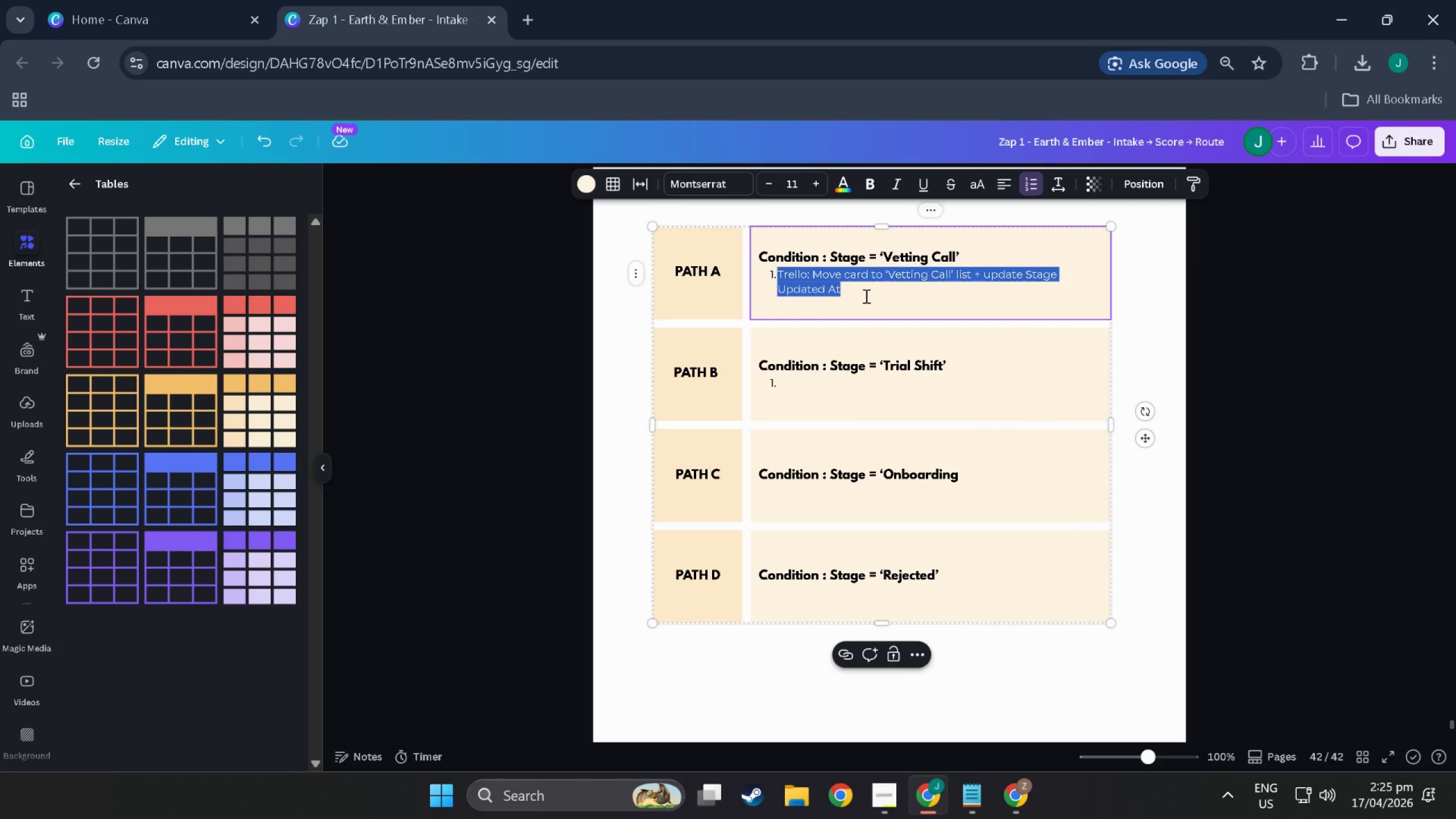 
triple_click([865, 296])
 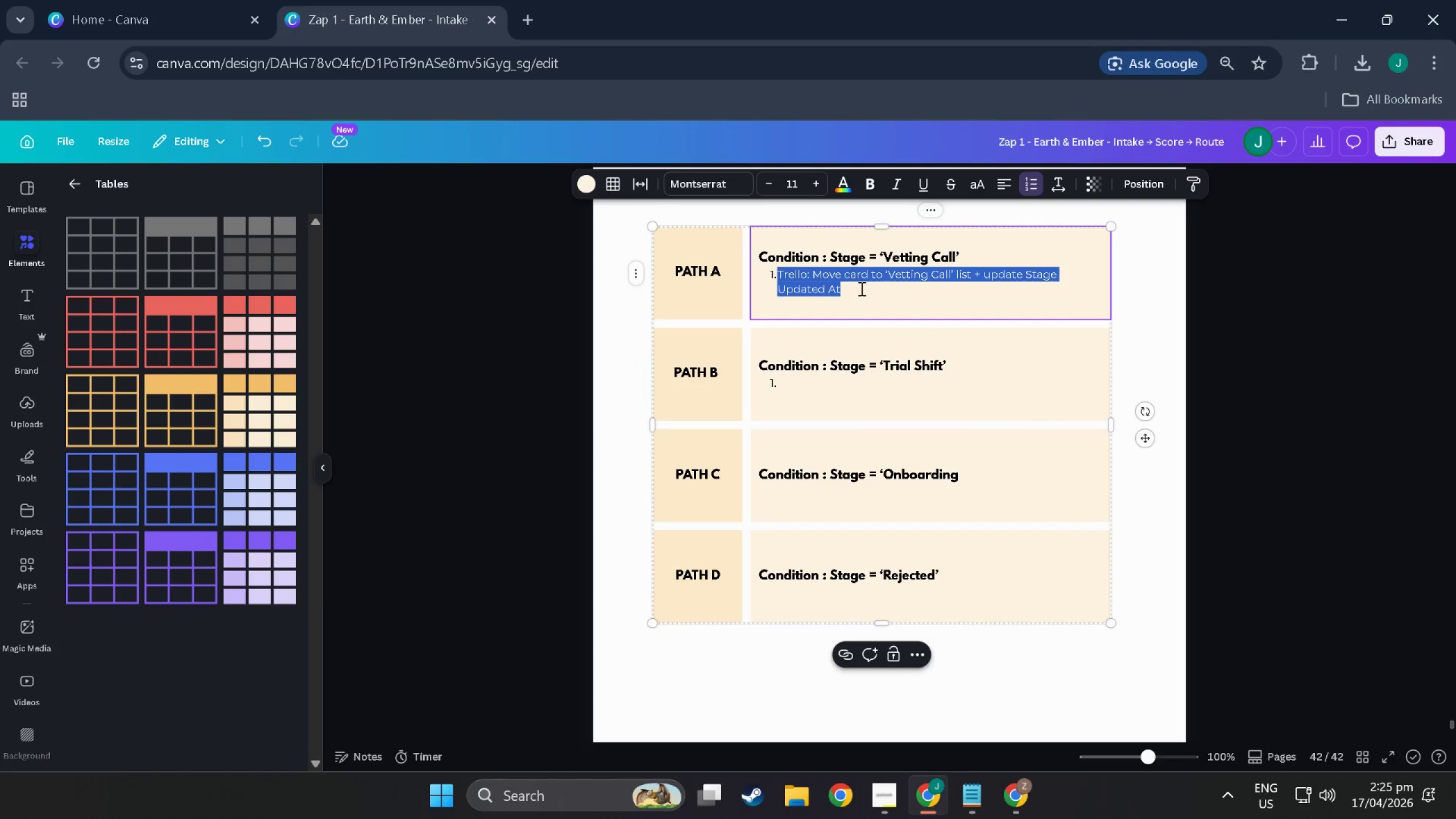 
triple_click([854, 287])
 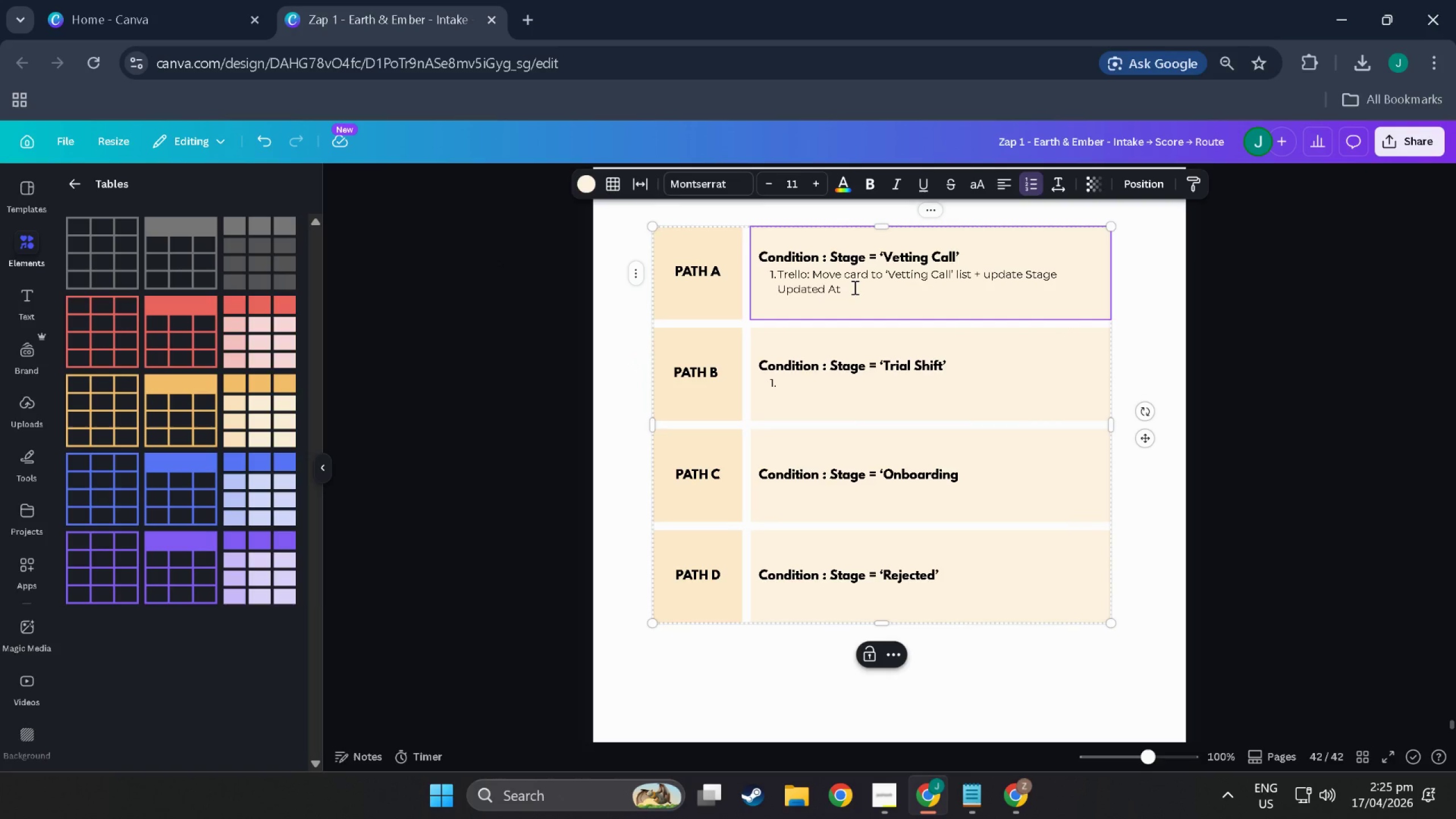 
left_click_drag(start_coordinate=[854, 287], to_coordinate=[773, 279])
 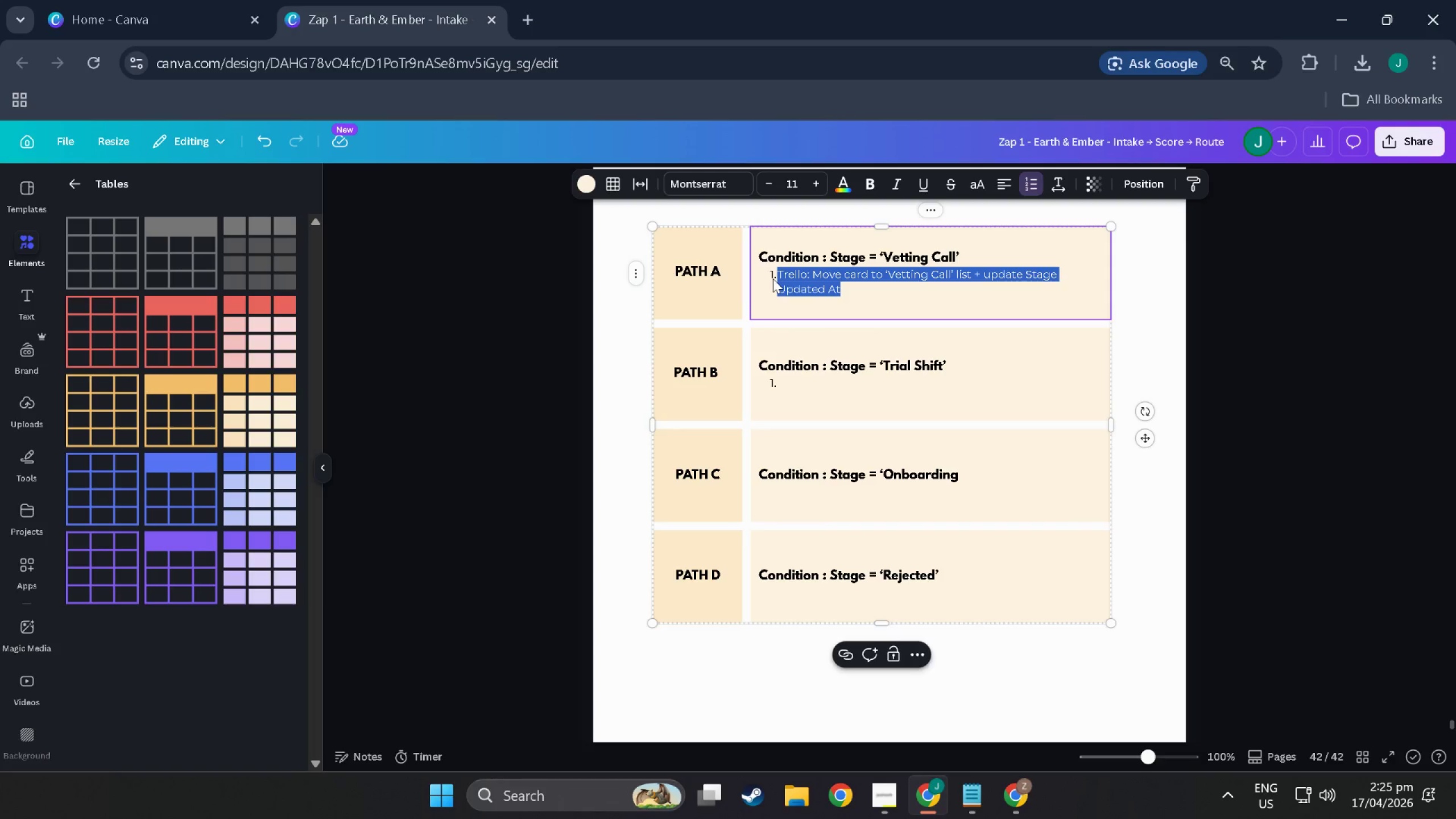 
key(Control+ControlLeft)
 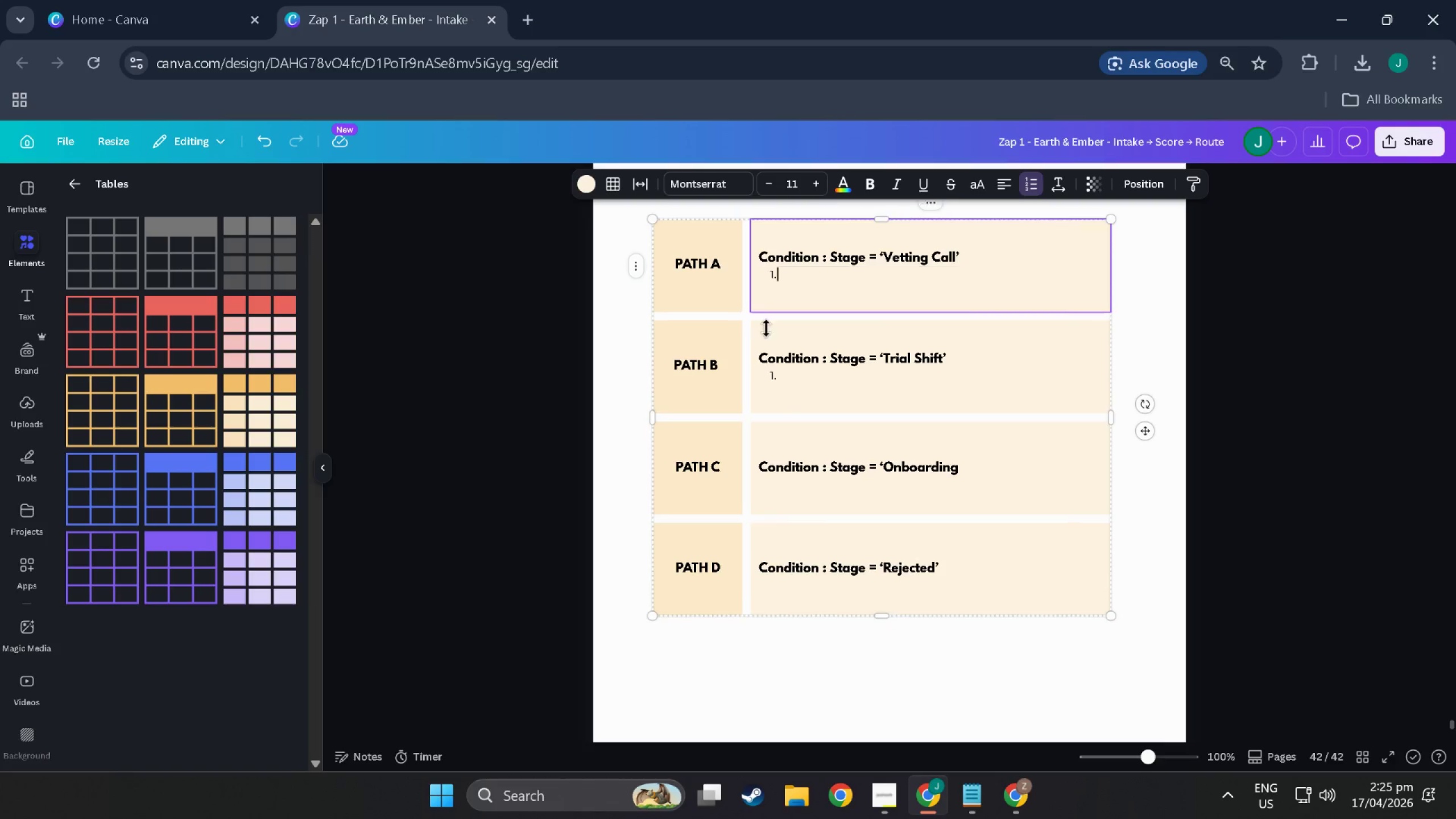 
key(Control+X)
 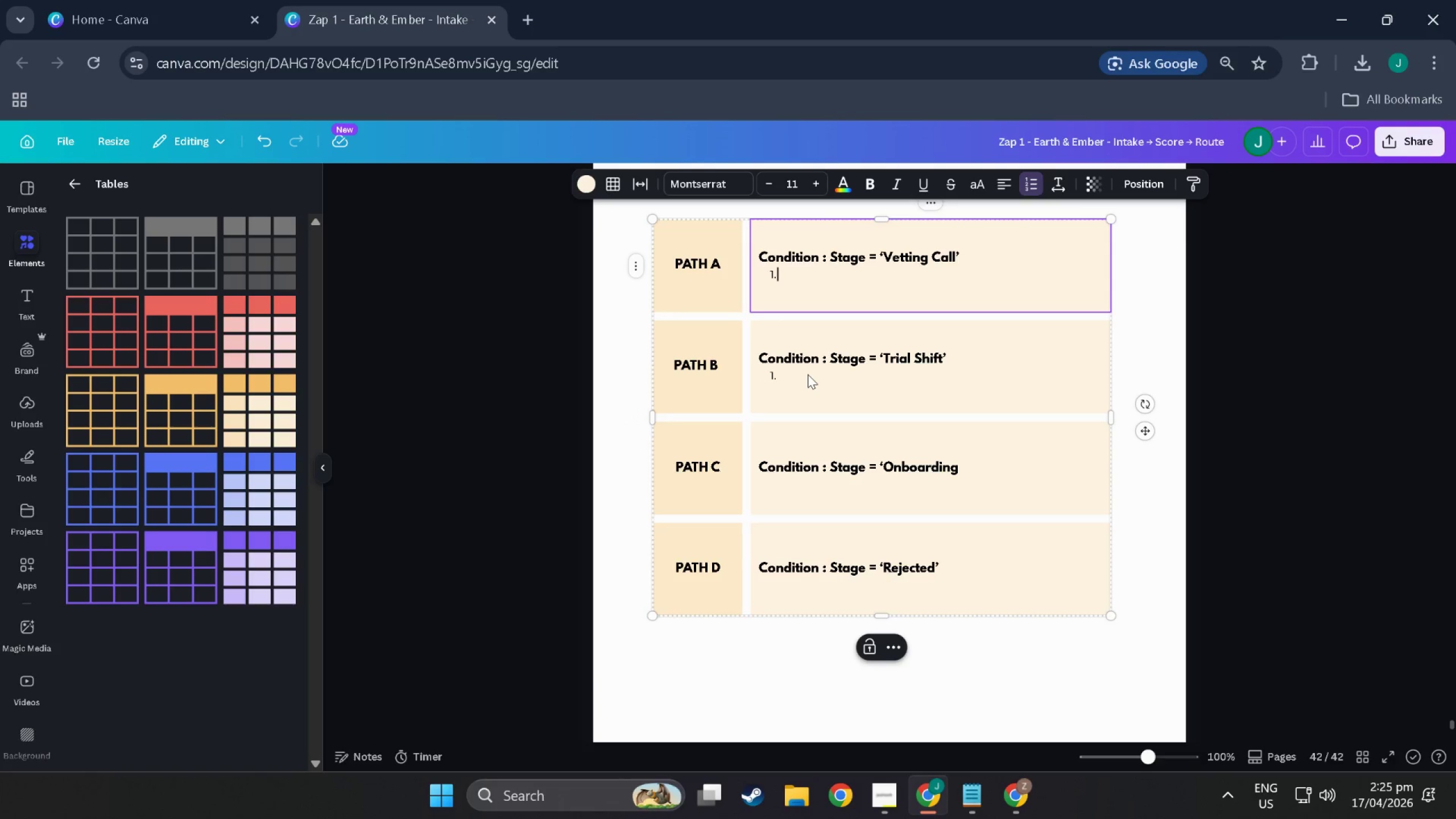 
key(Control+Z)
 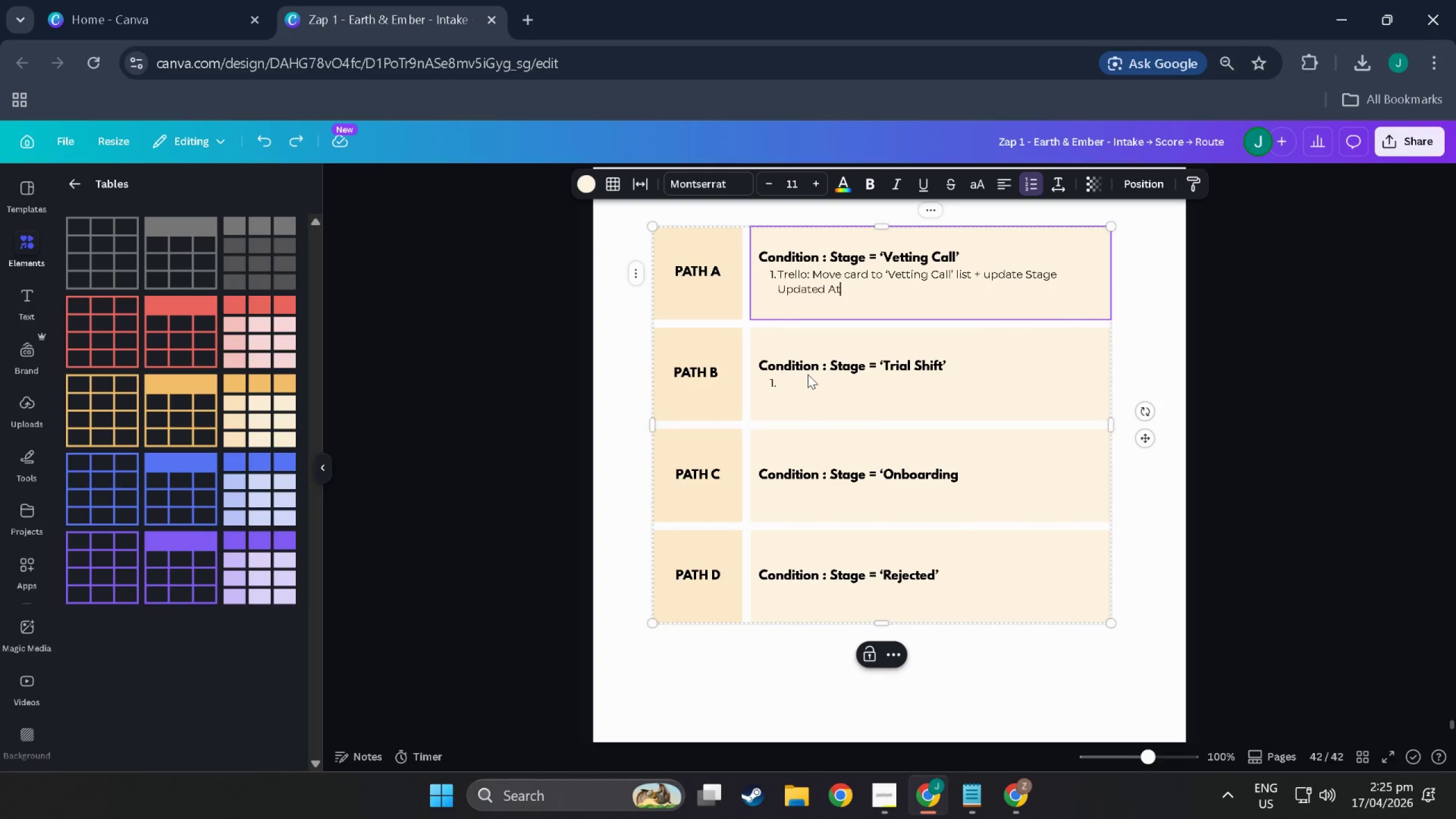 
hold_key(key=ControlLeft, duration=0.31)
 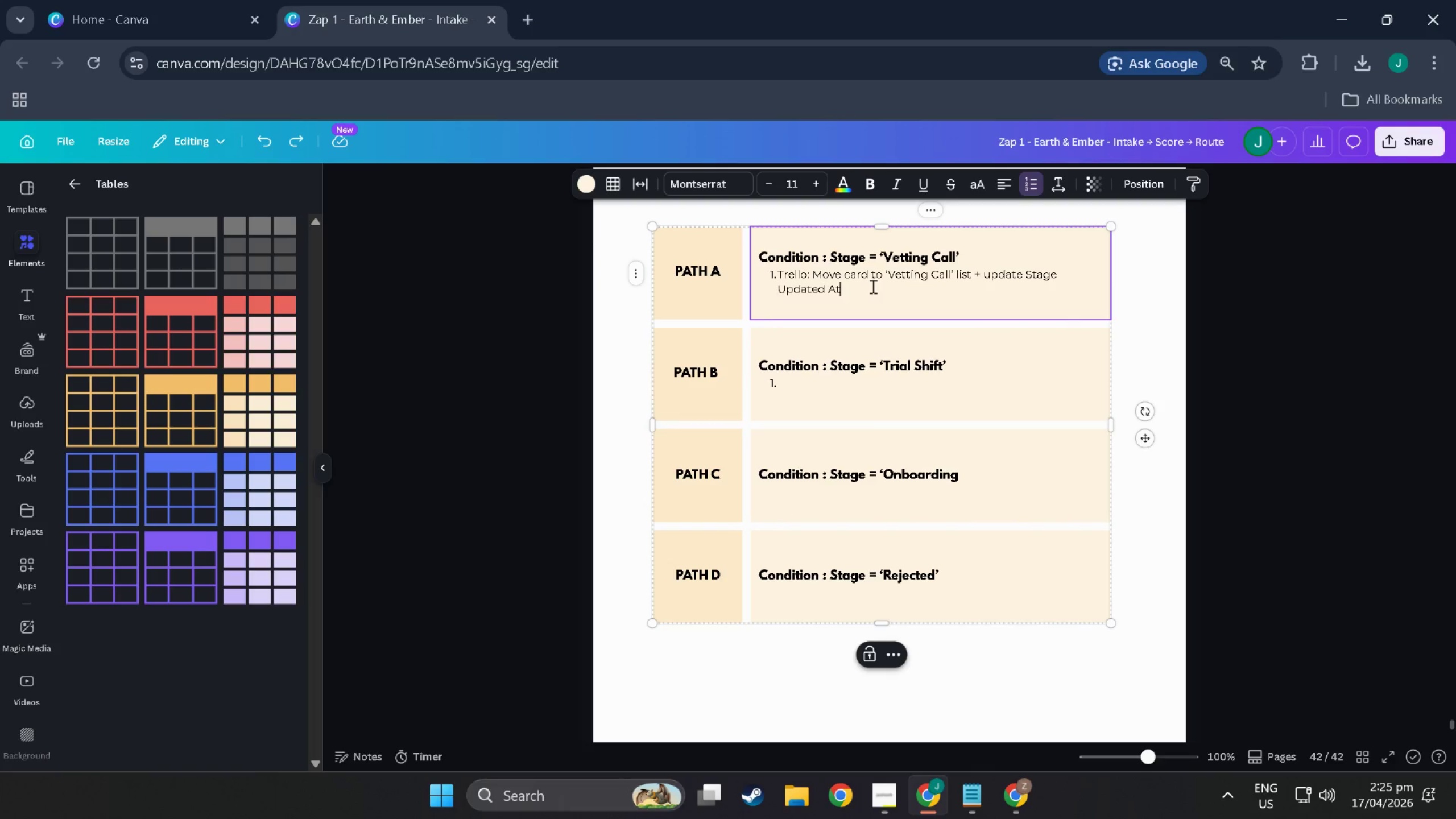 
left_click_drag(start_coordinate=[870, 287], to_coordinate=[762, 276])
 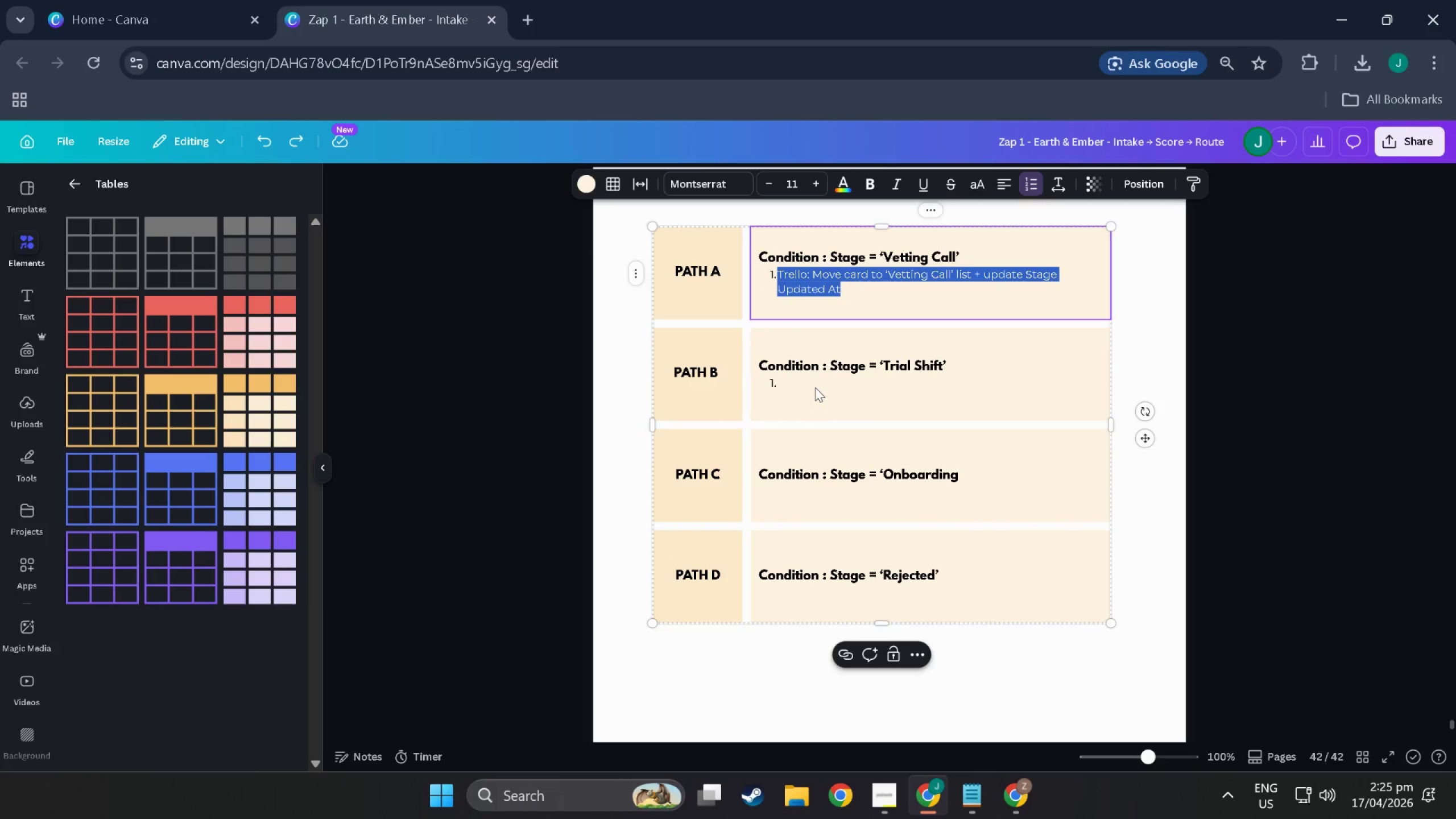 
key(Control+ControlLeft)
 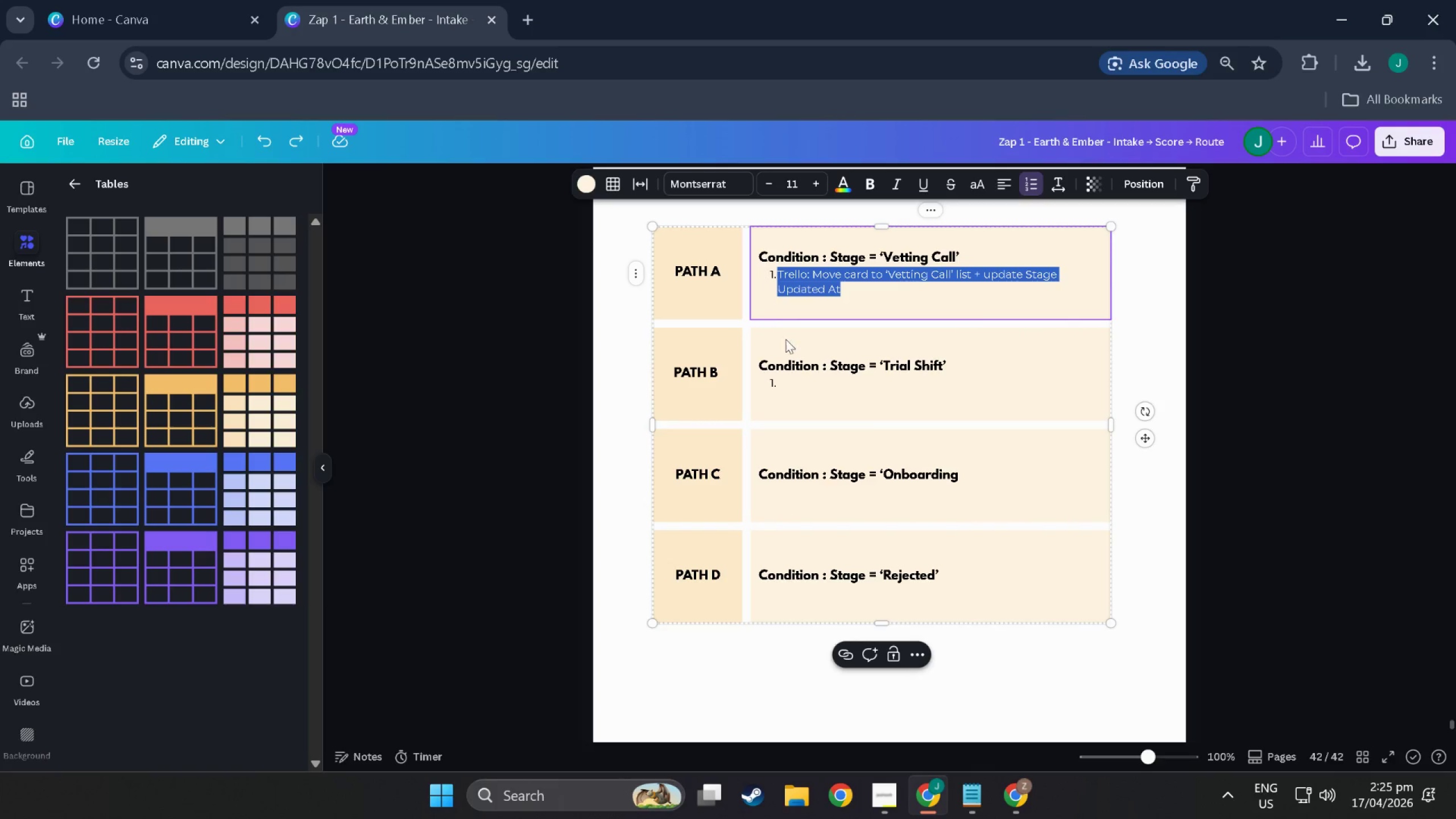 
key(Control+C)
 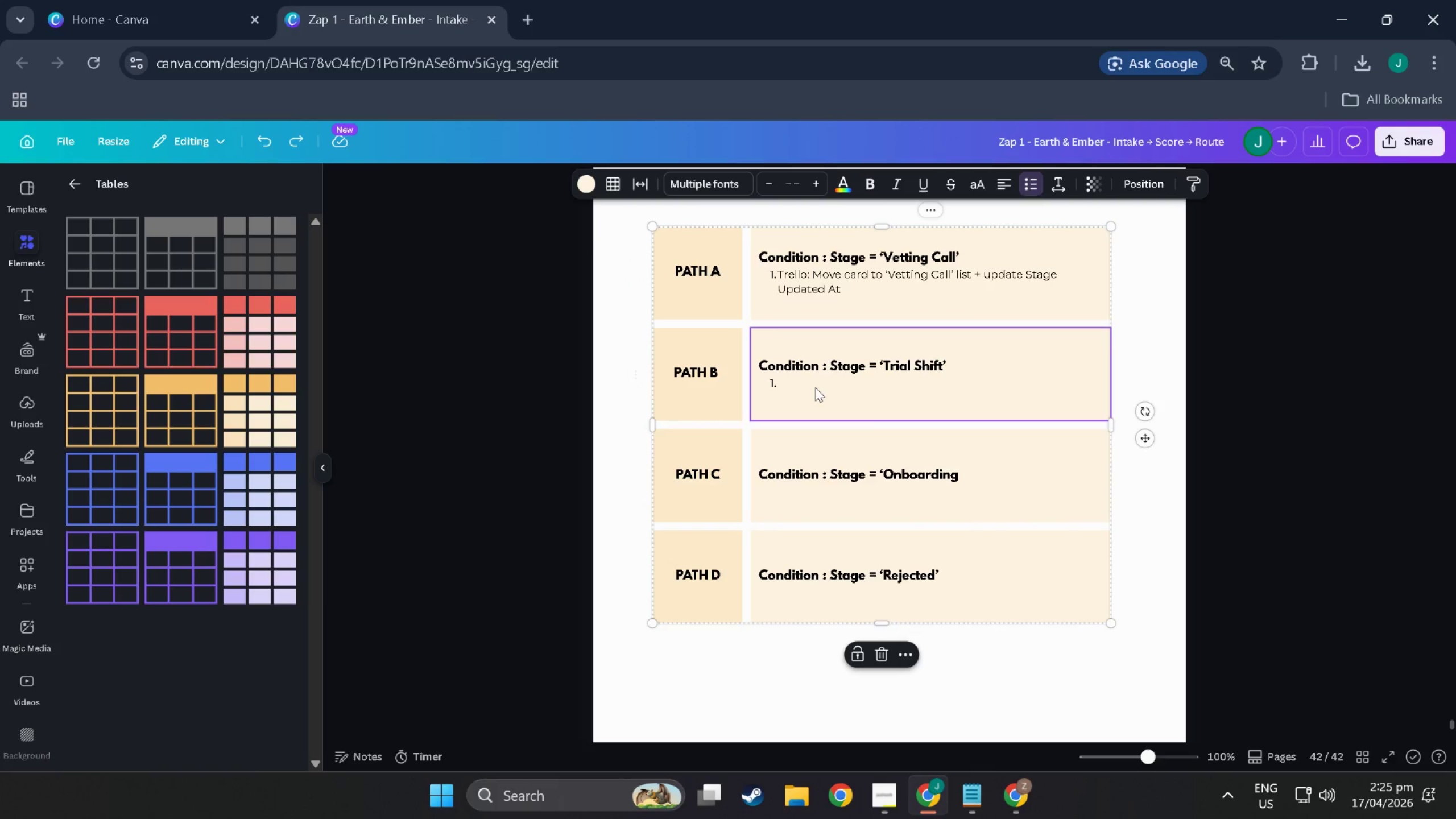 
double_click([815, 387])
 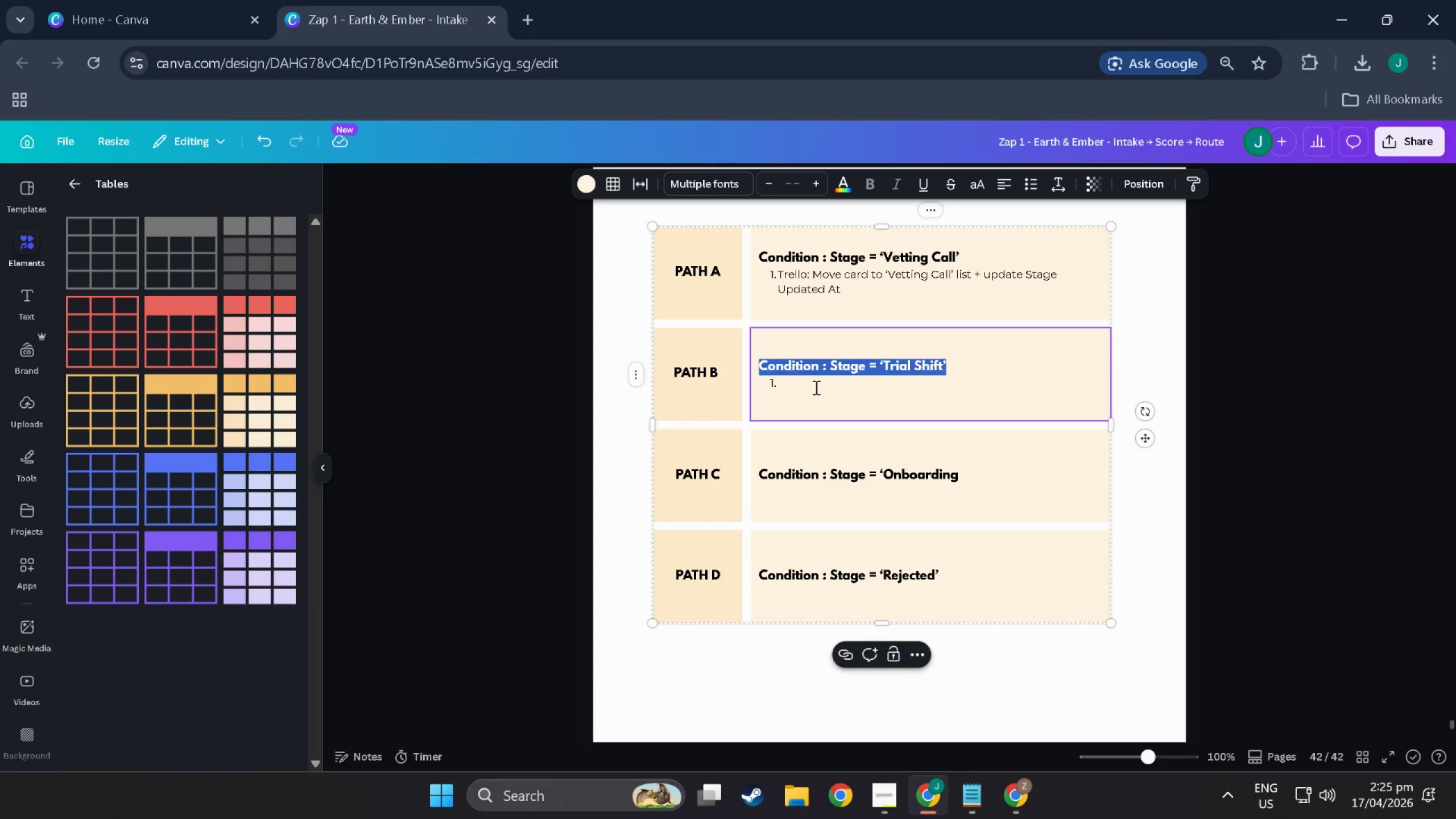 
triple_click([815, 387])
 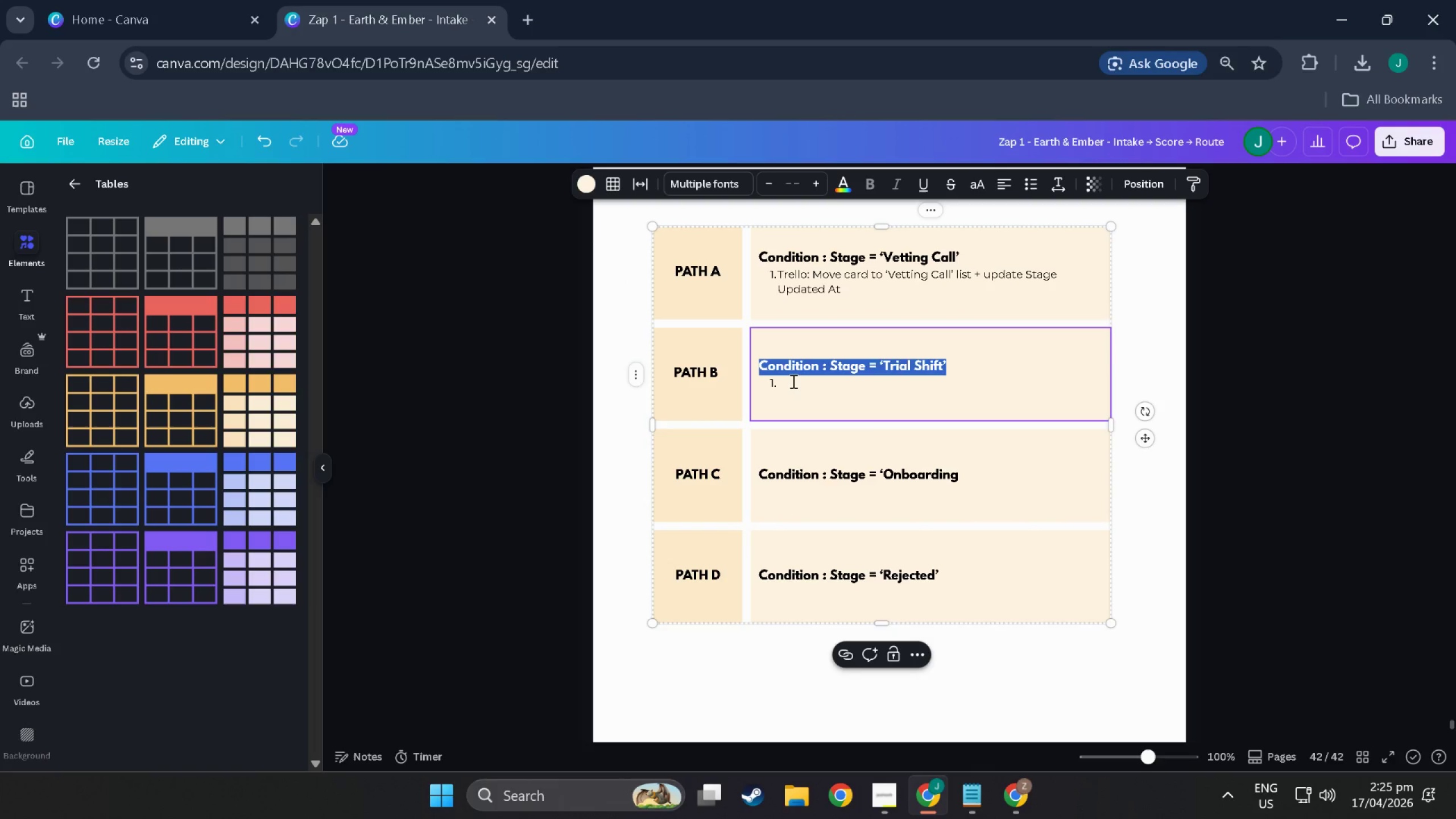 
triple_click([784, 379])
 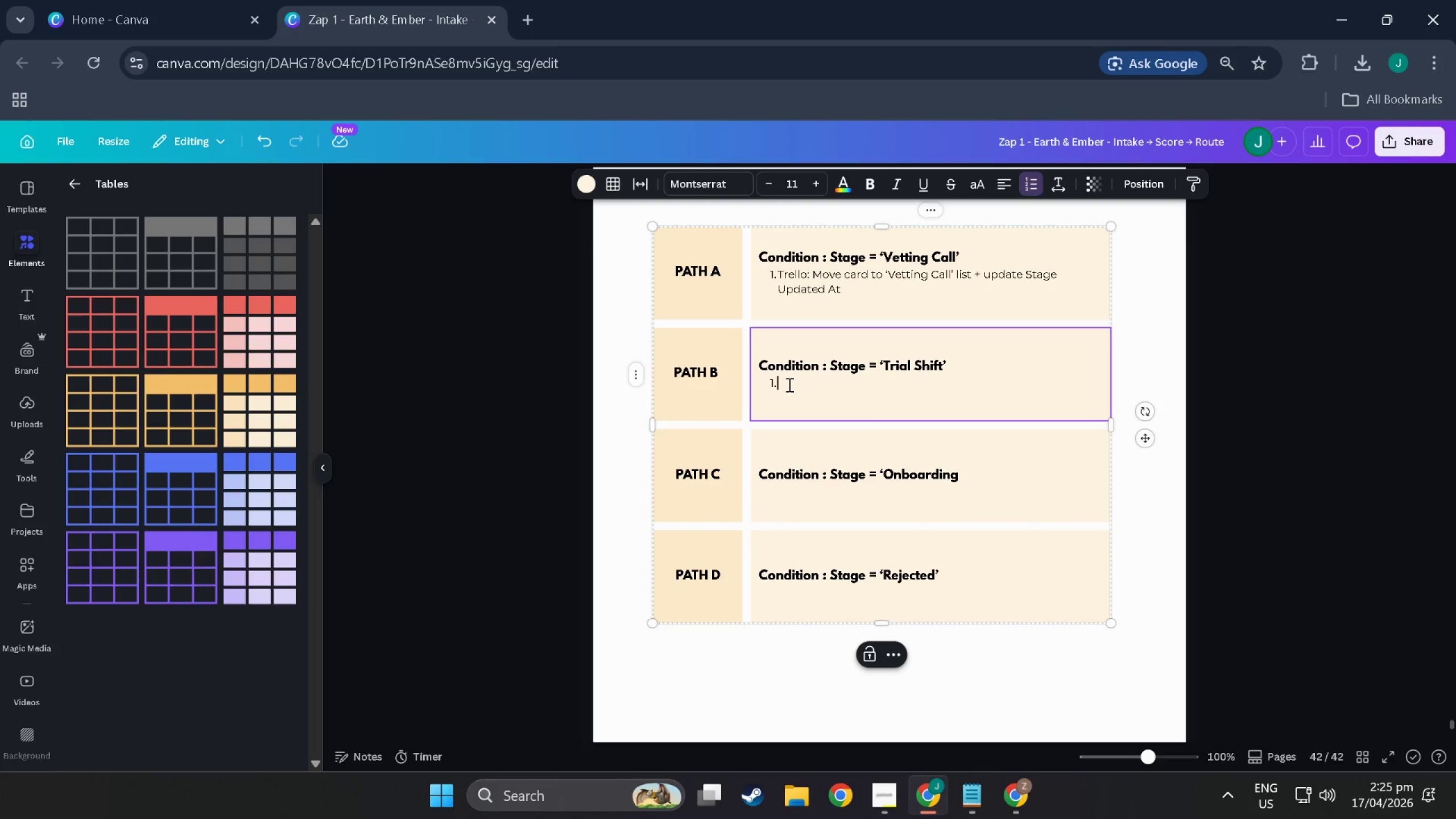 
key(Control+V)
 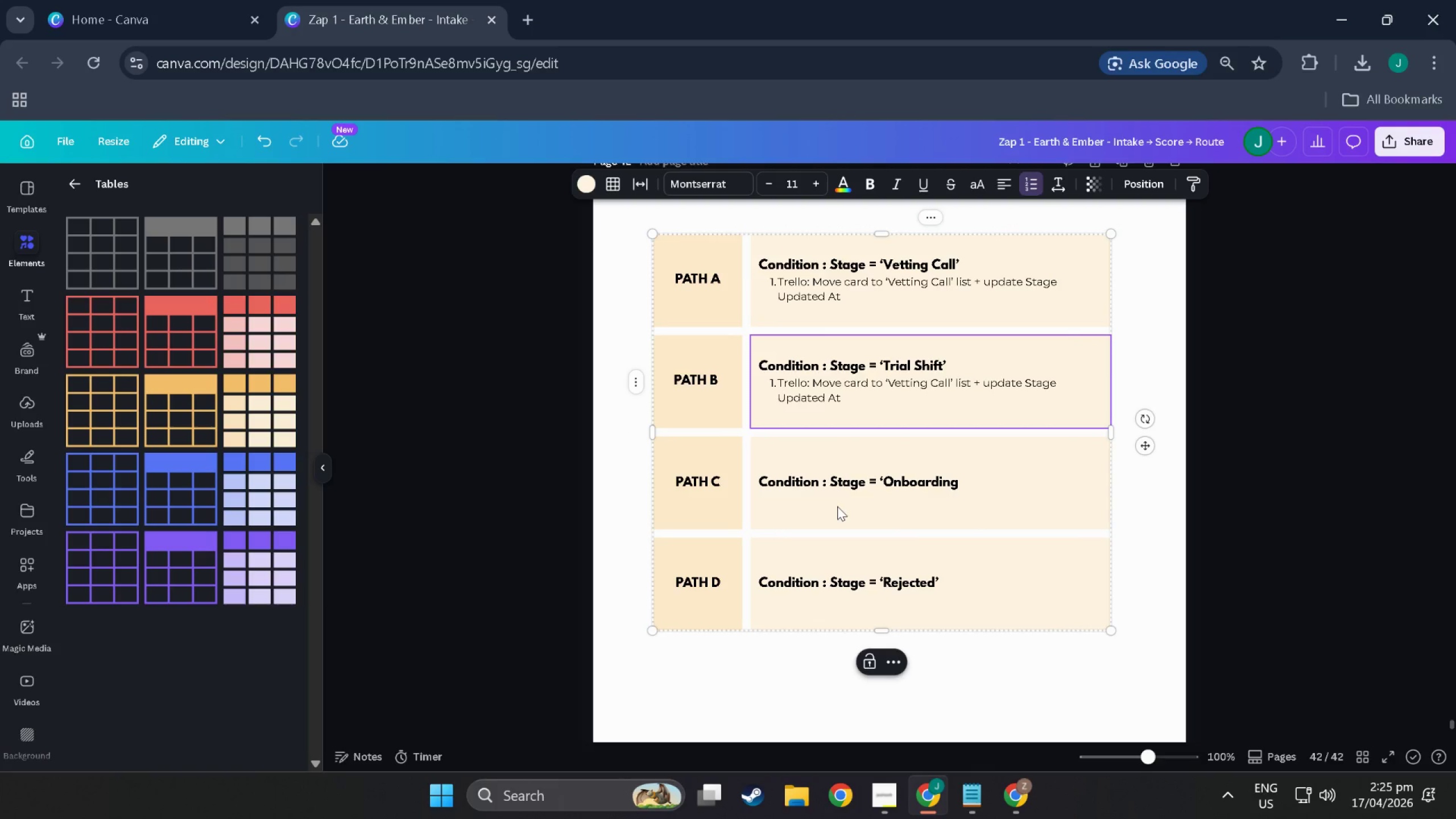 
double_click([837, 506])
 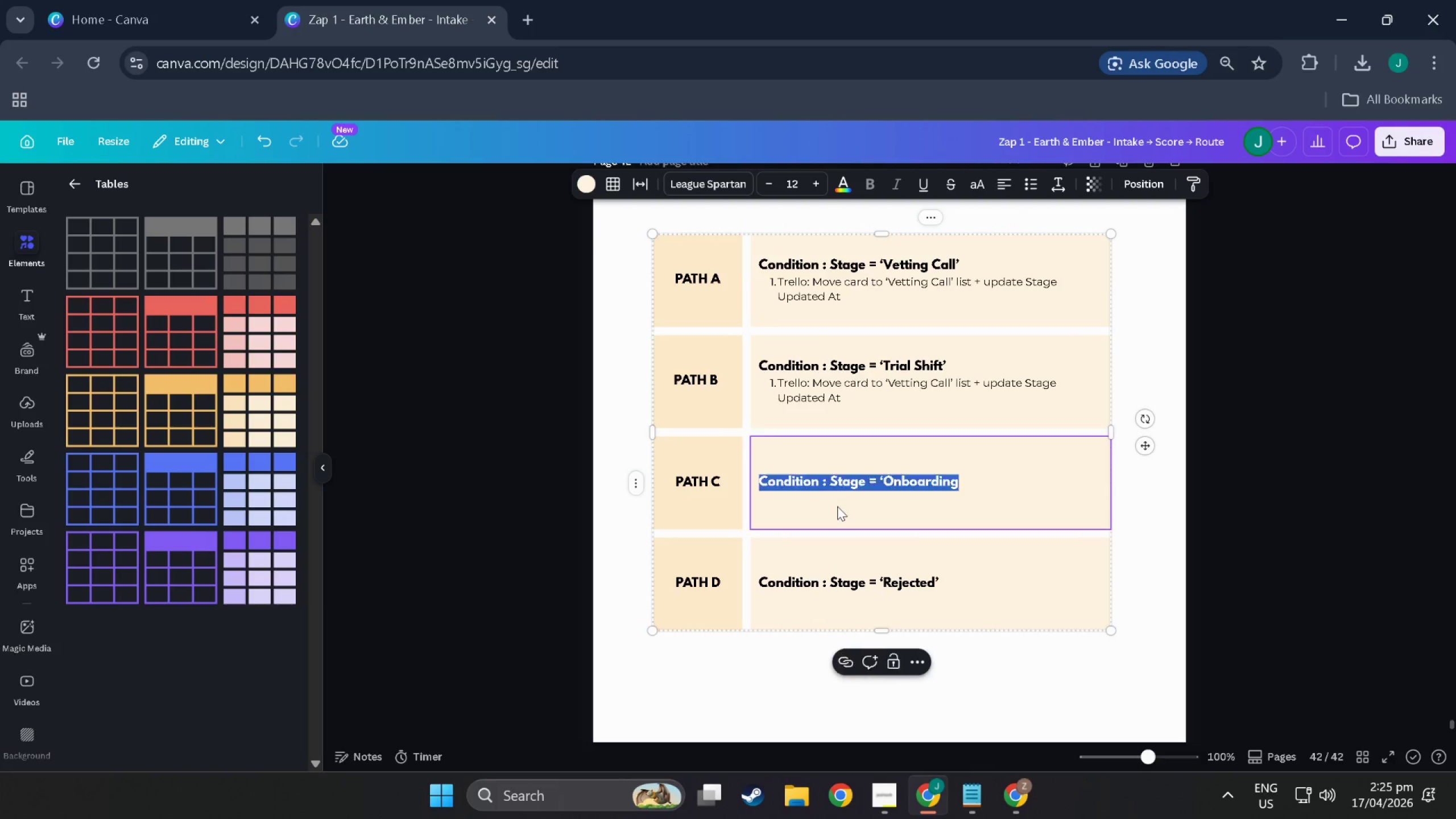 
triple_click([837, 506])
 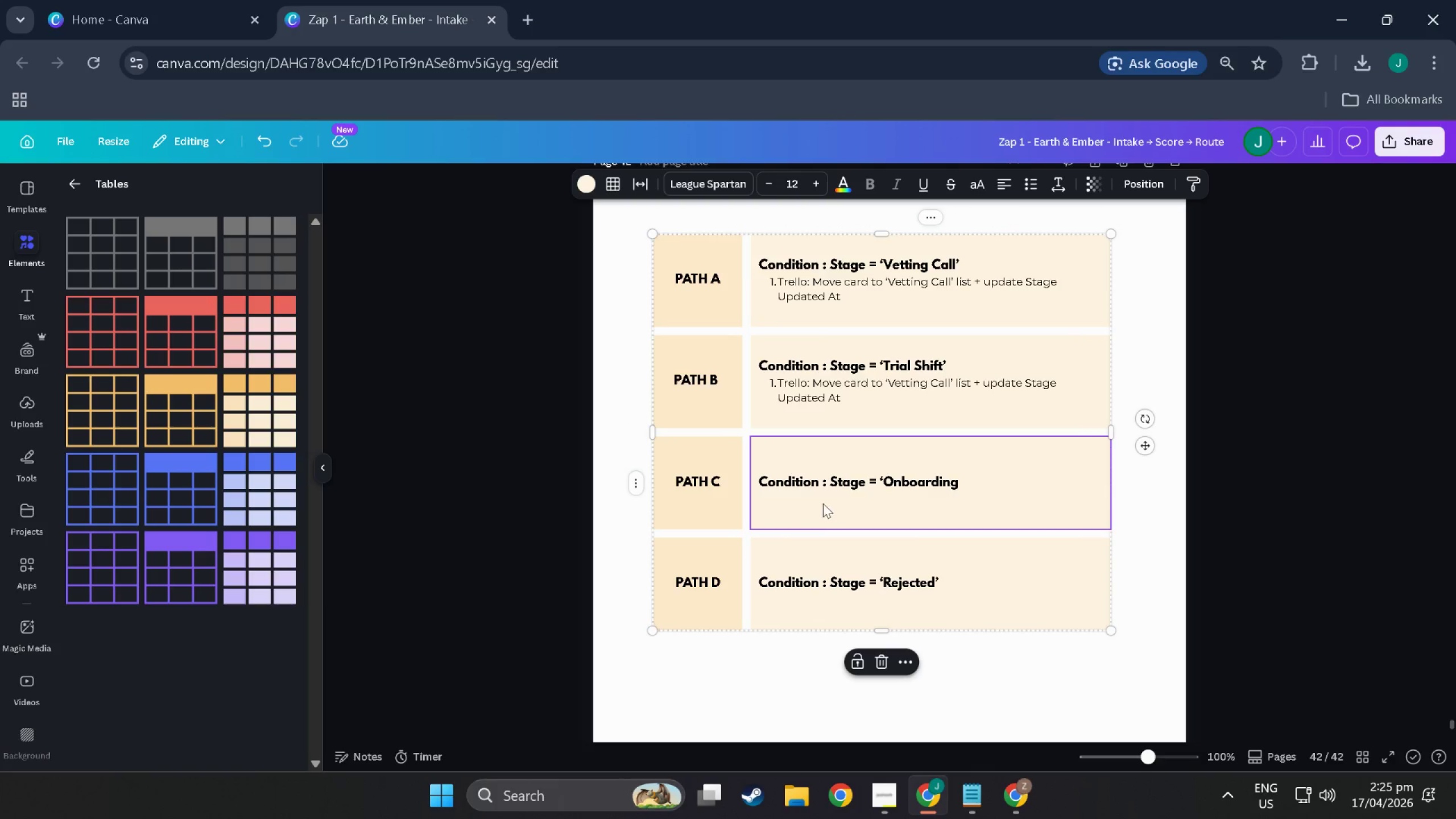 
triple_click([812, 502])
 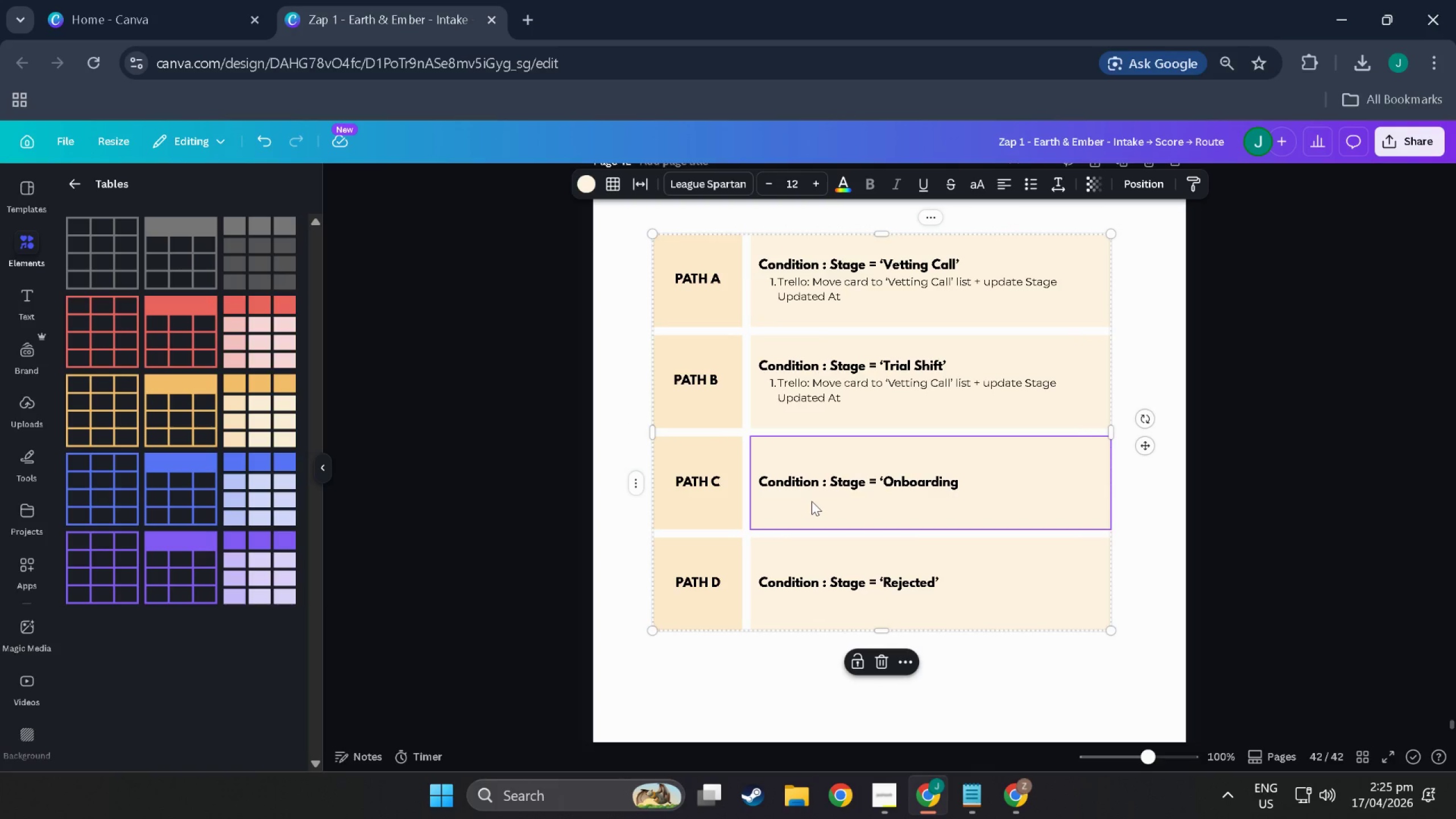 
triple_click([812, 501])
 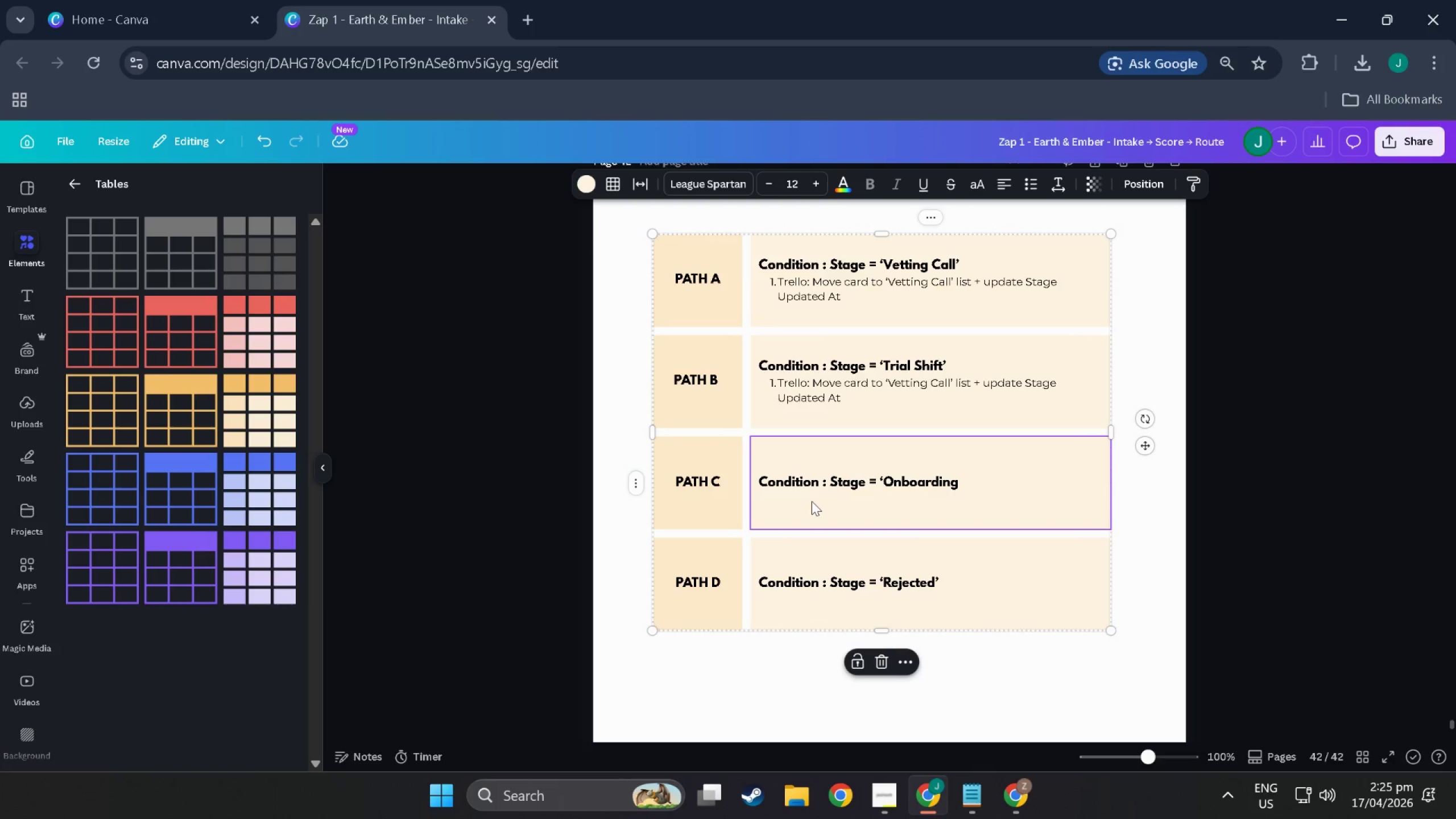 
triple_click([812, 501])
 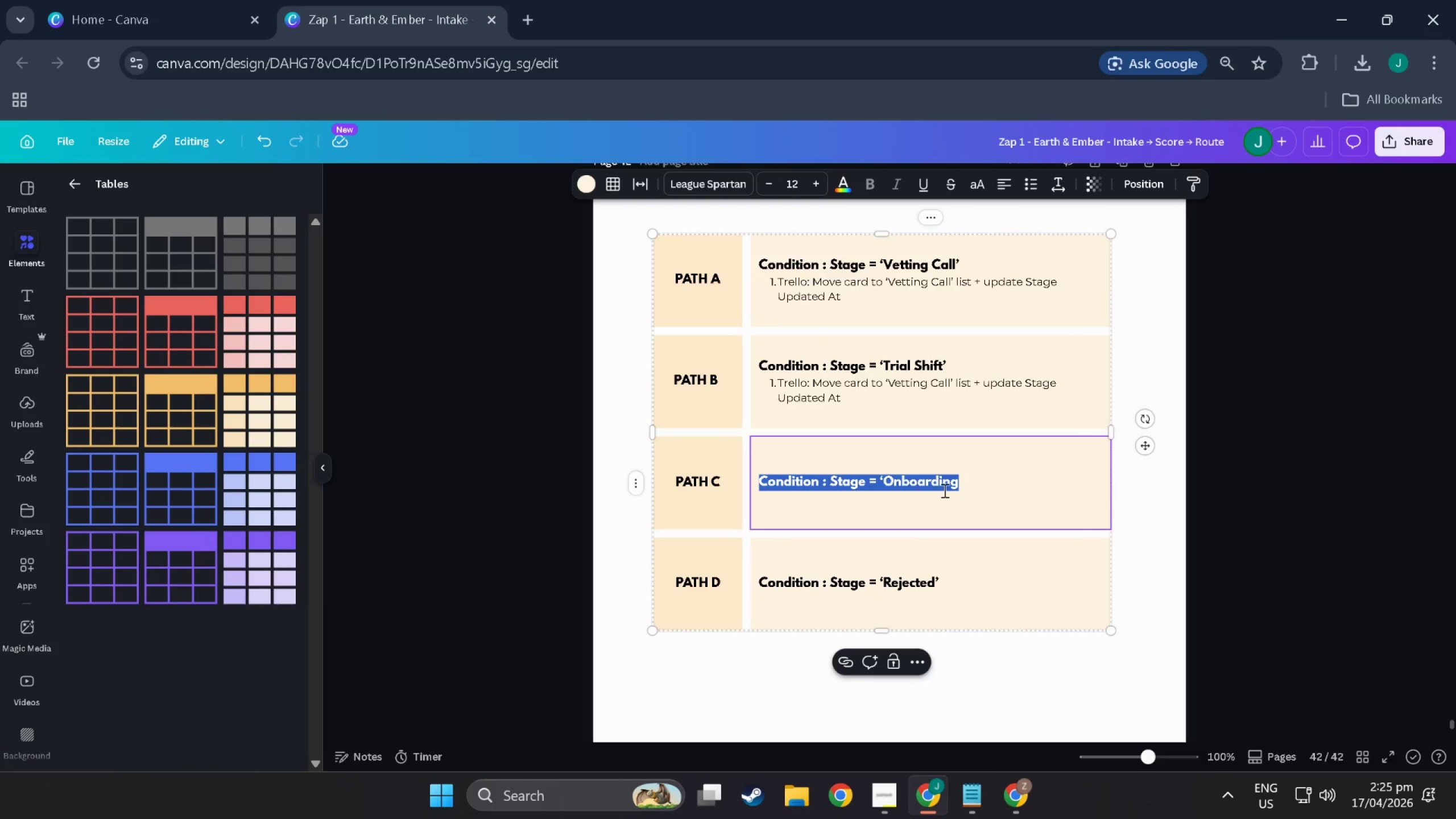 
triple_click([944, 490])
 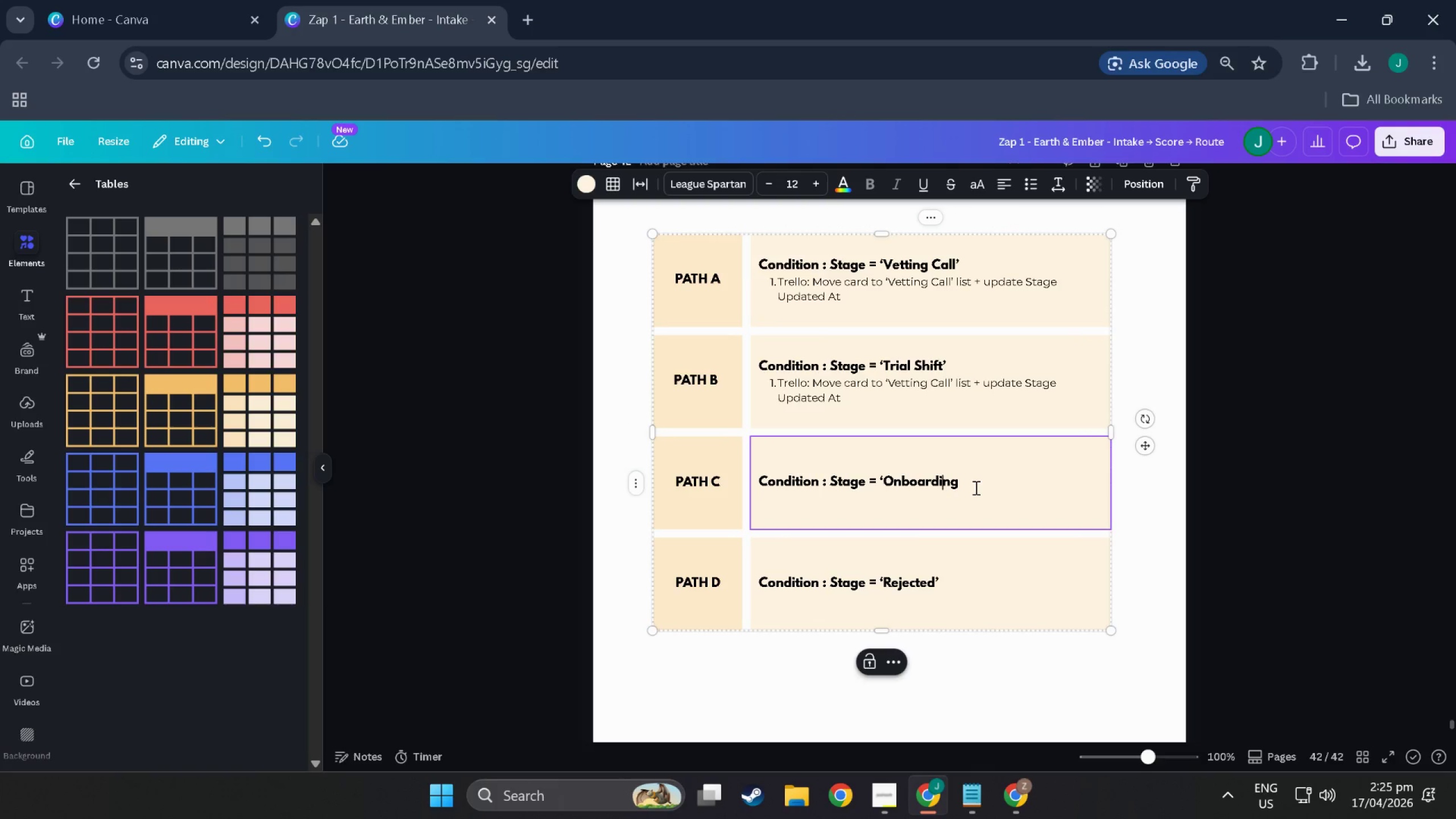 
triple_click([975, 486])
 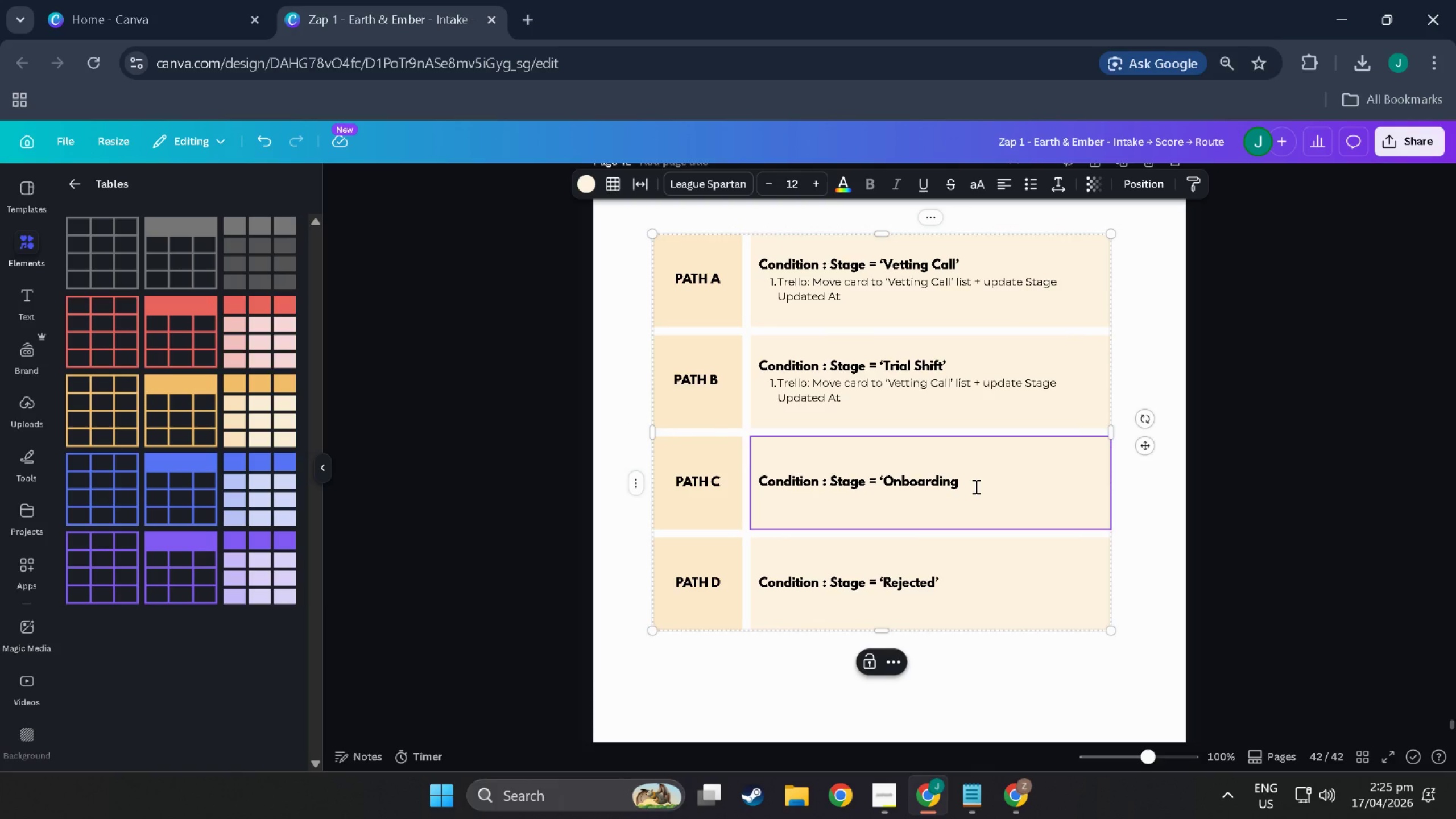 
key(NumpadEnter)
 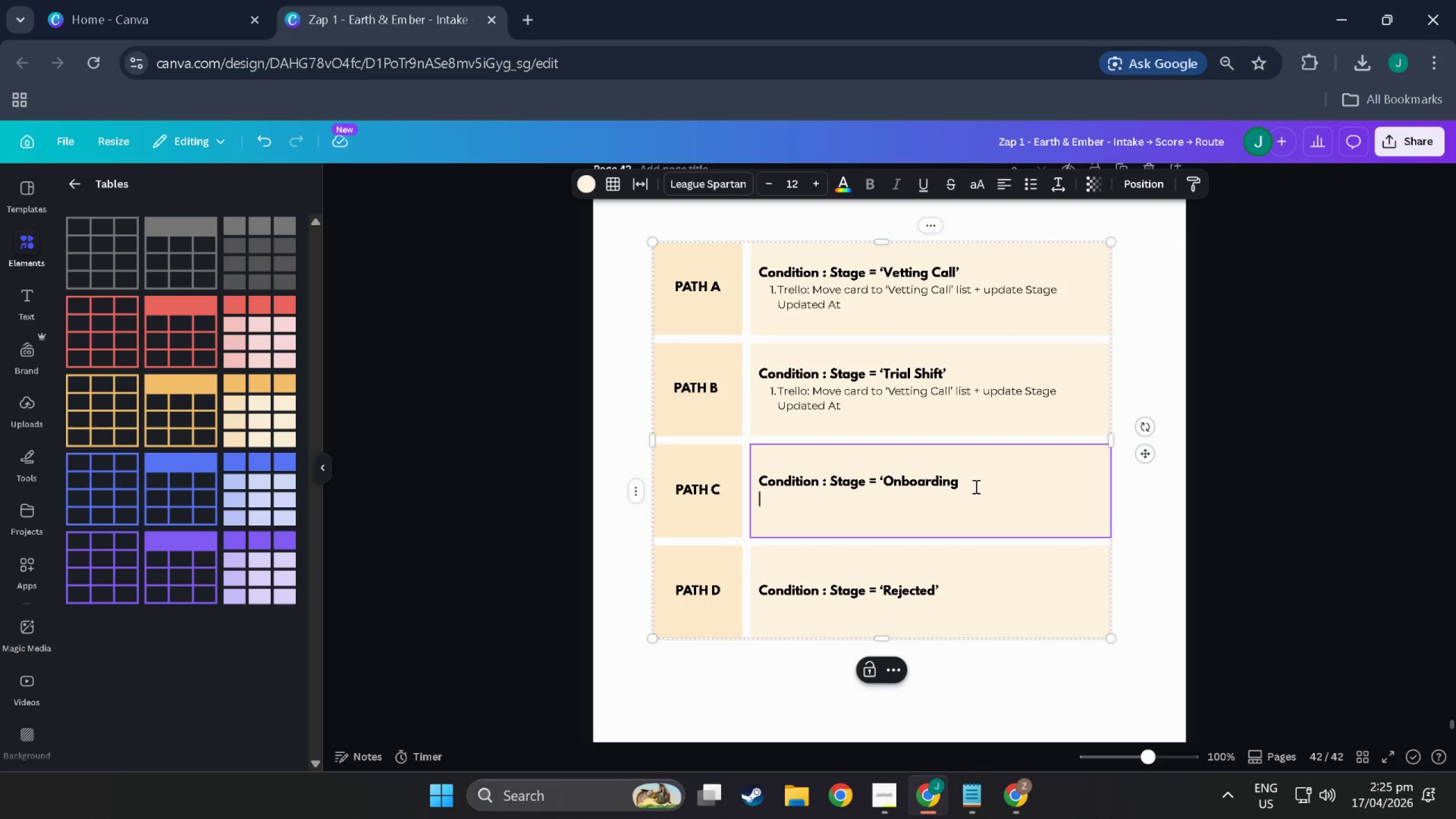 
key(Control+V)
 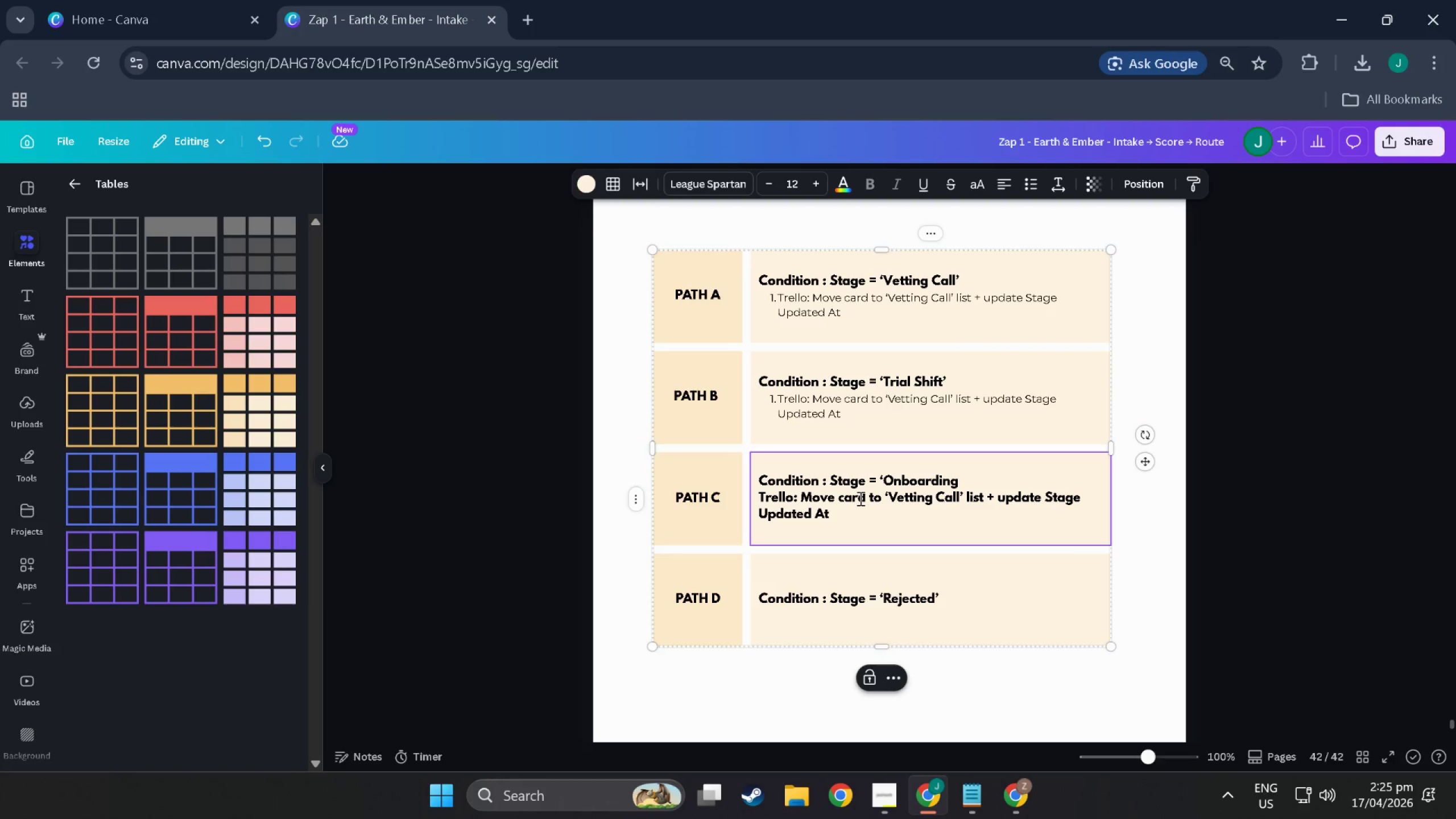 
key(Control+Z)
 